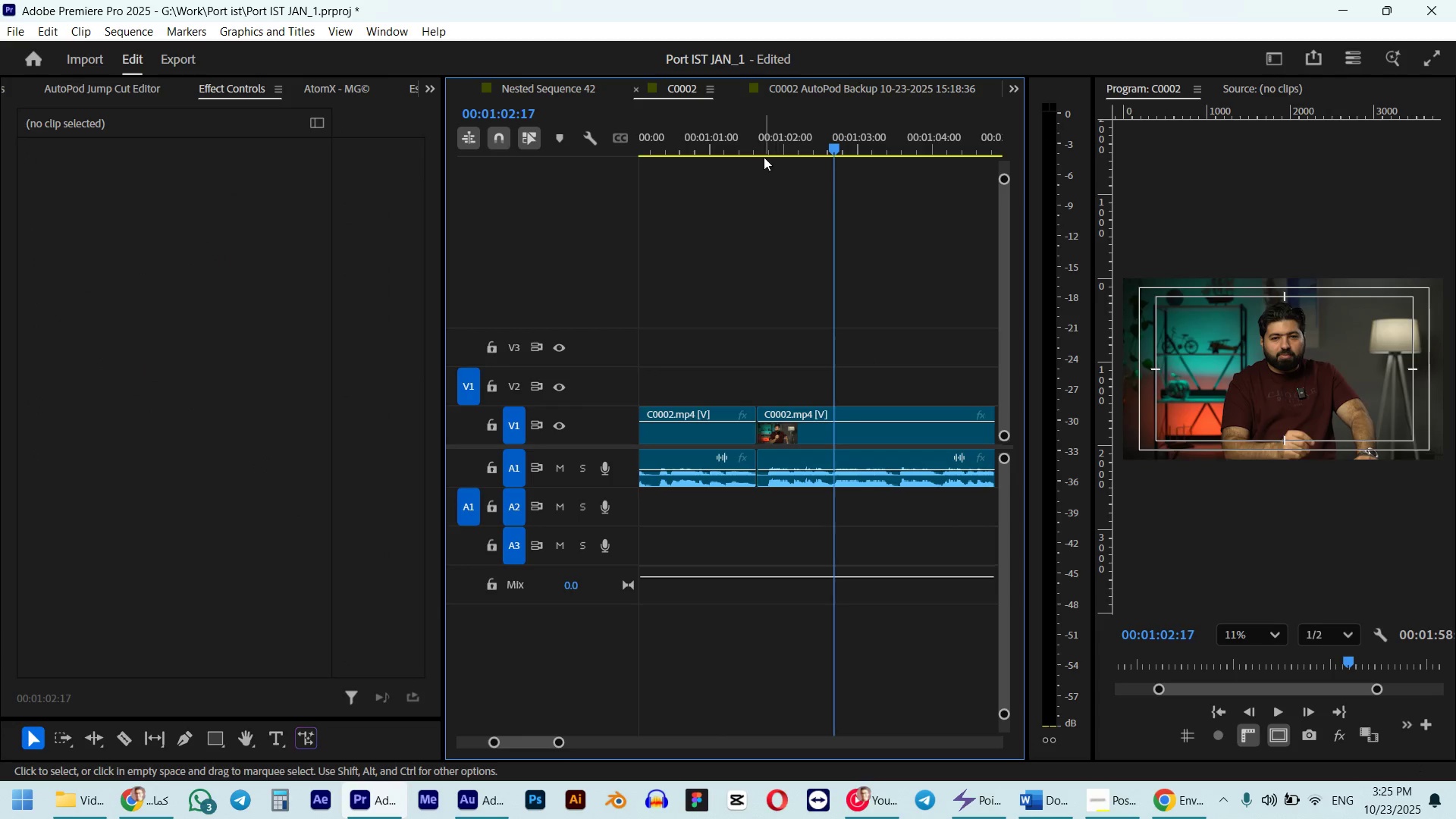 
left_click_drag(start_coordinate=[762, 152], to_coordinate=[717, 162])
 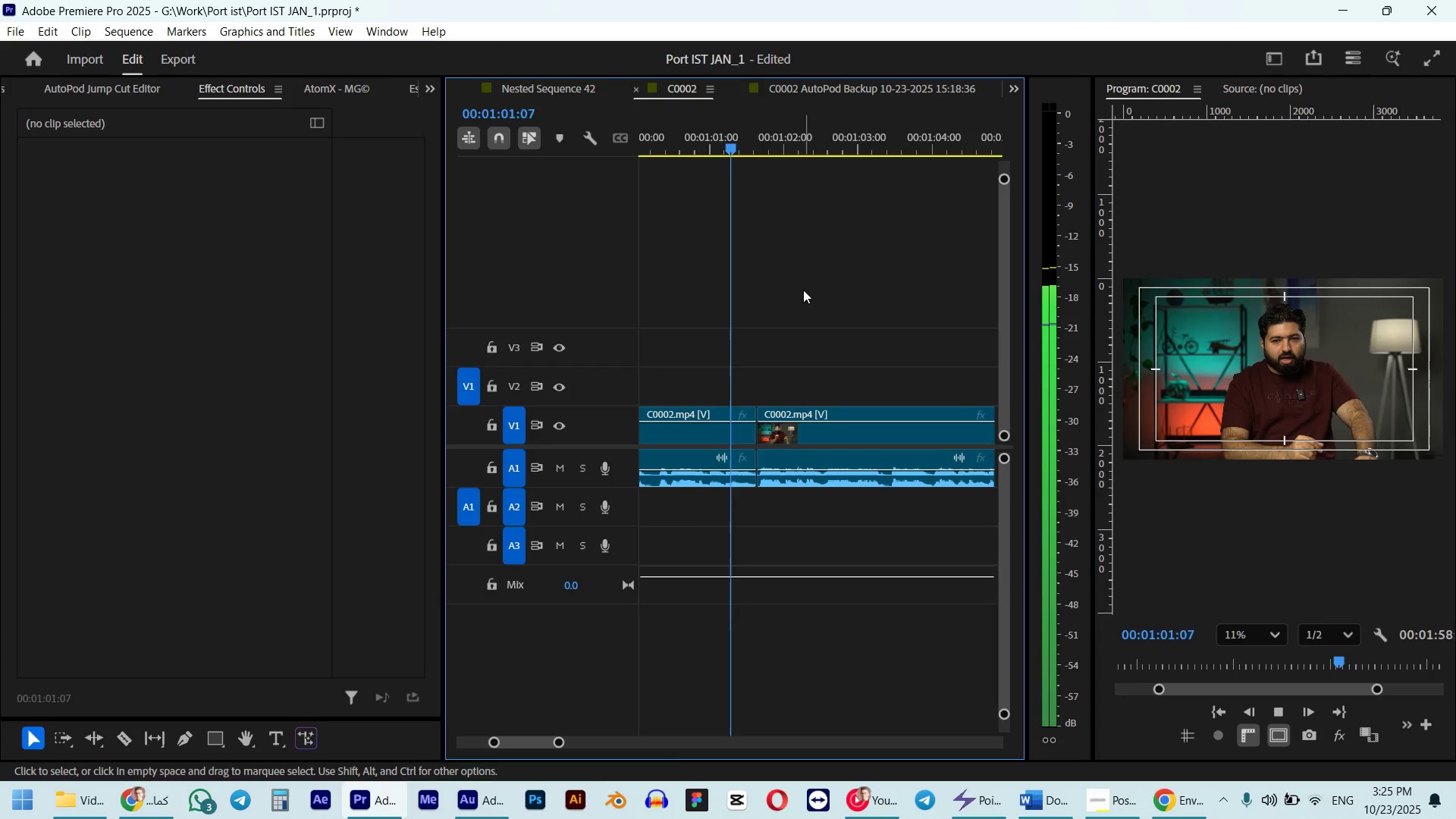 
key(Q)
 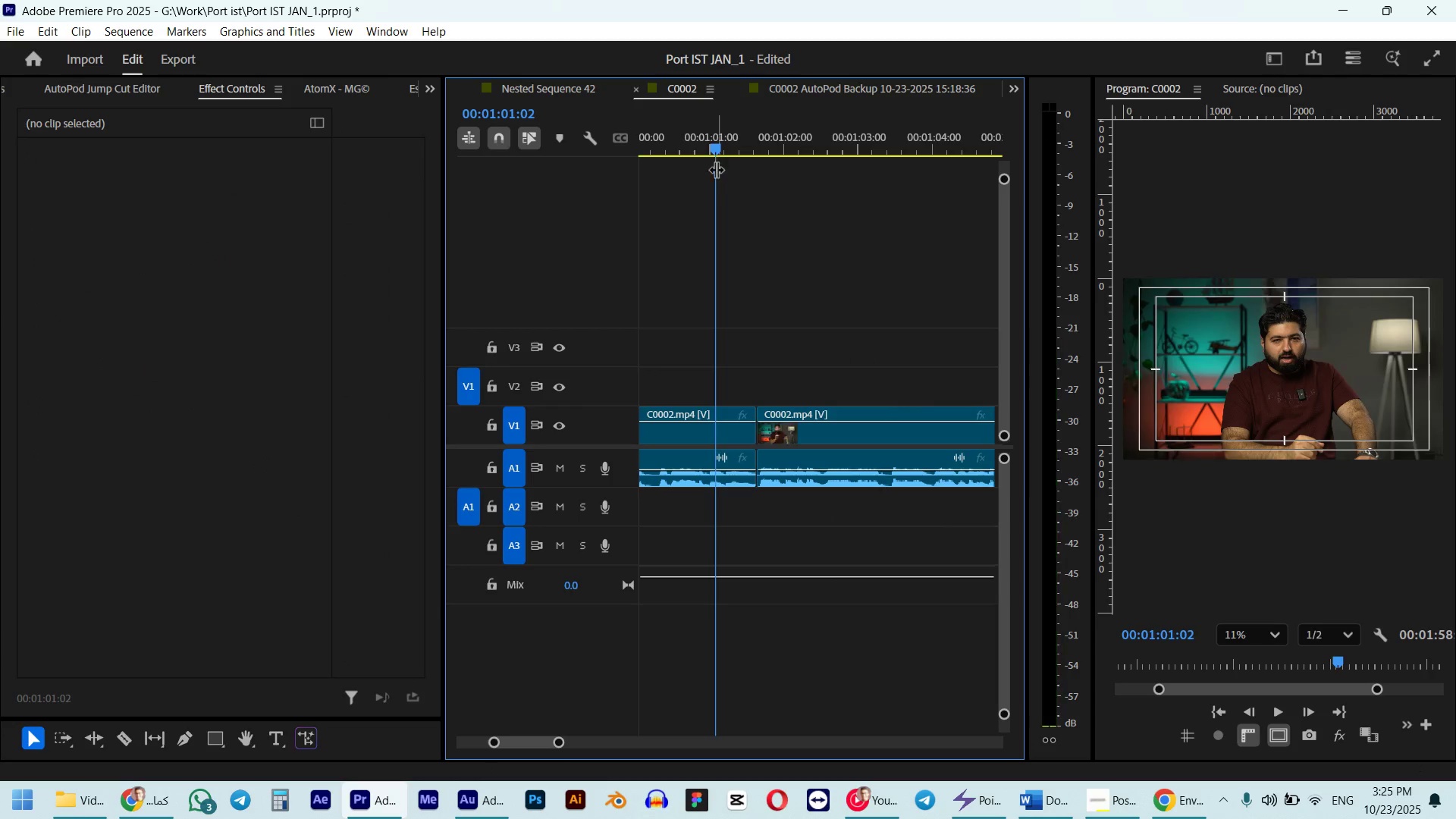 
key(Space)
 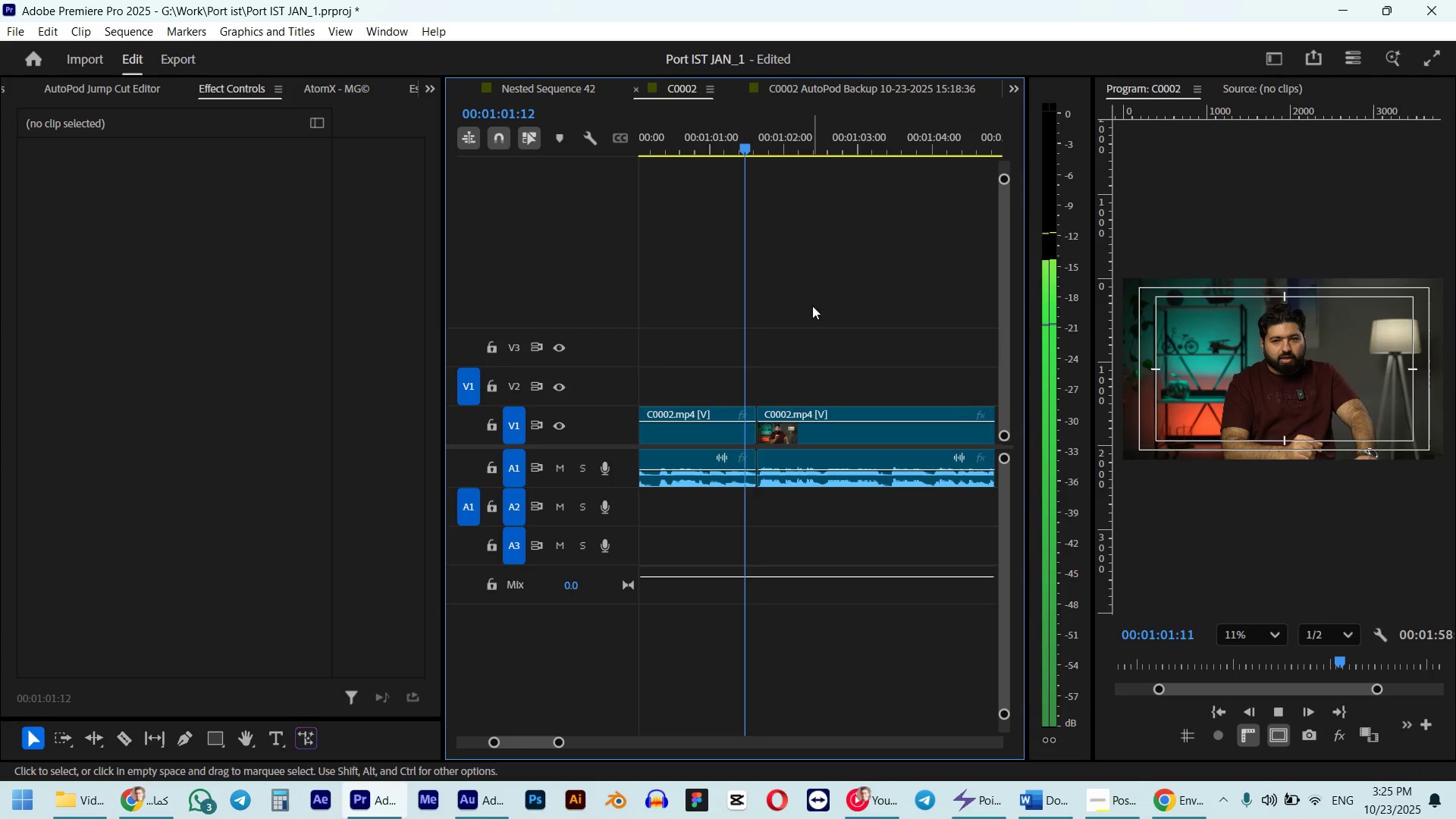 
hold_key(key=AltLeft, duration=0.68)
scroll: coordinate [830, 365], scroll_direction: down, amount: 14.0
 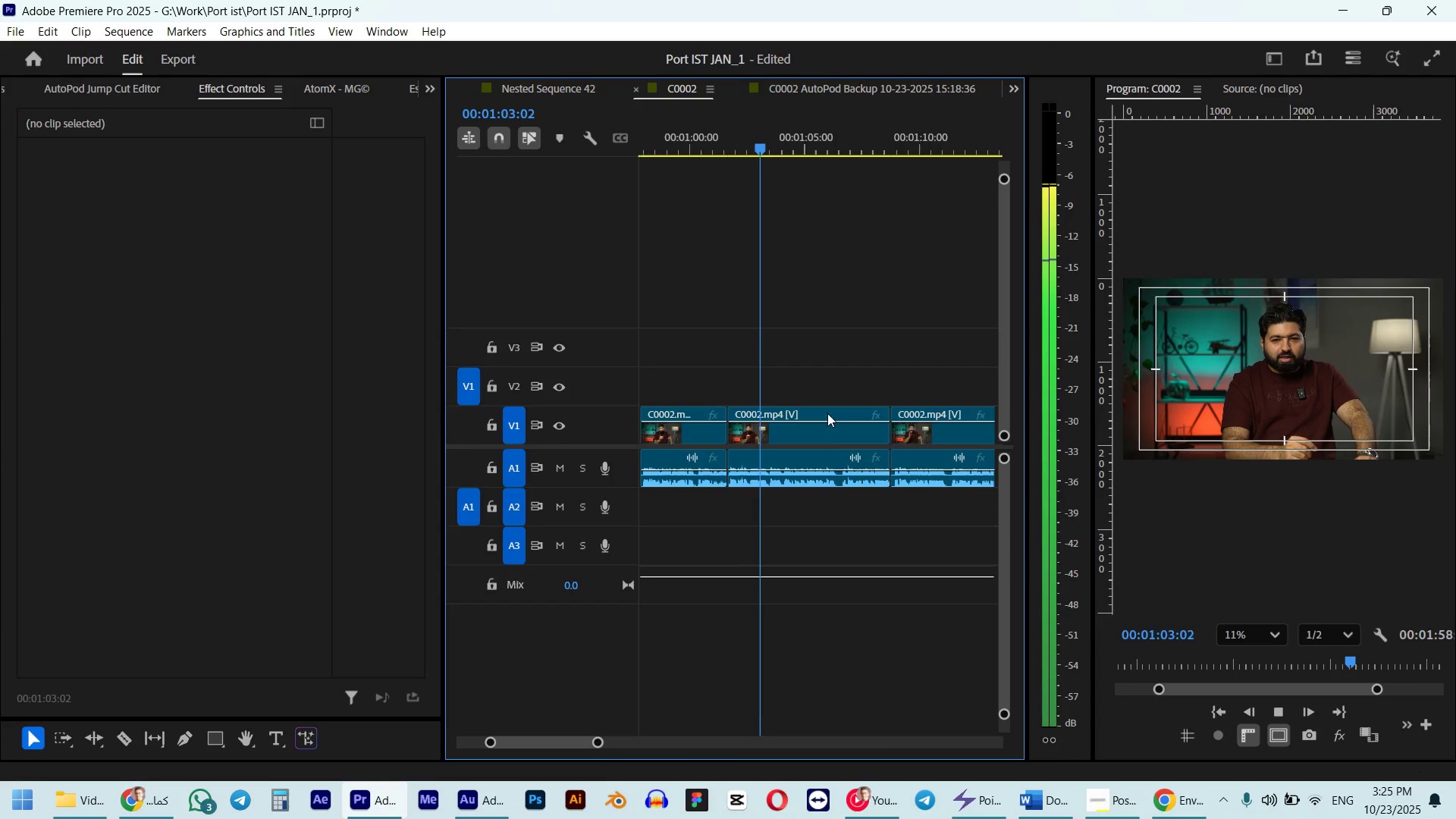 
hold_key(key=AltLeft, duration=0.72)
scroll: coordinate [841, 421], scroll_direction: up, amount: 7.0
 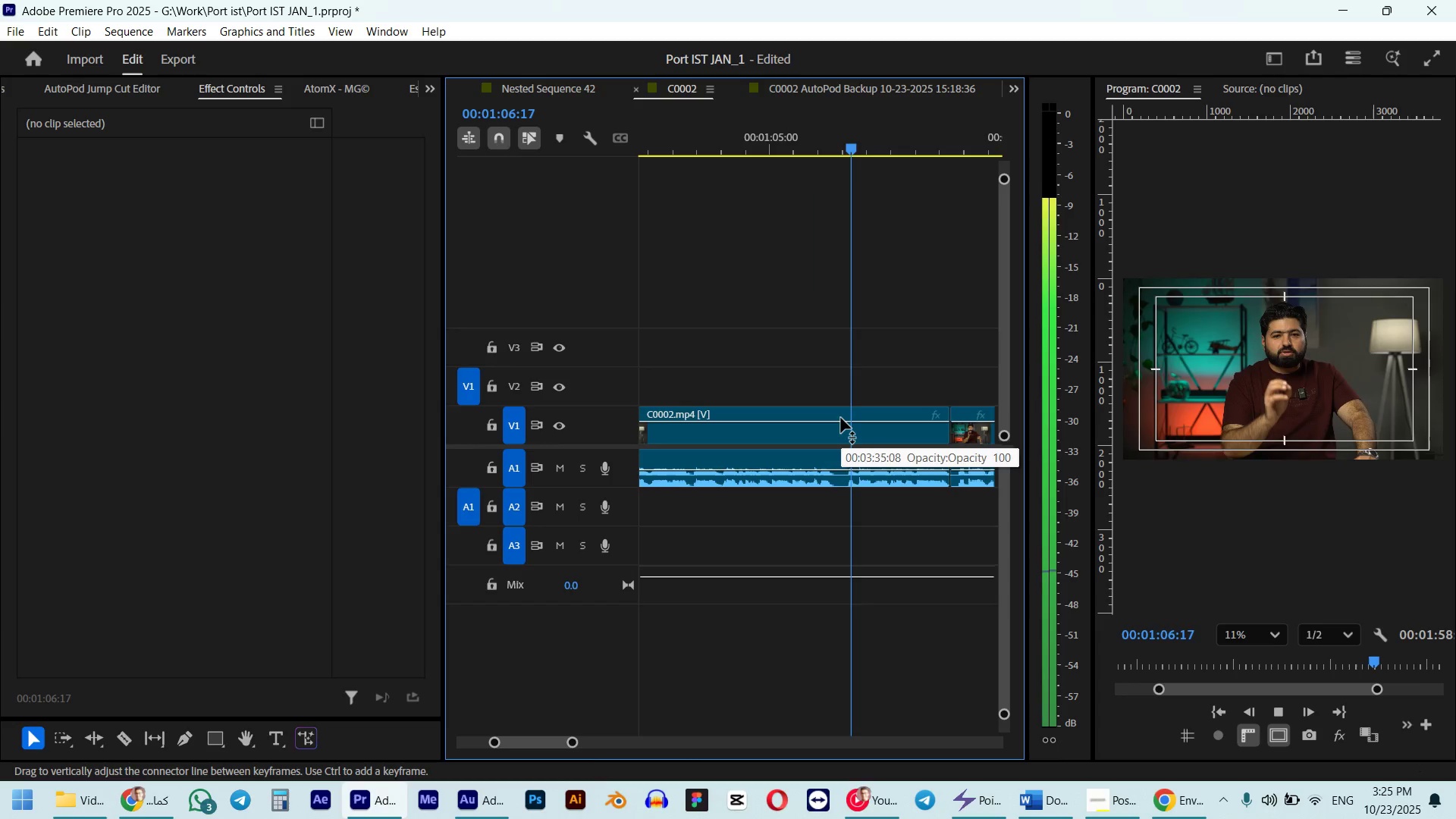 
type( wq )
 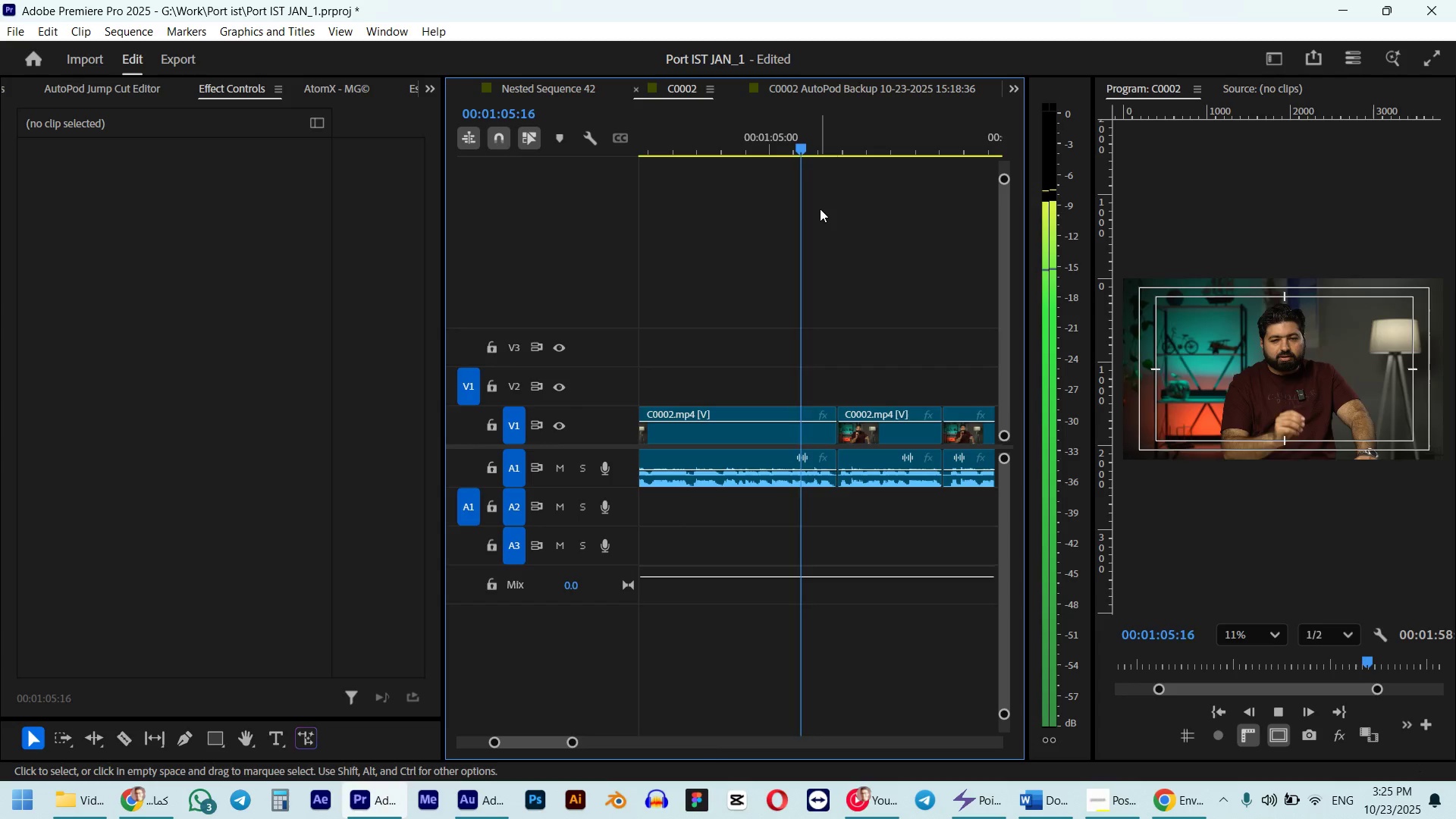 
left_click_drag(start_coordinate=[834, 146], to_coordinate=[780, 158])
 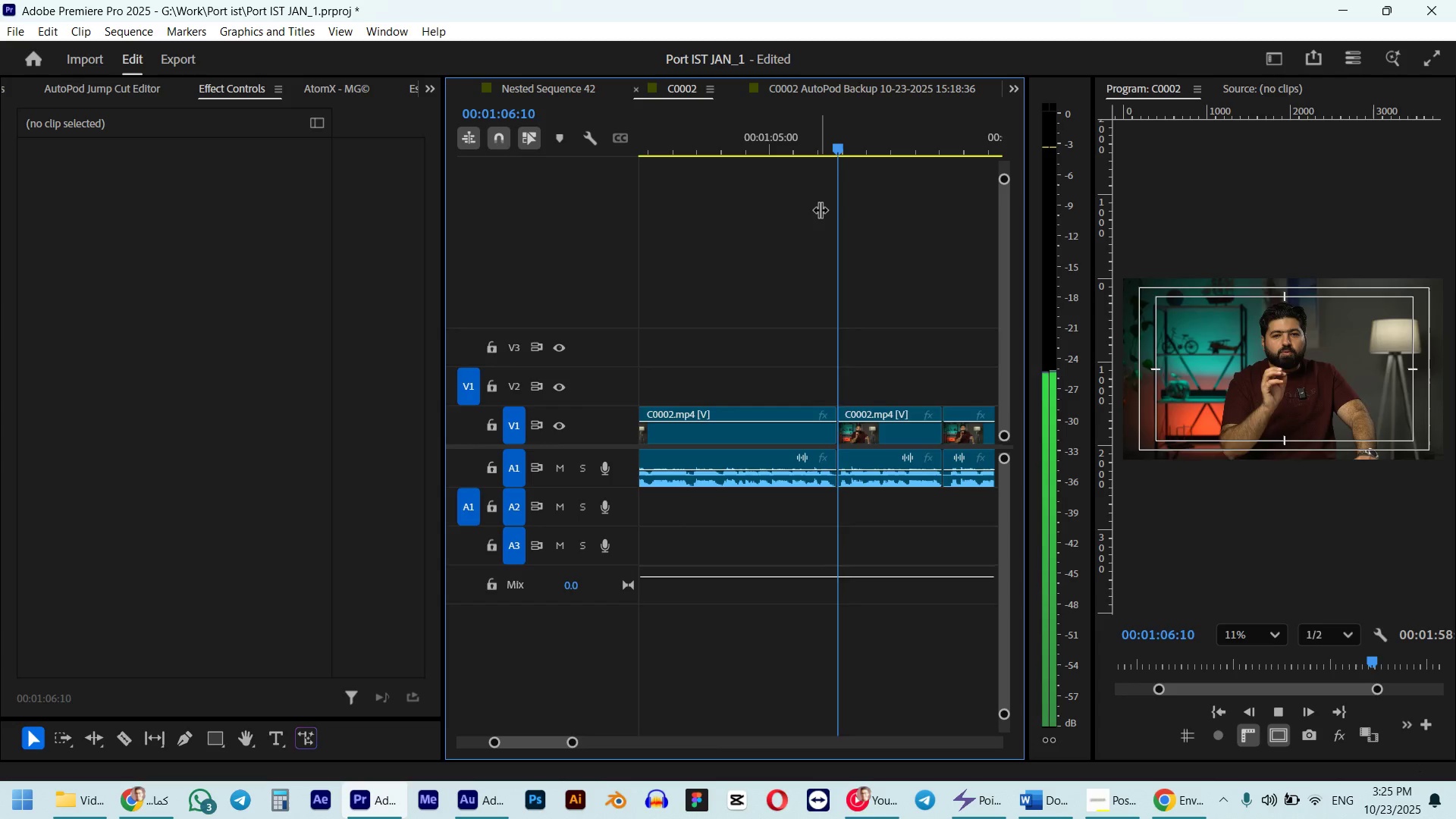 
scroll: coordinate [810, 286], scroll_direction: down, amount: 4.0
 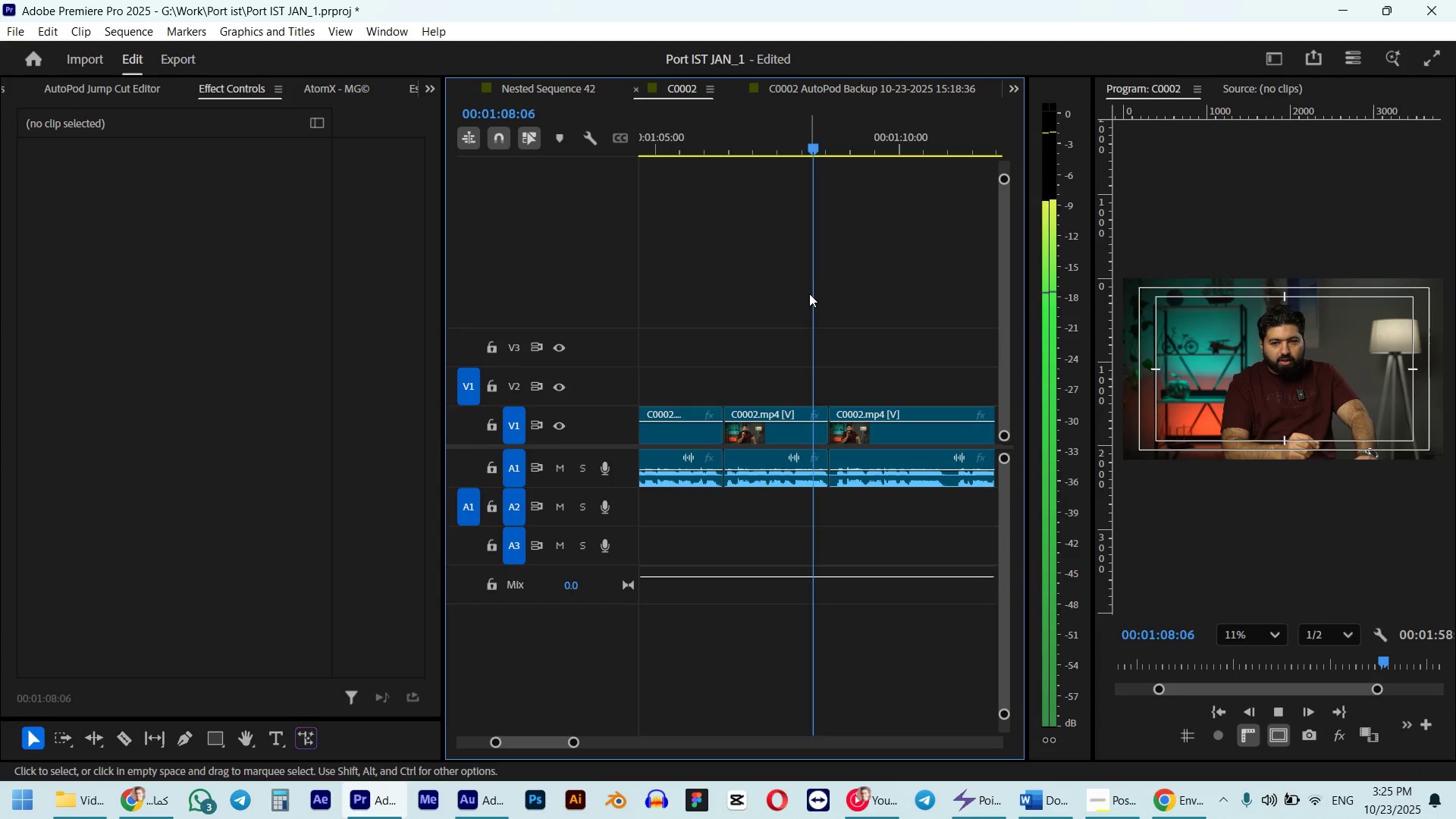 
key(Space)
 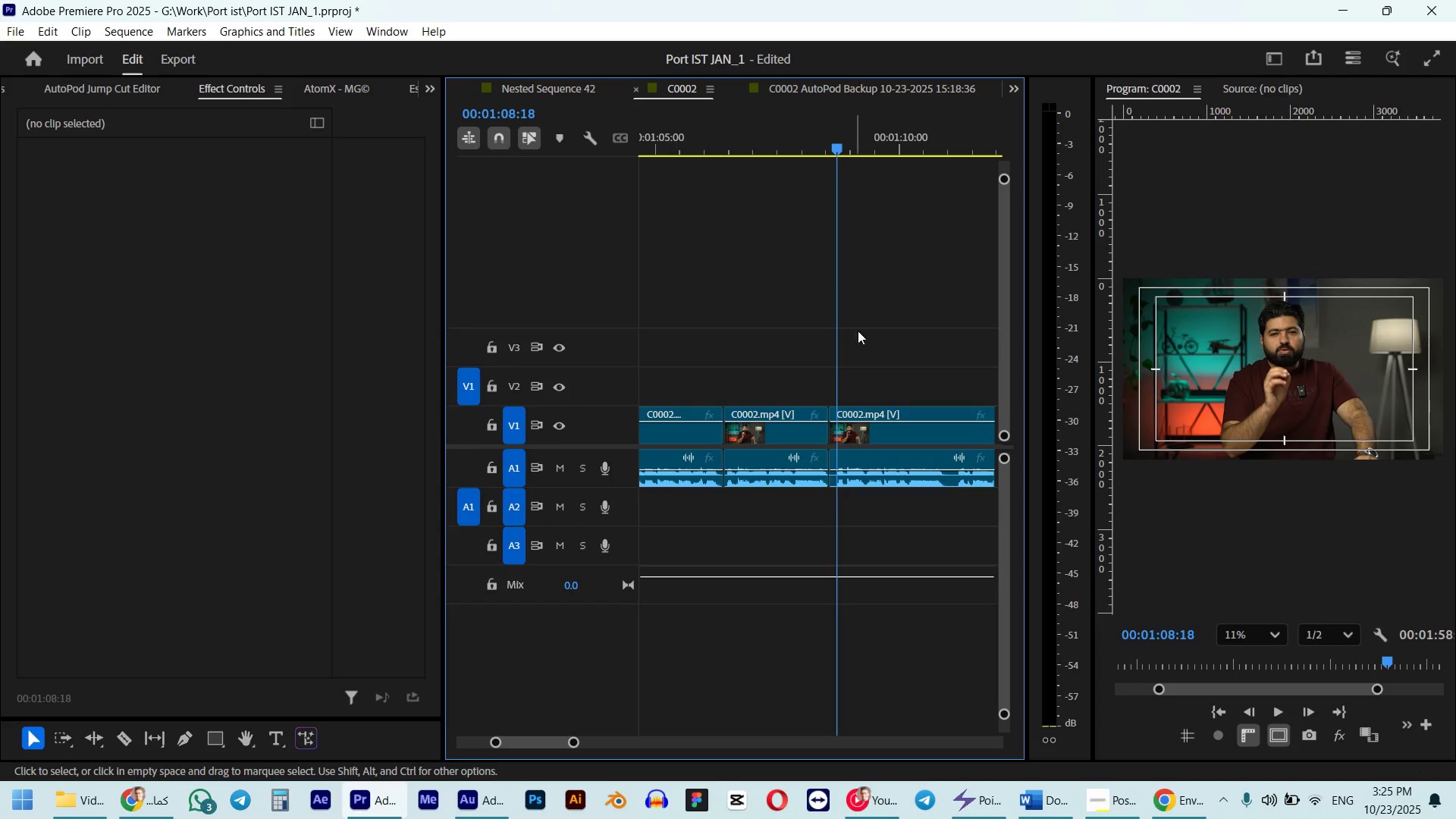 
hold_key(key=AltLeft, duration=0.63)
scroll: coordinate [853, 338], scroll_direction: up, amount: 8.0
 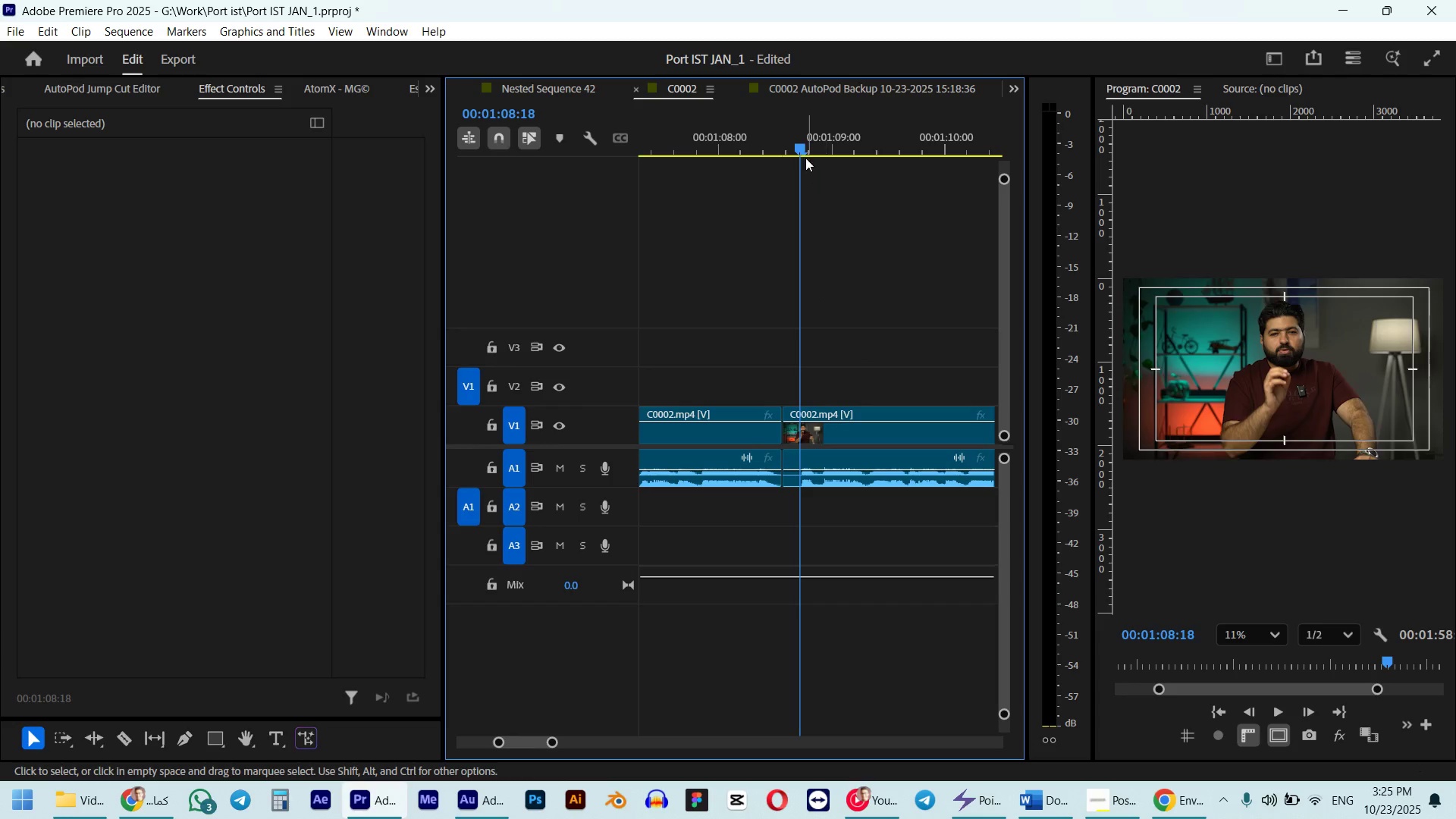 
left_click_drag(start_coordinate=[798, 145], to_coordinate=[793, 152])
 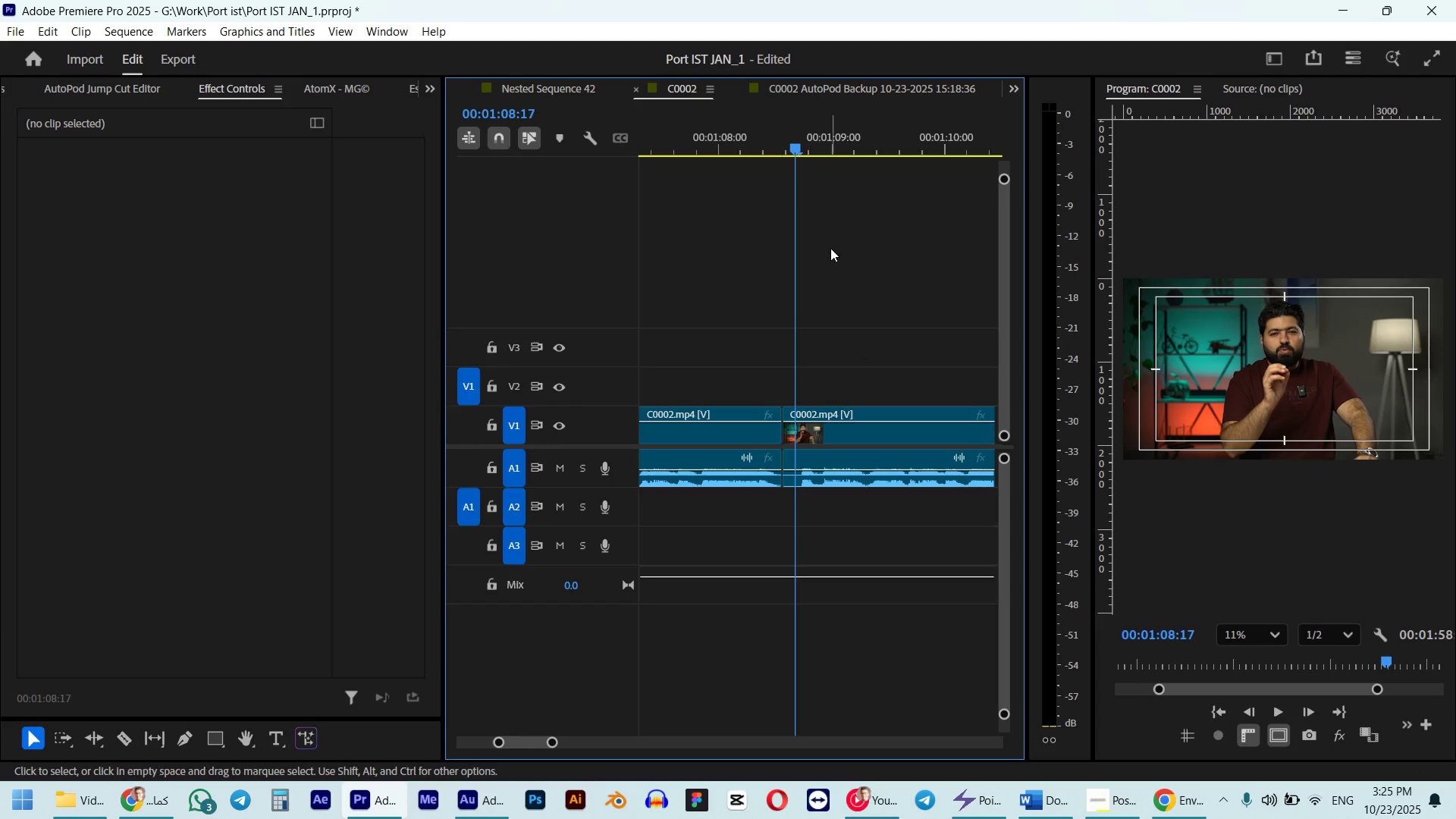 
key(Q)
 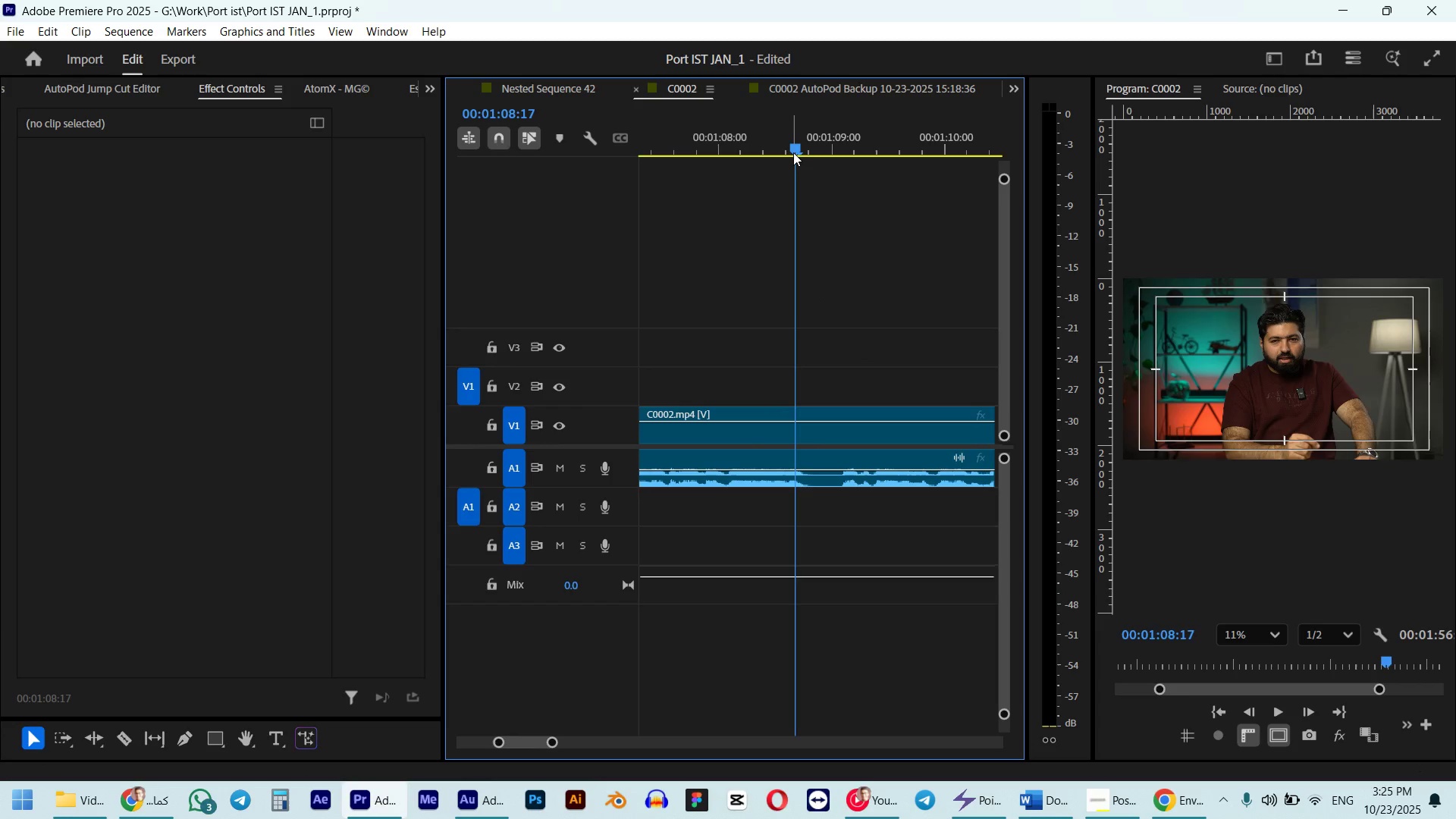 
key(Control+Z)
 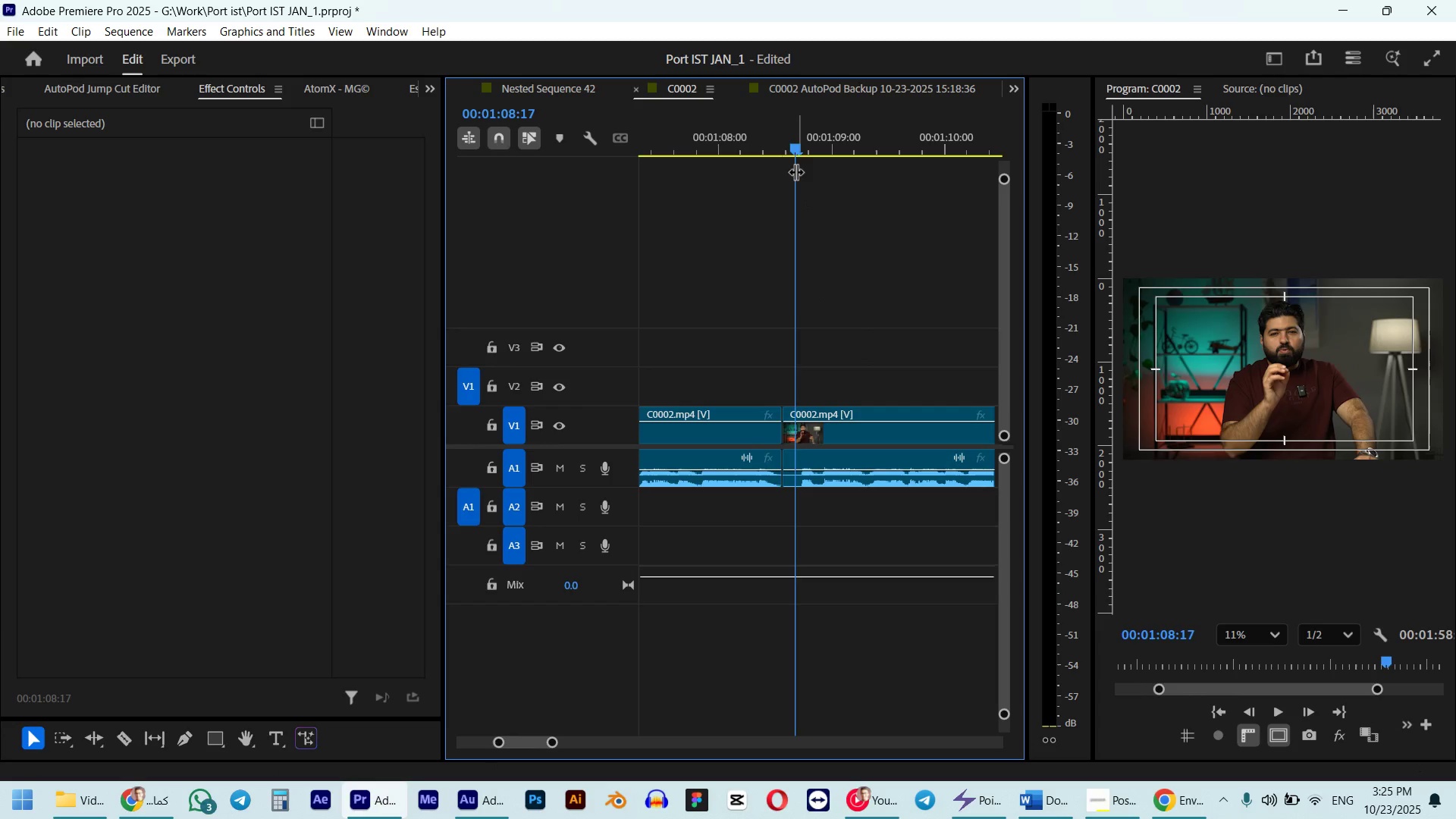 
left_click_drag(start_coordinate=[792, 156], to_coordinate=[796, 154])
 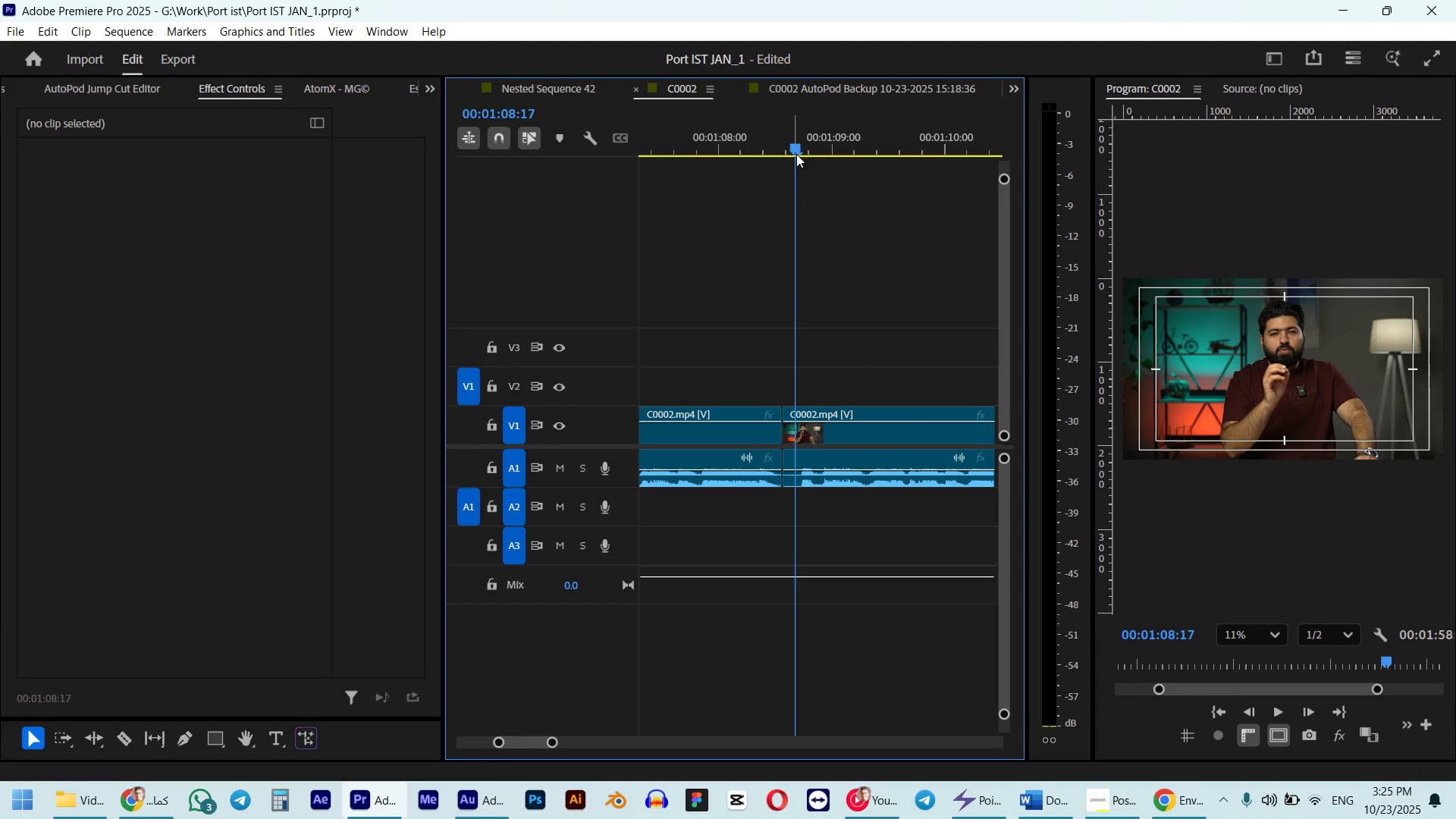 
key(Q)
 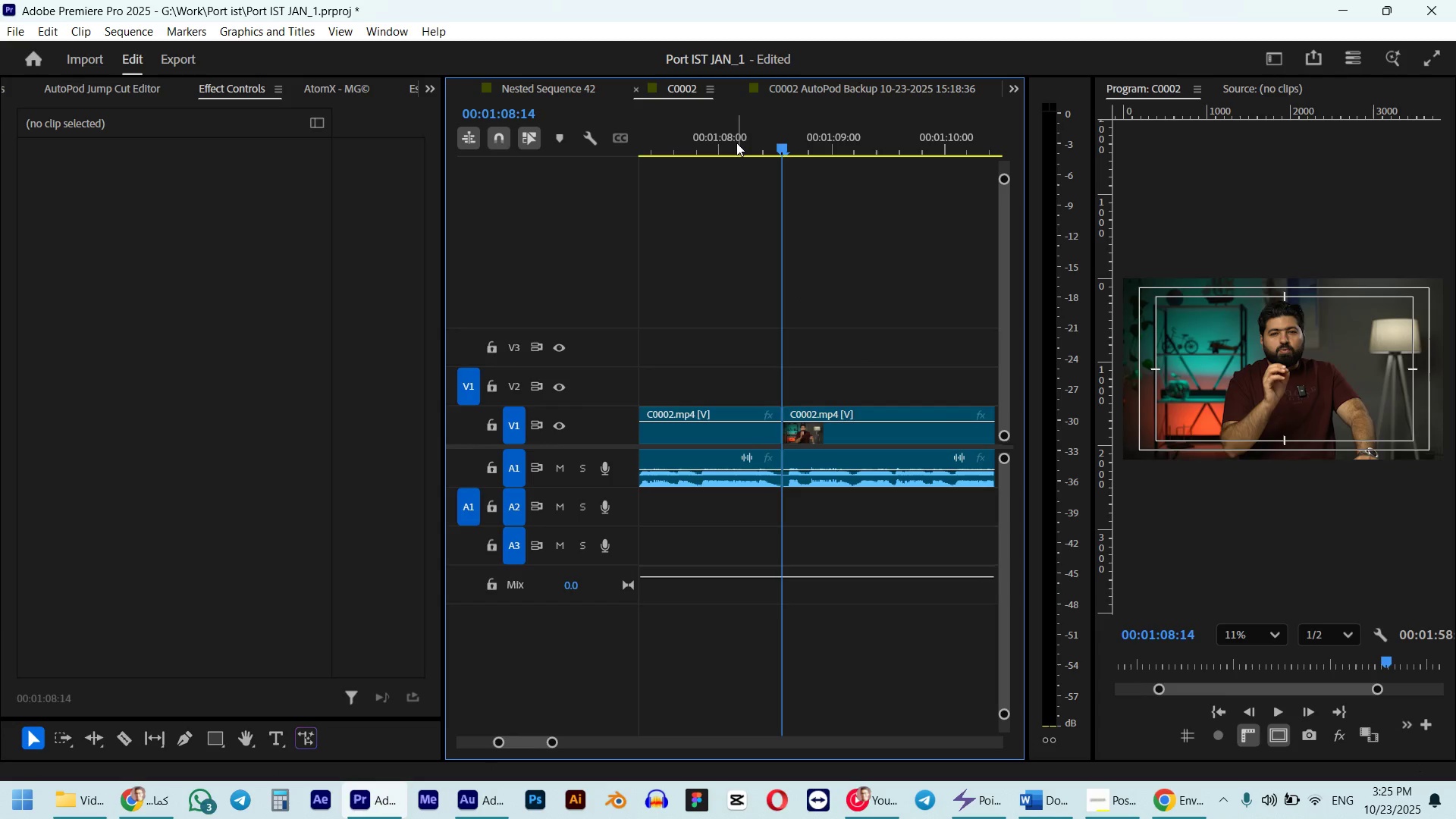 
left_click([736, 143])
 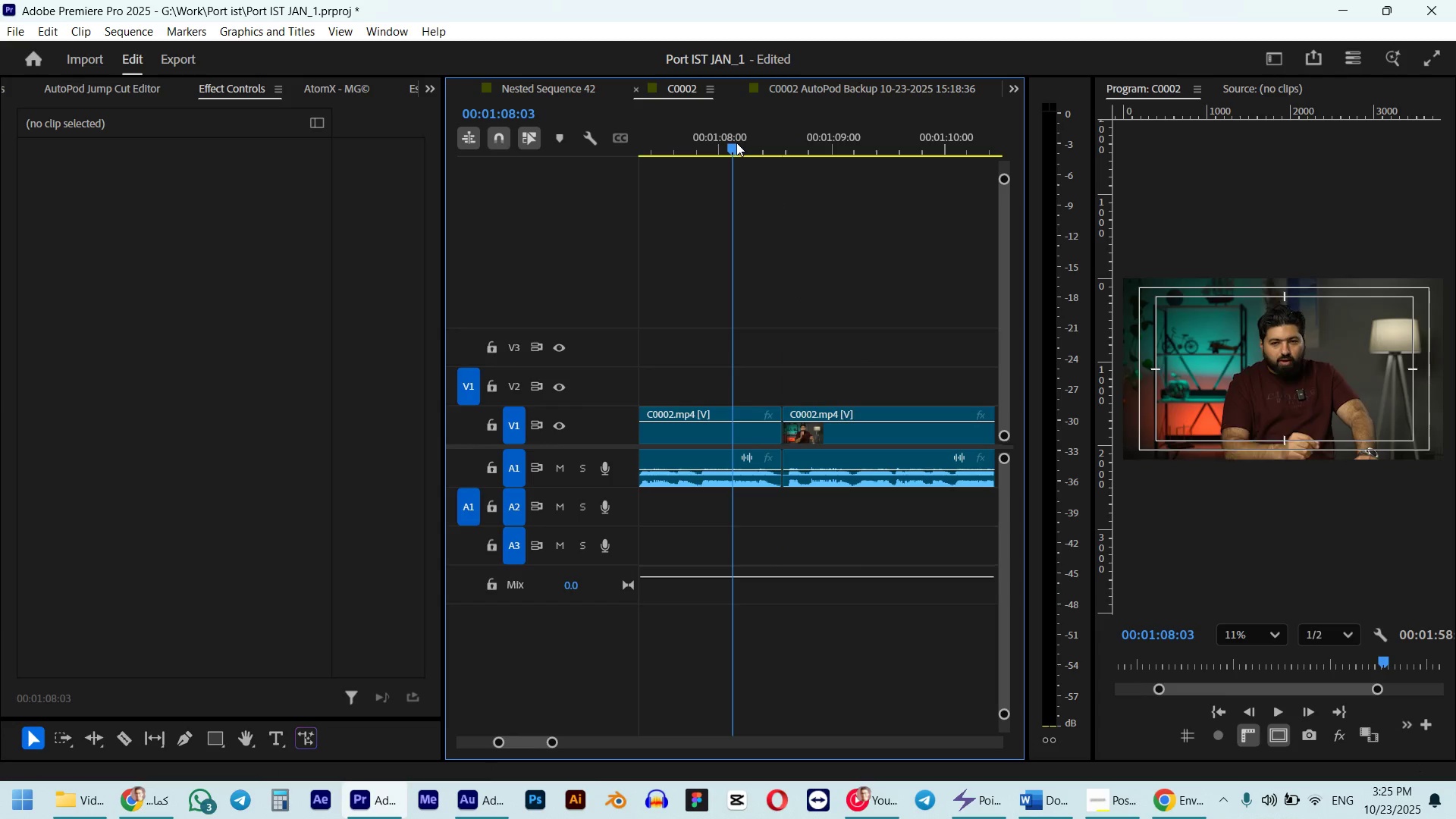 
key(Space)
 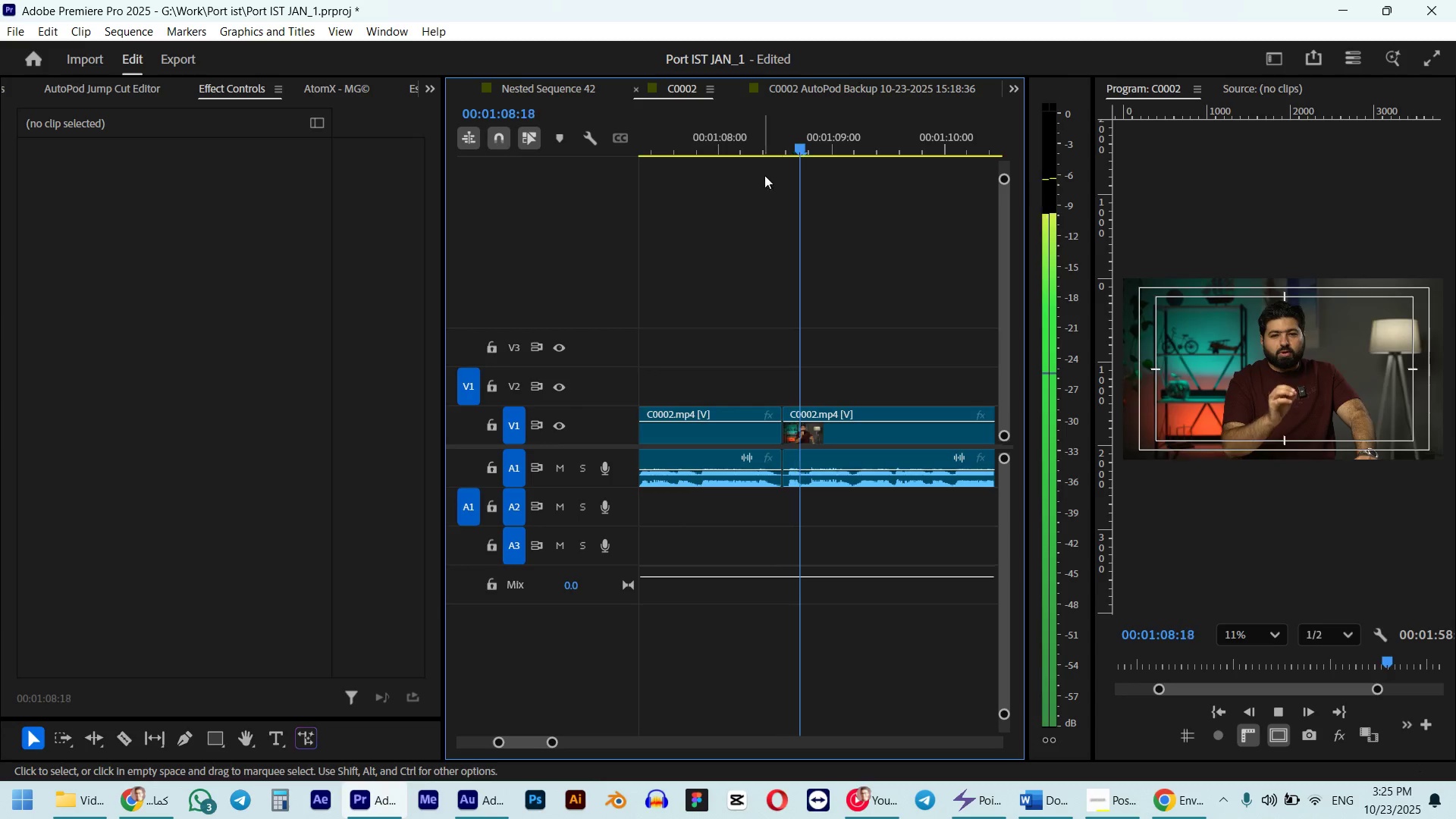 
hold_key(key=AltLeft, duration=0.56)
scroll: coordinate [792, 324], scroll_direction: down, amount: 13.0
 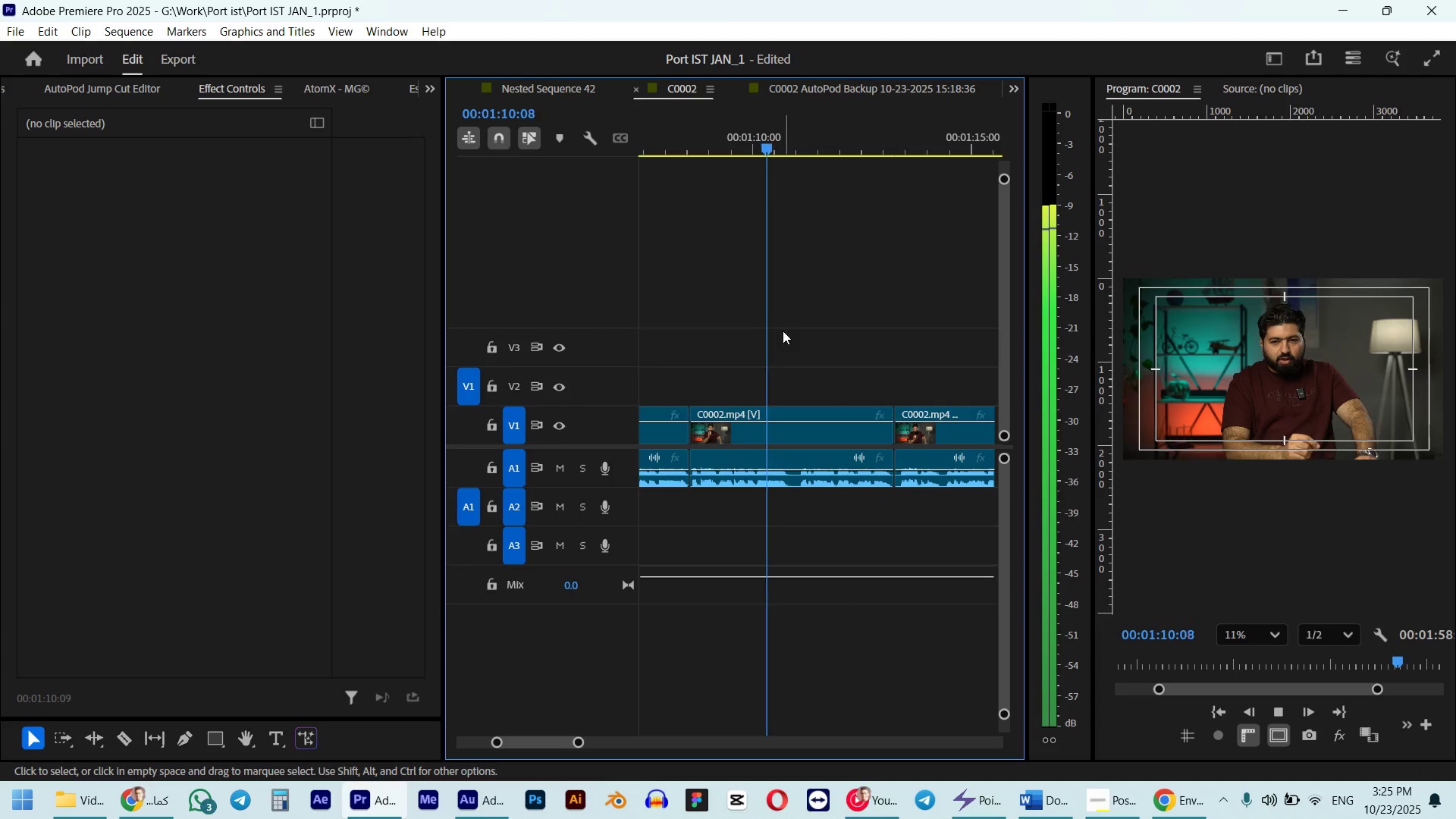 
key(Space)
 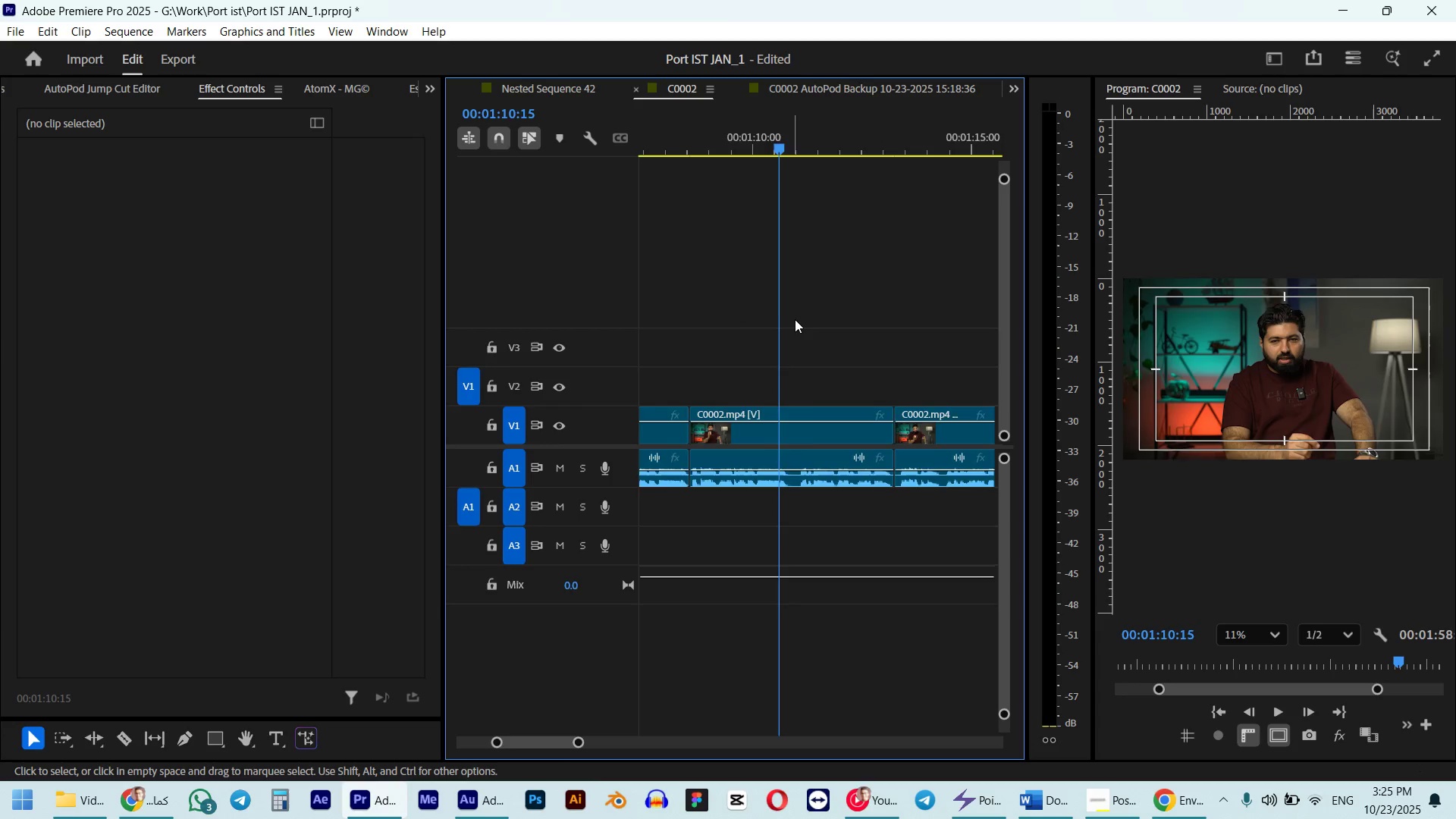 
scroll: coordinate [799, 317], scroll_direction: up, amount: 4.0
 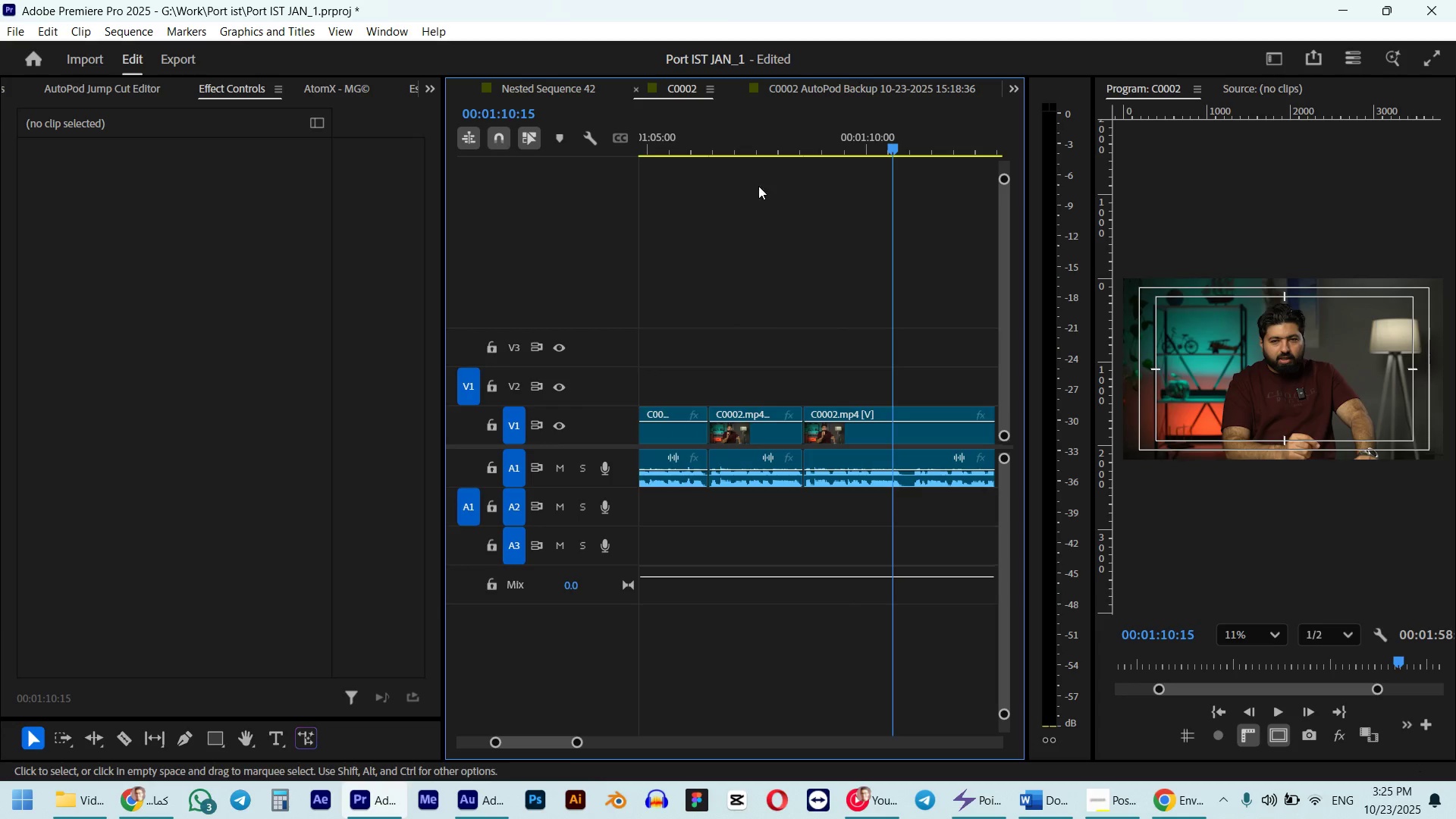 
left_click_drag(start_coordinate=[754, 139], to_coordinate=[703, 147])
 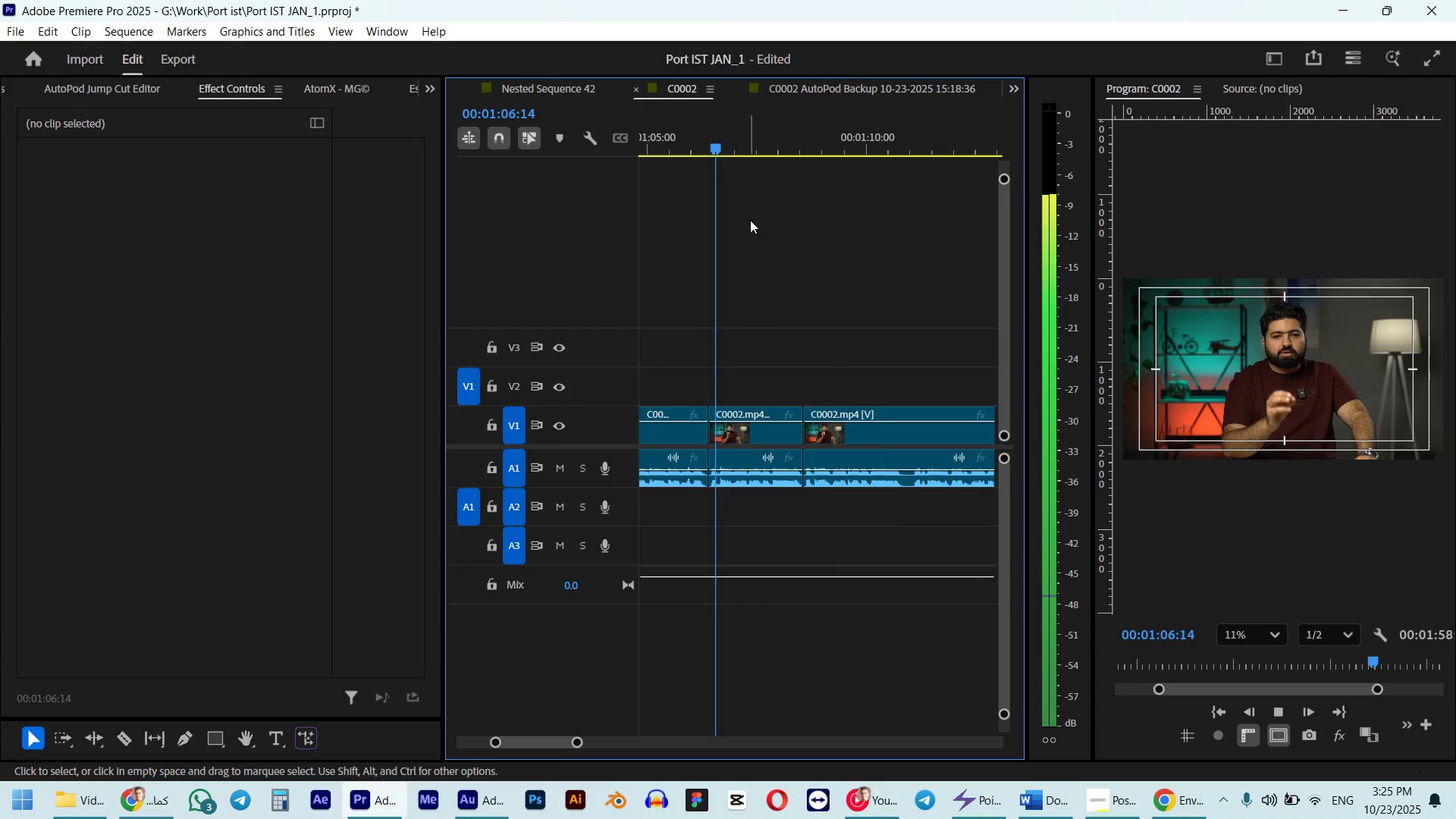 
hold_key(key=ShiftLeft, duration=0.42)
 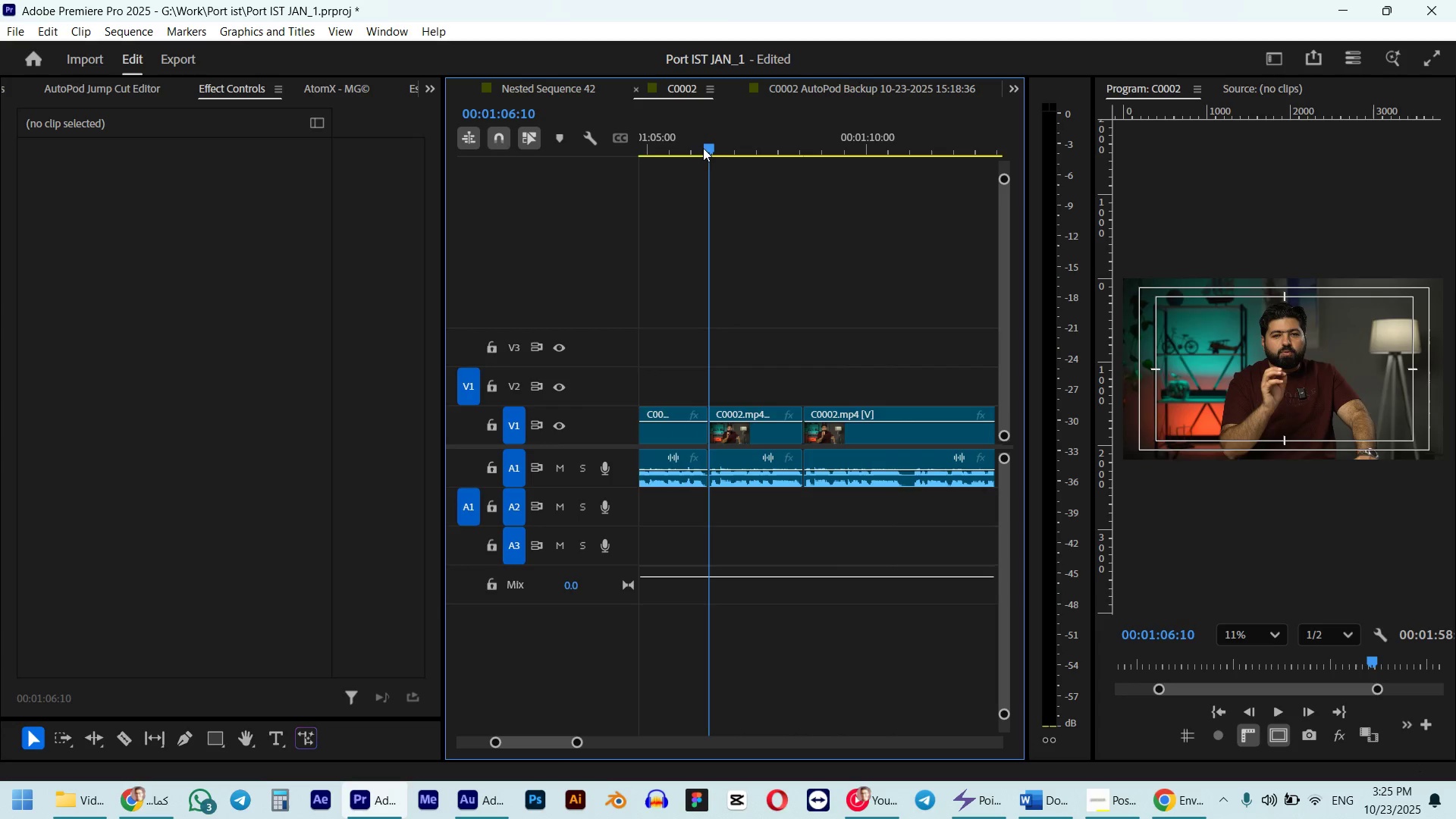 
key(Space)
 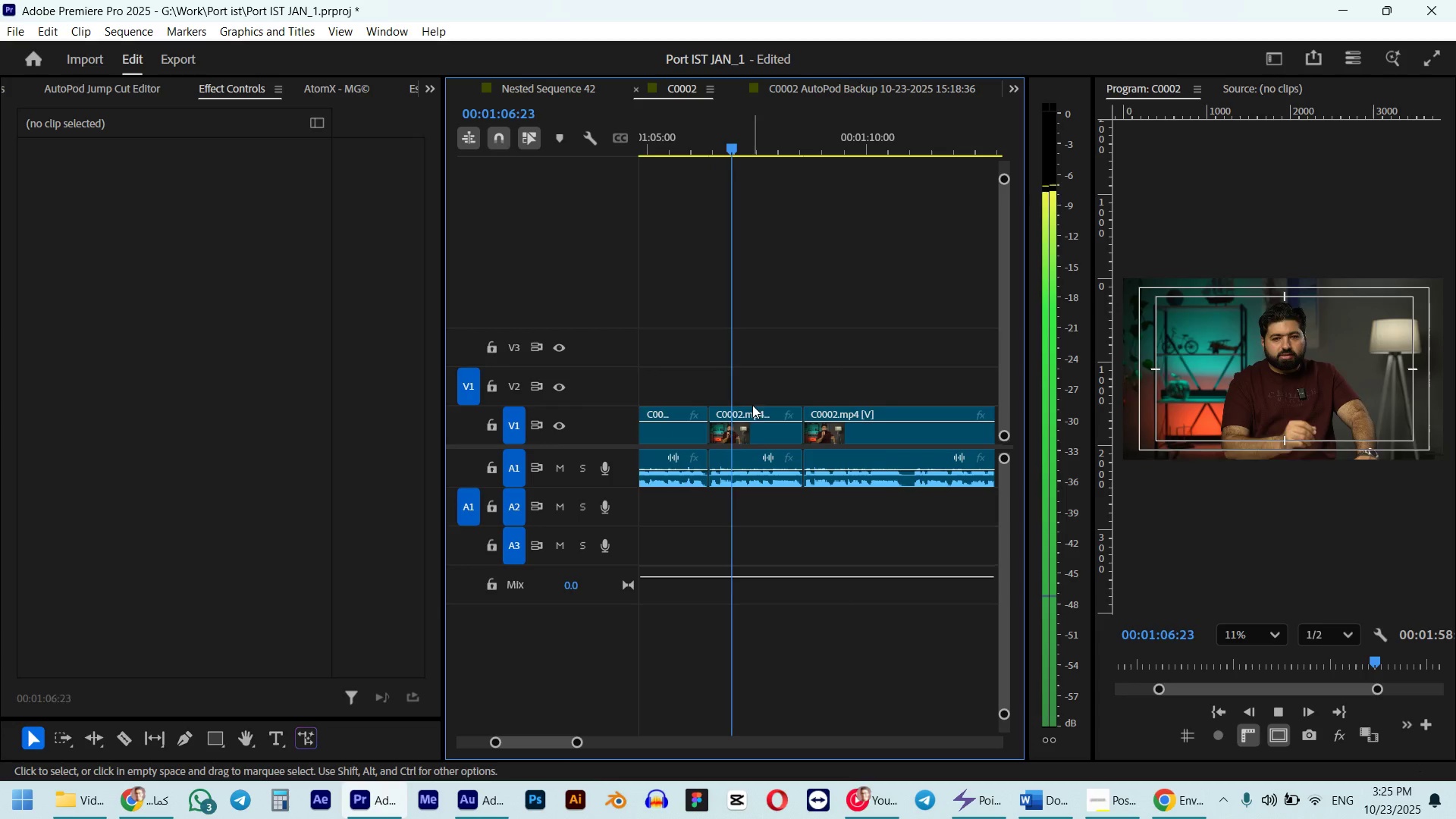 
left_click([748, 415])
 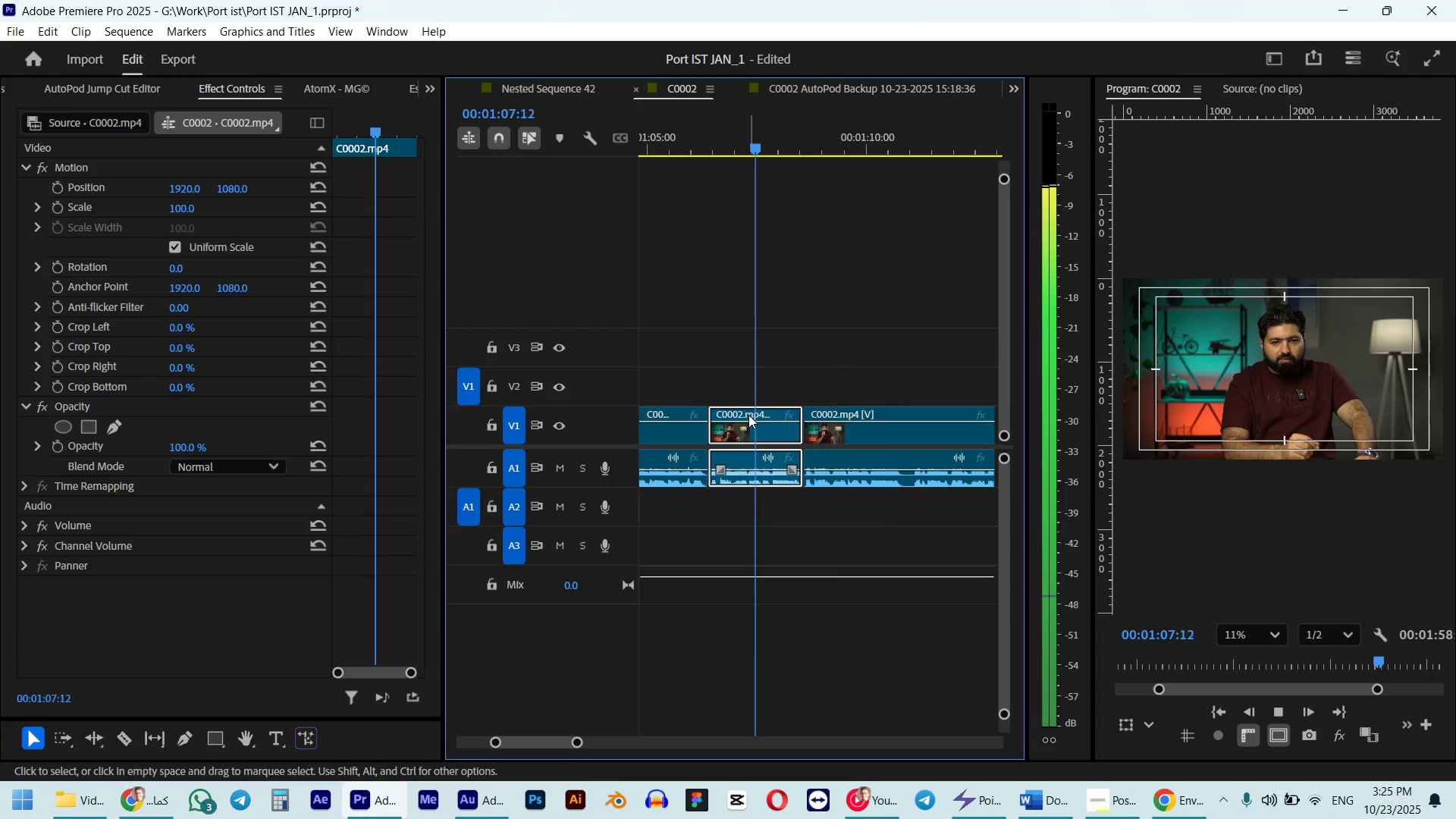 
key(D)
 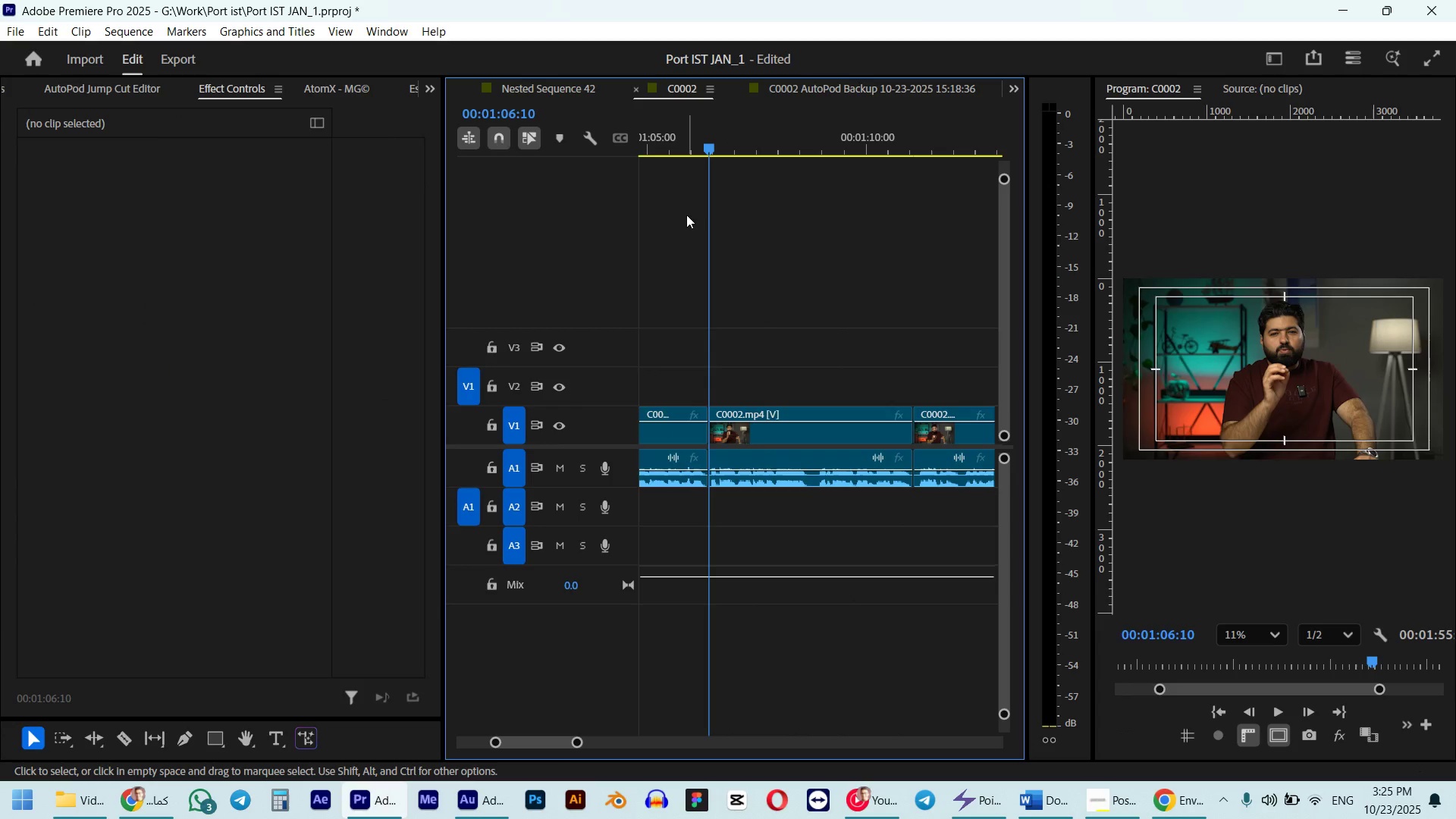 
left_click([687, 136])
 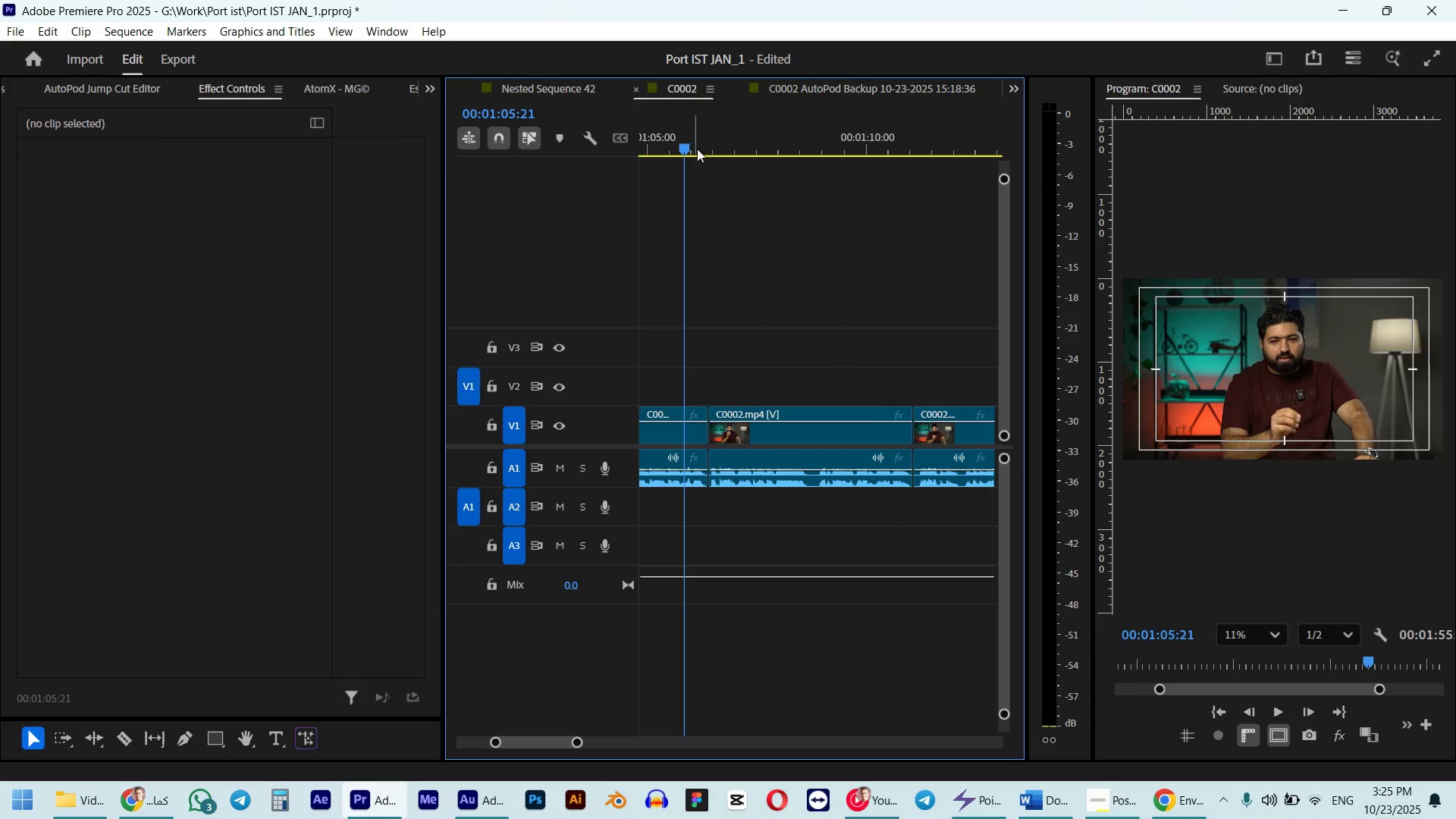 
key(Space)
 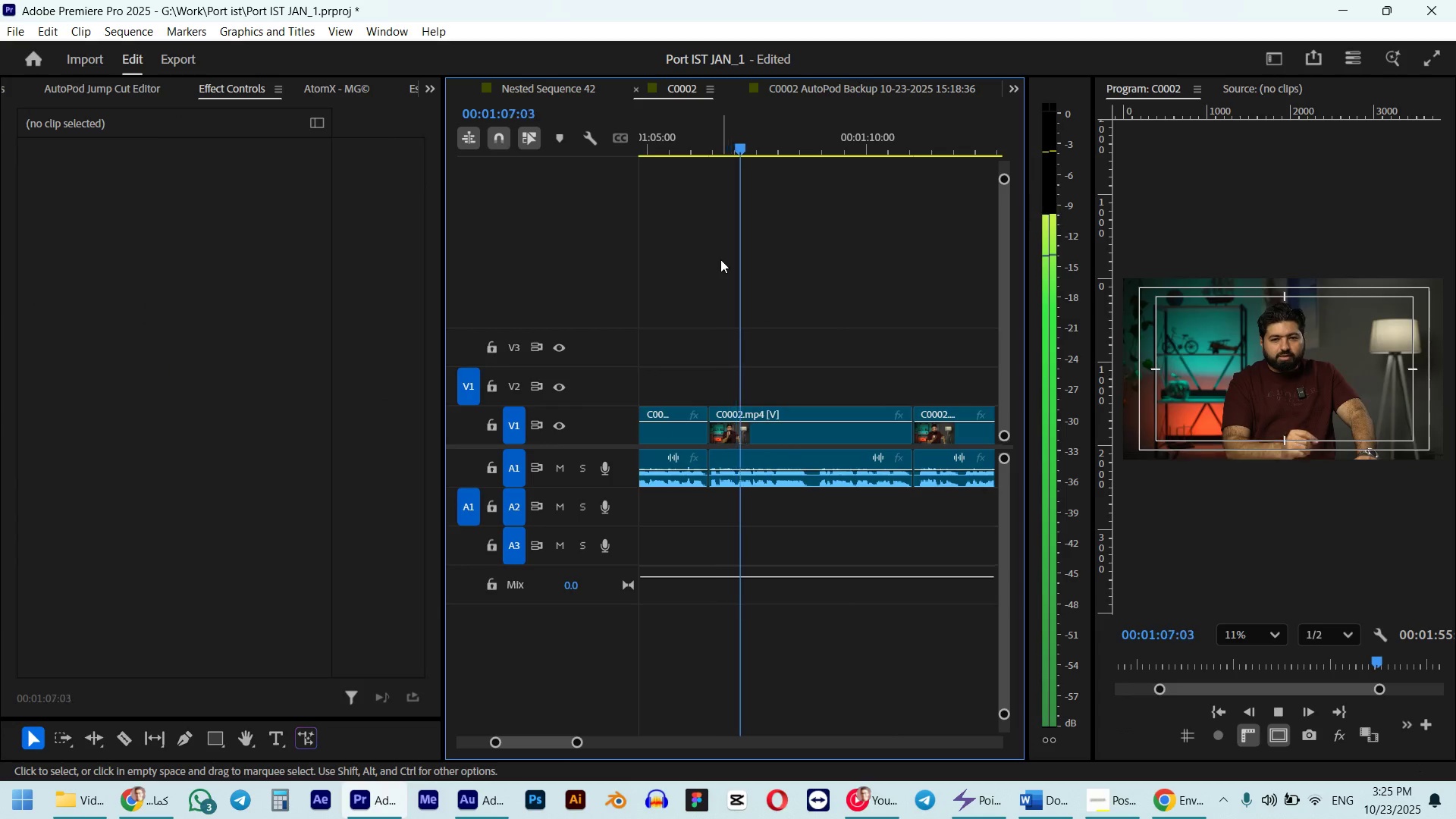 
hold_key(key=AltLeft, duration=0.37)
scroll: coordinate [808, 421], scroll_direction: up, amount: 5.0
 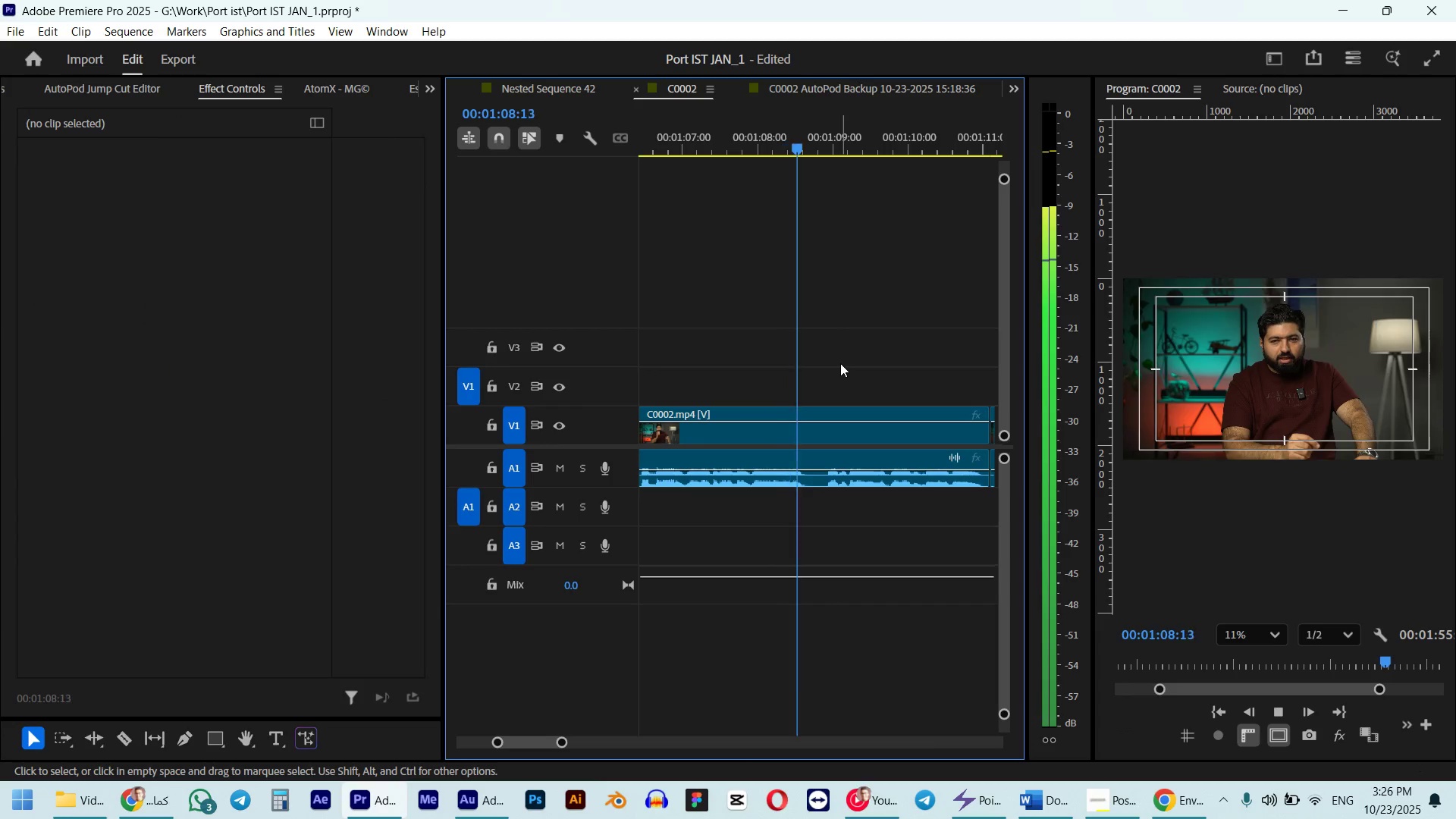 
type(   wq )
 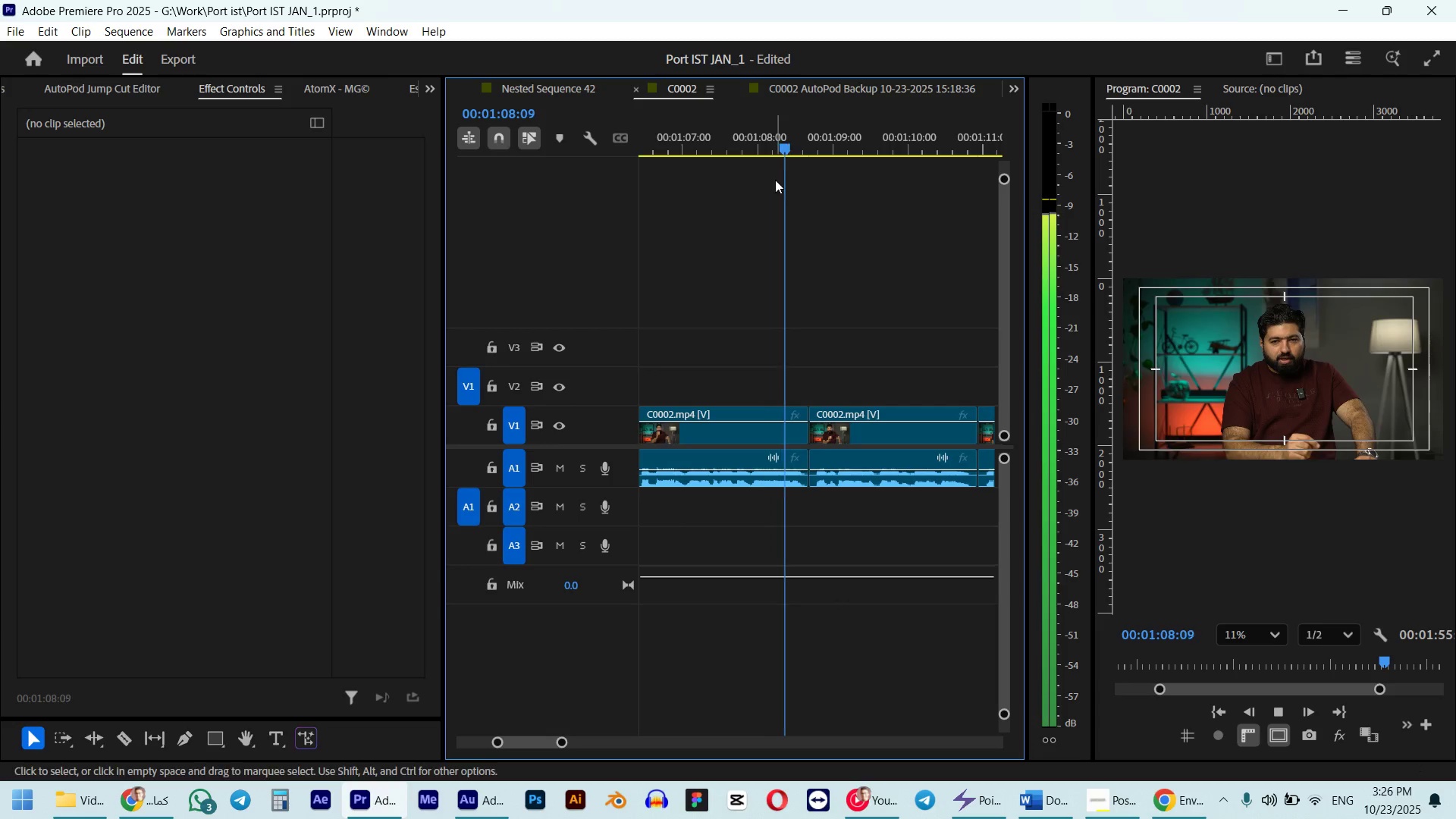 
left_click_drag(start_coordinate=[802, 140], to_coordinate=[757, 147])
 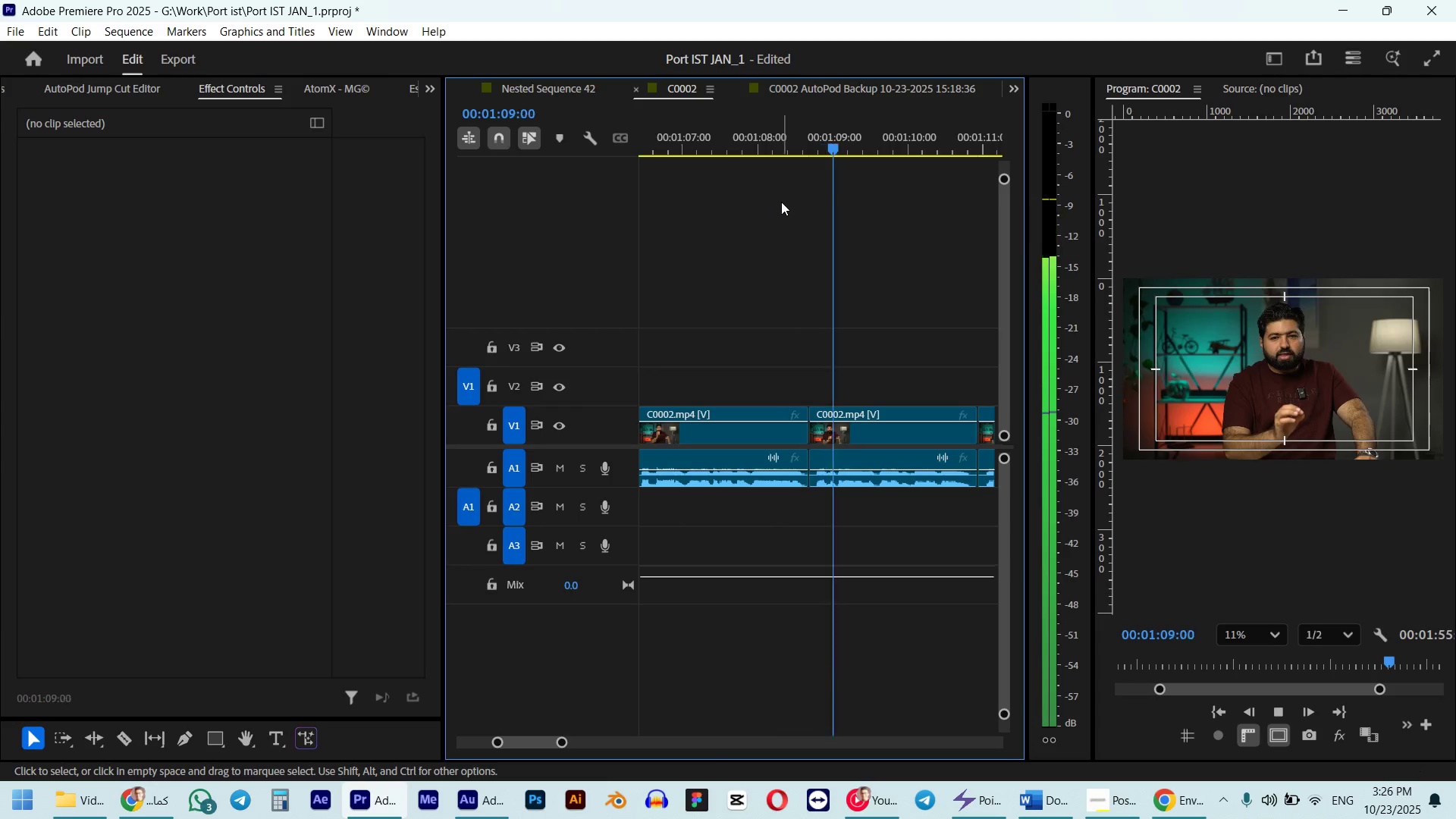 
key(Alt+AltLeft)
 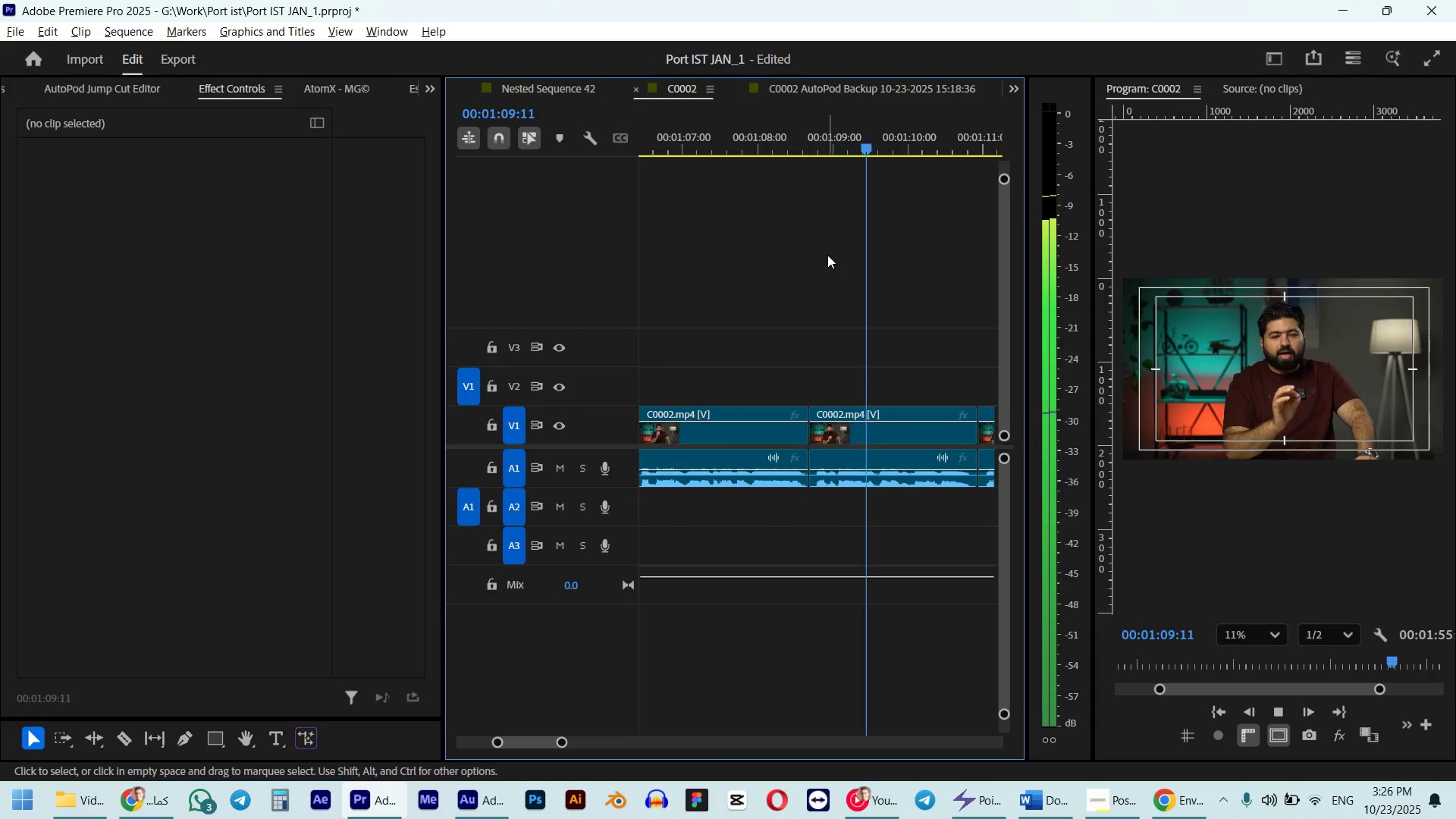 
scroll: coordinate [829, 316], scroll_direction: down, amount: 8.0
 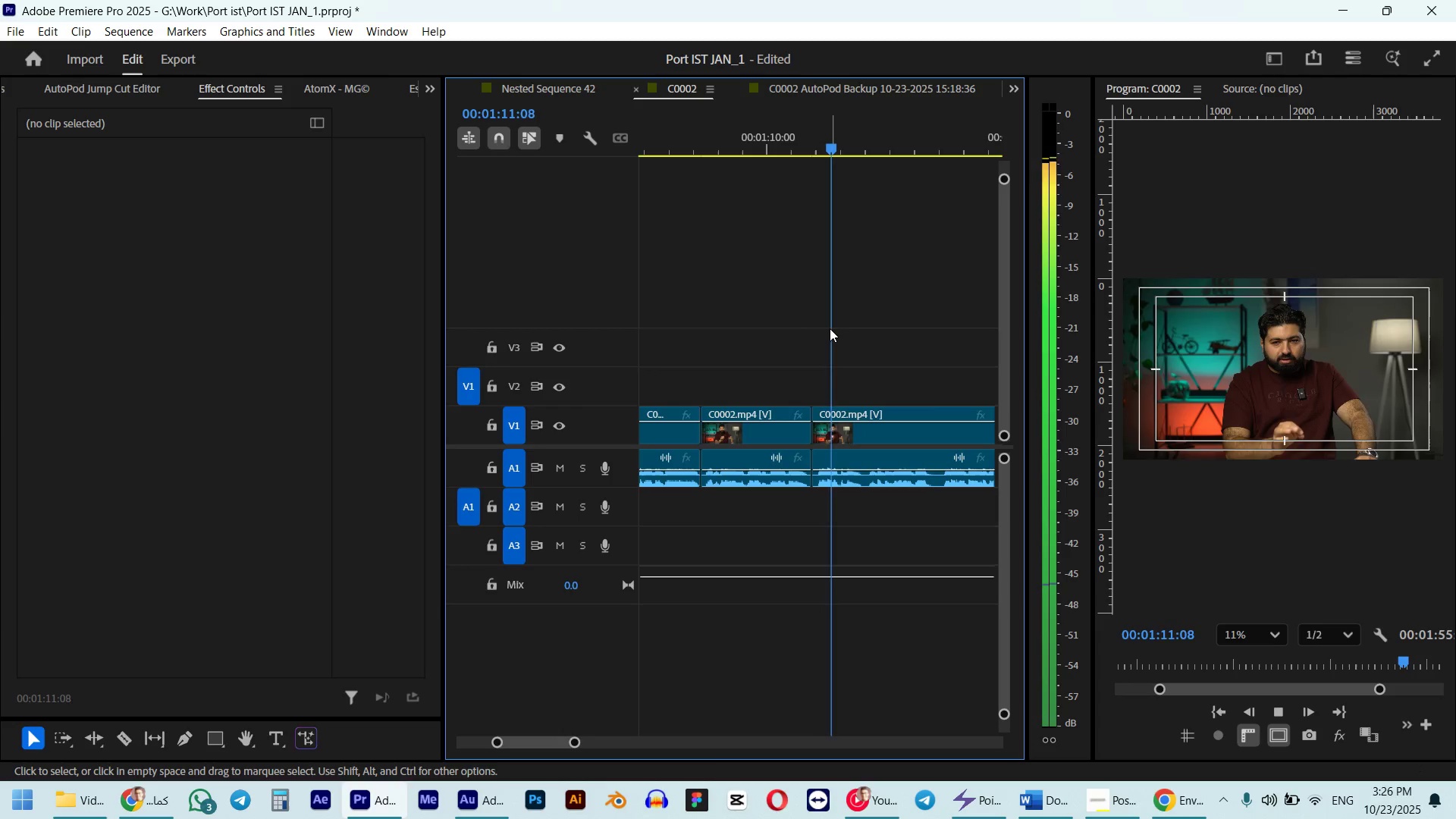 
key(Alt+AltLeft)
 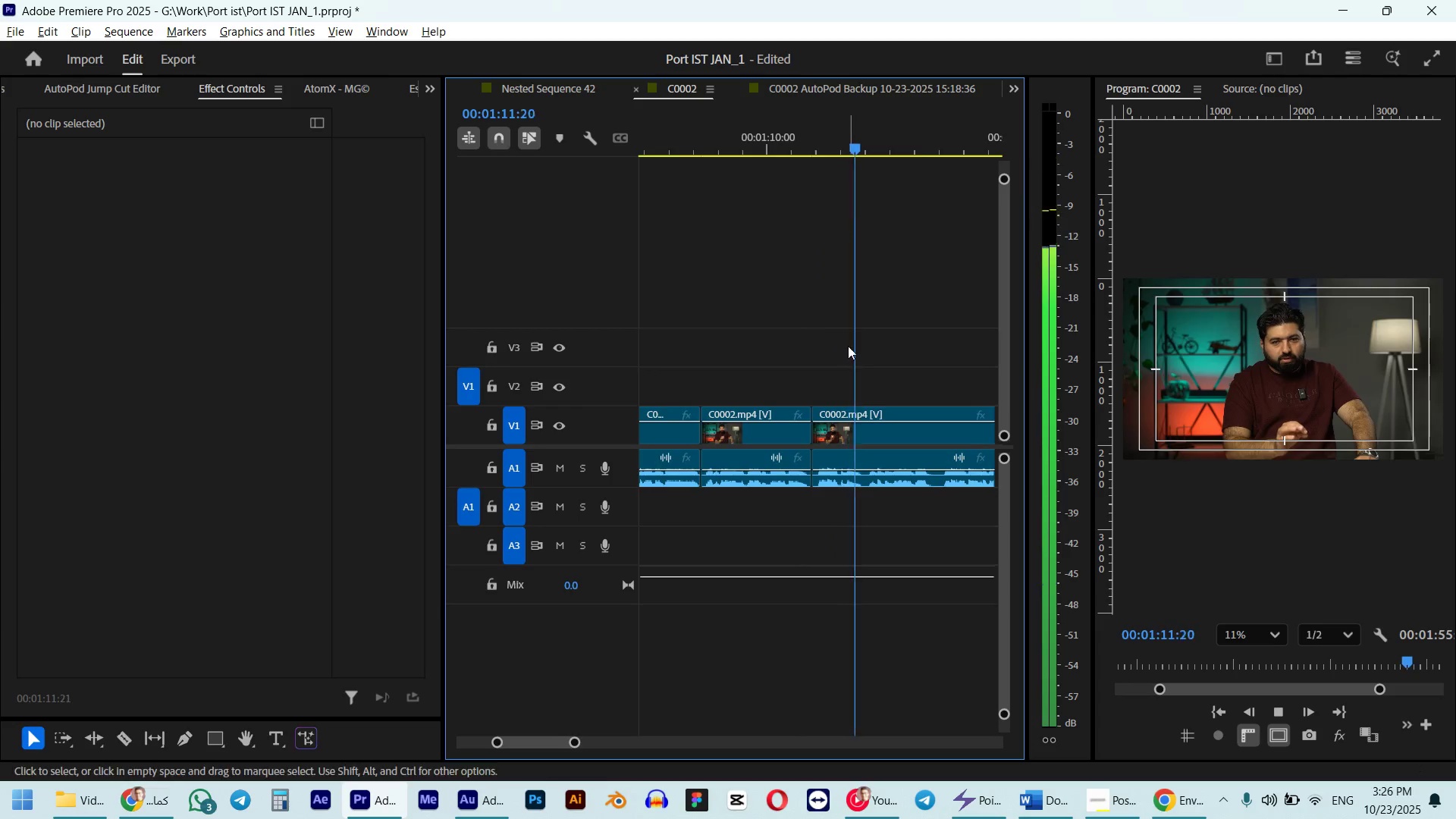 
scroll: coordinate [848, 345], scroll_direction: up, amount: 4.0
 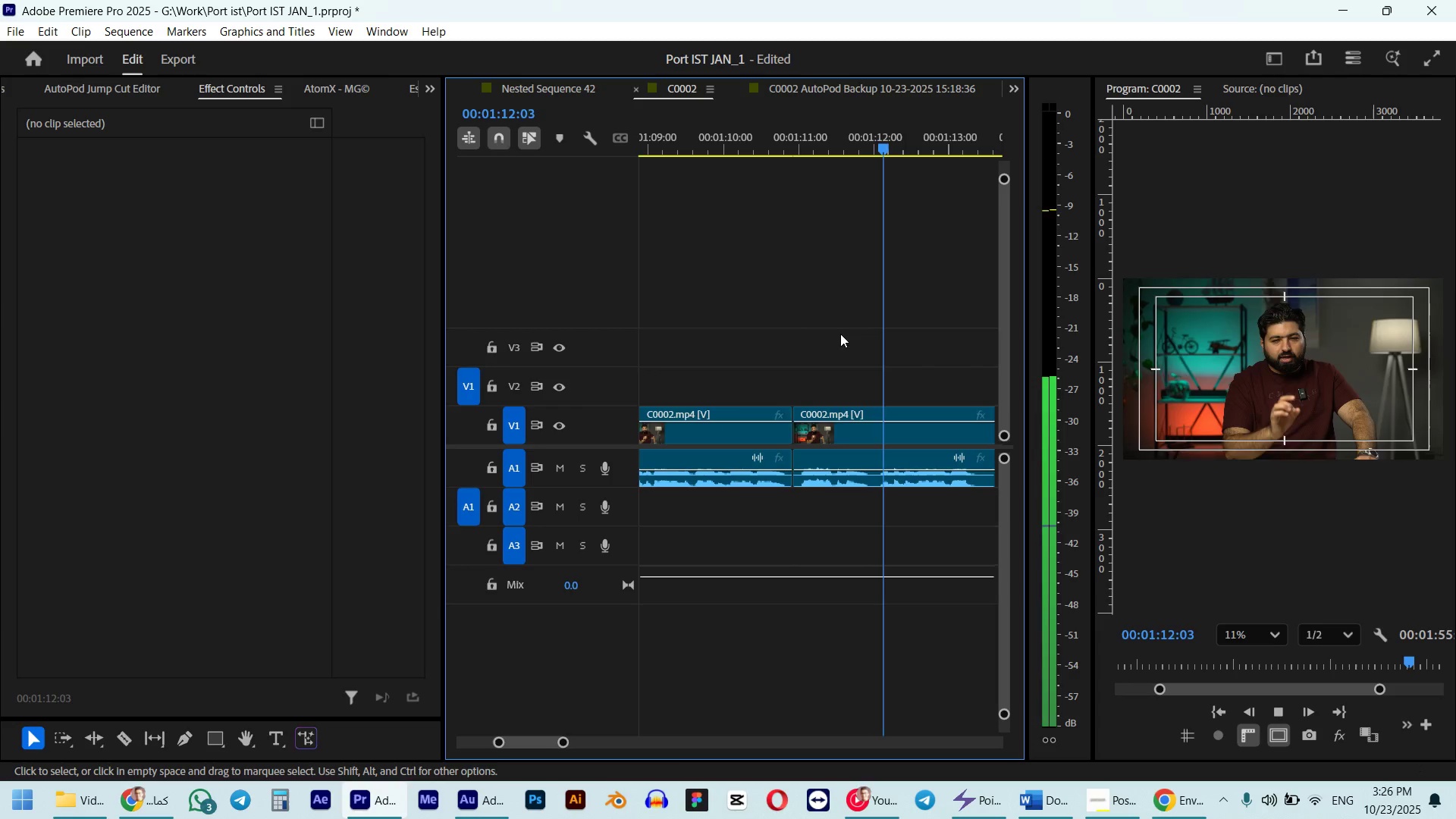 
type( qwq )
 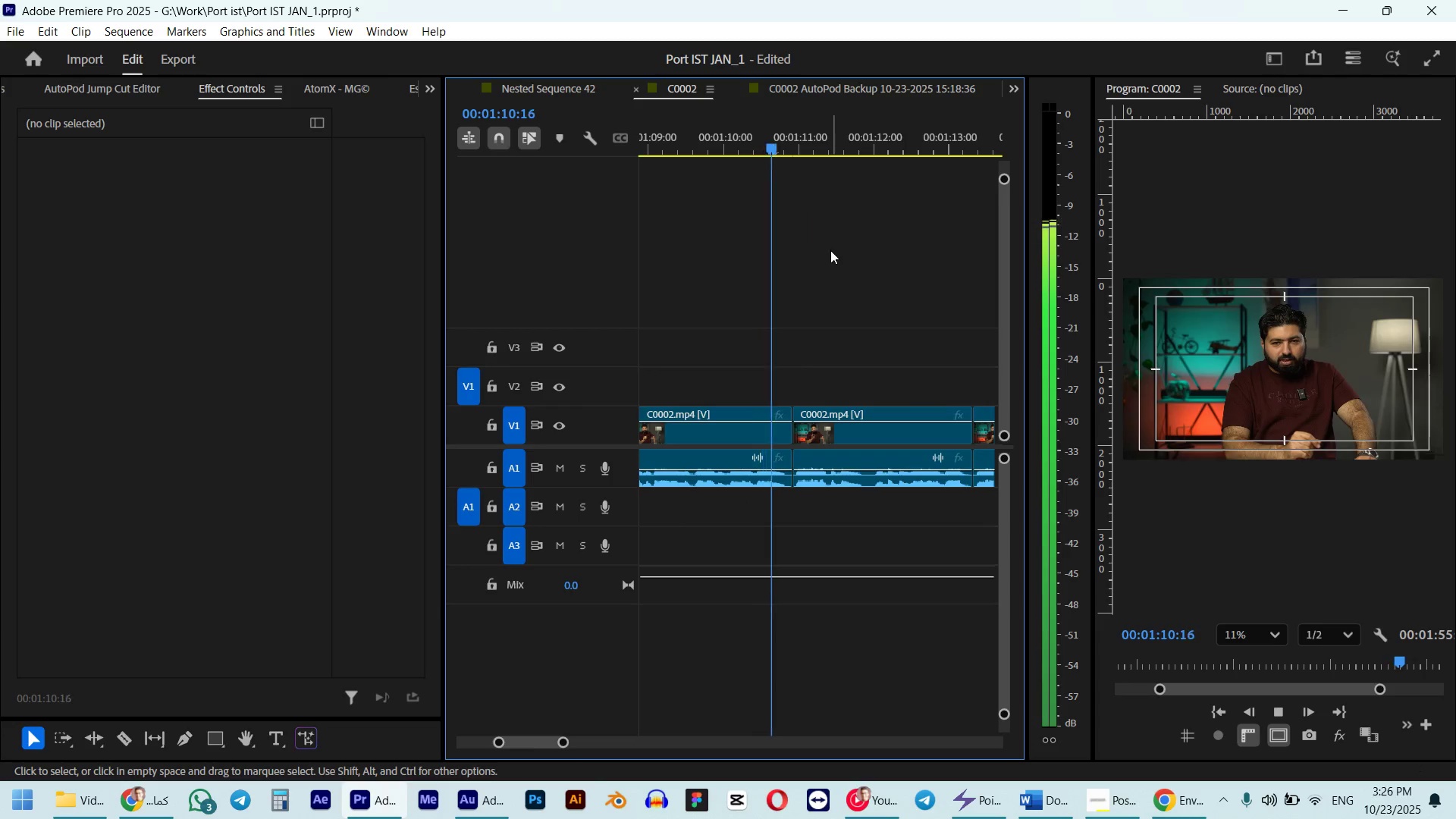 
left_click_drag(start_coordinate=[813, 141], to_coordinate=[740, 186])
 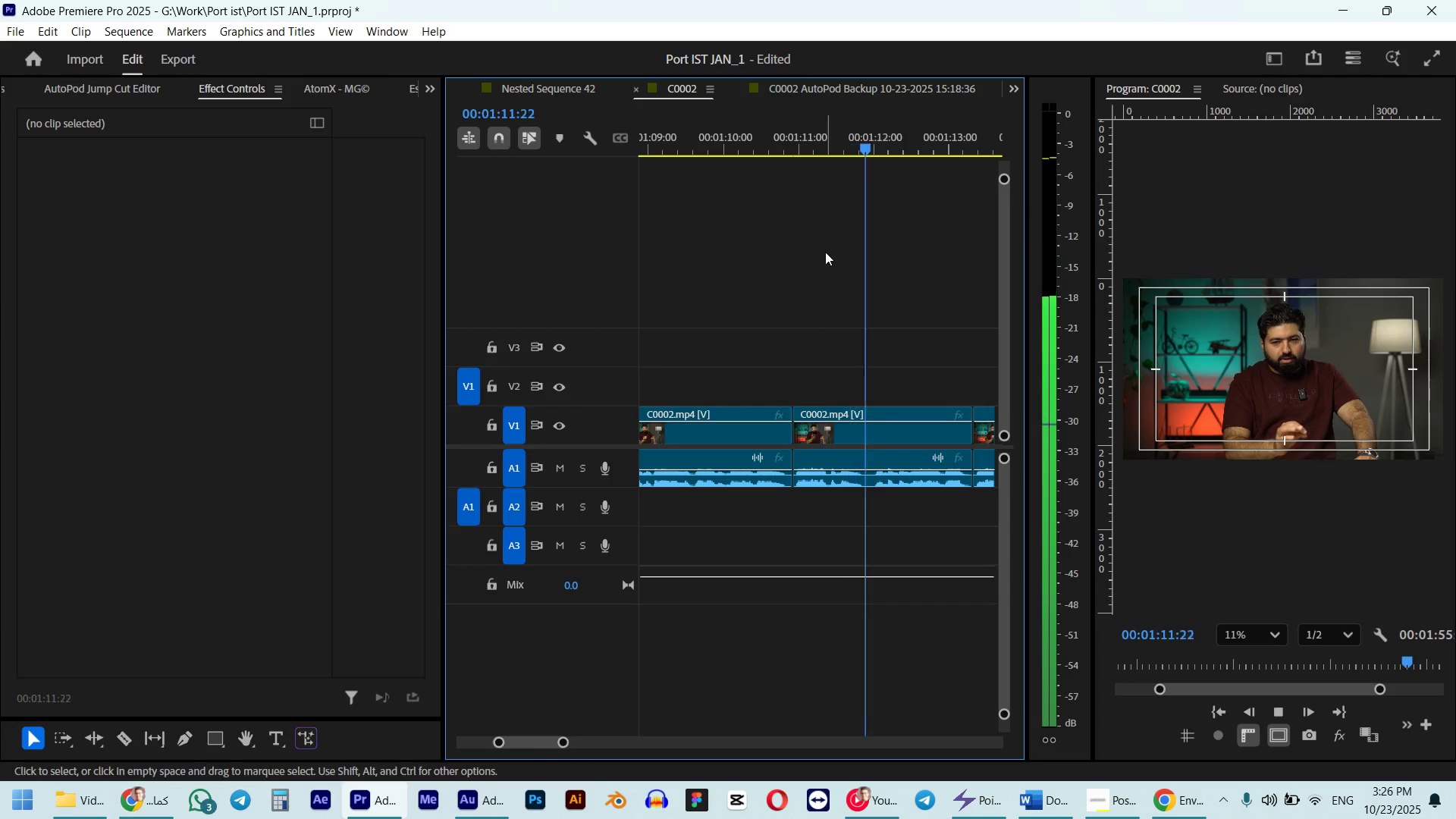 
scroll: coordinate [795, 297], scroll_direction: down, amount: 9.0
 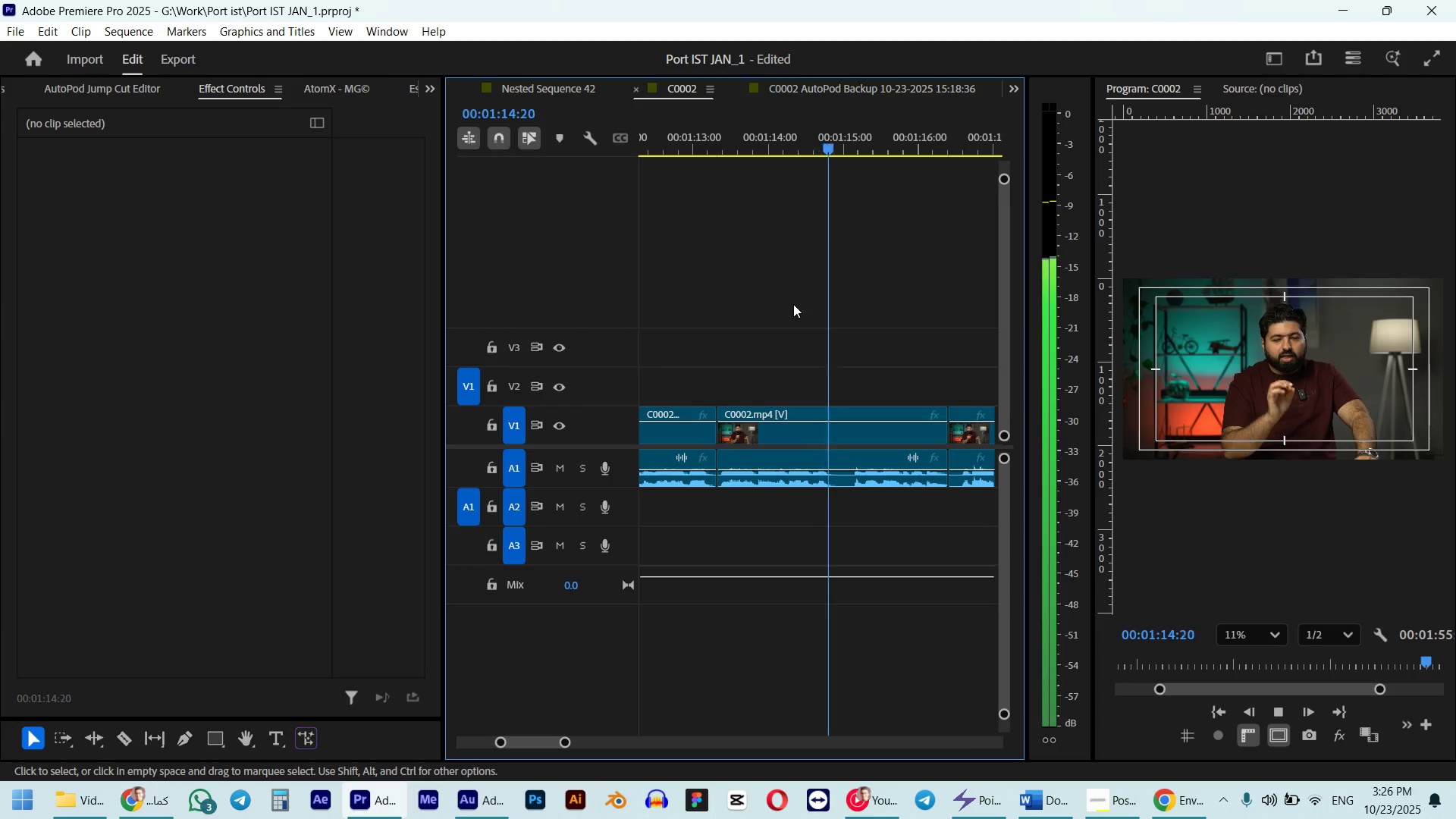 
type( wq  )
 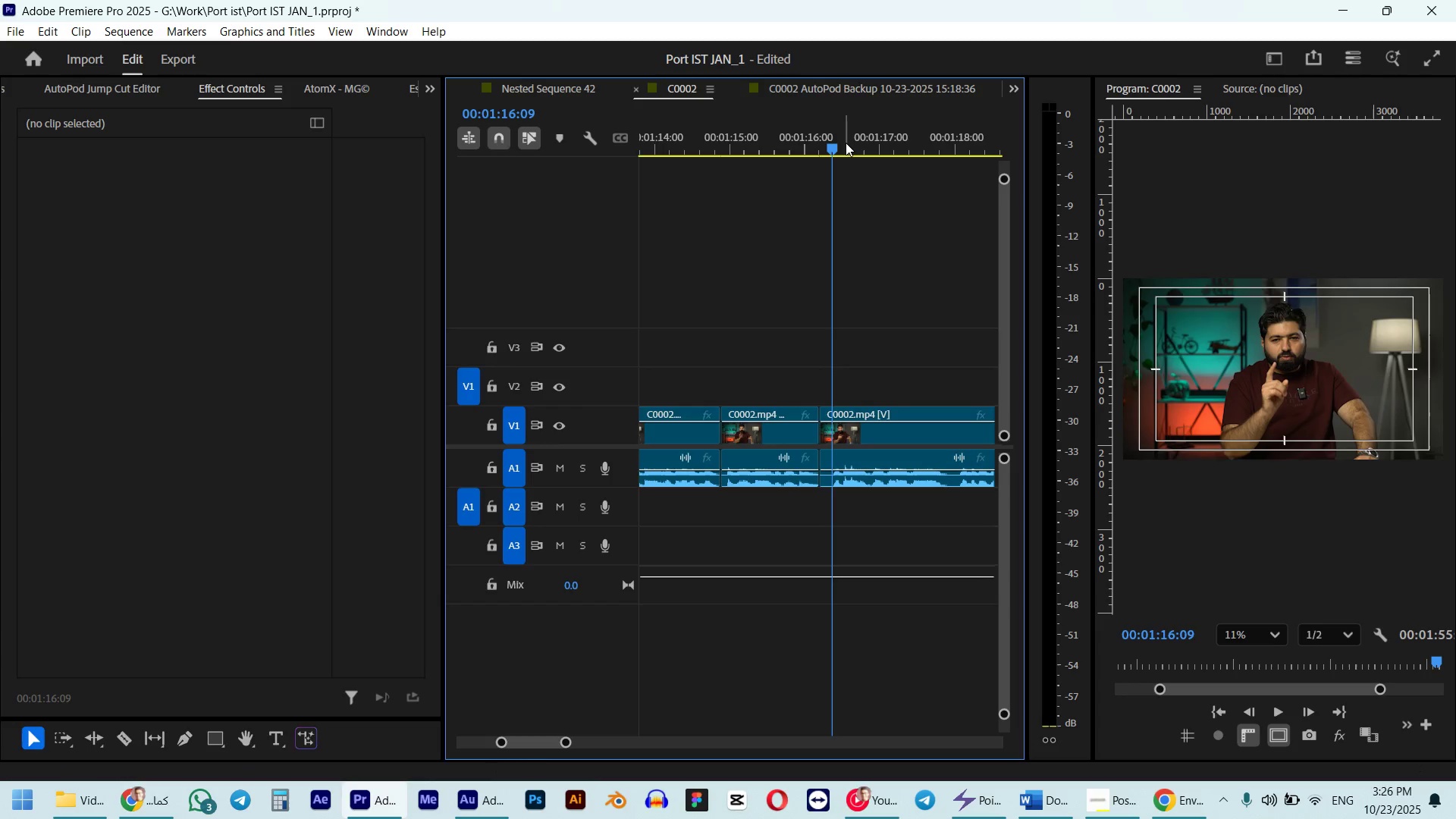 
left_click_drag(start_coordinate=[839, 148], to_coordinate=[787, 150])
 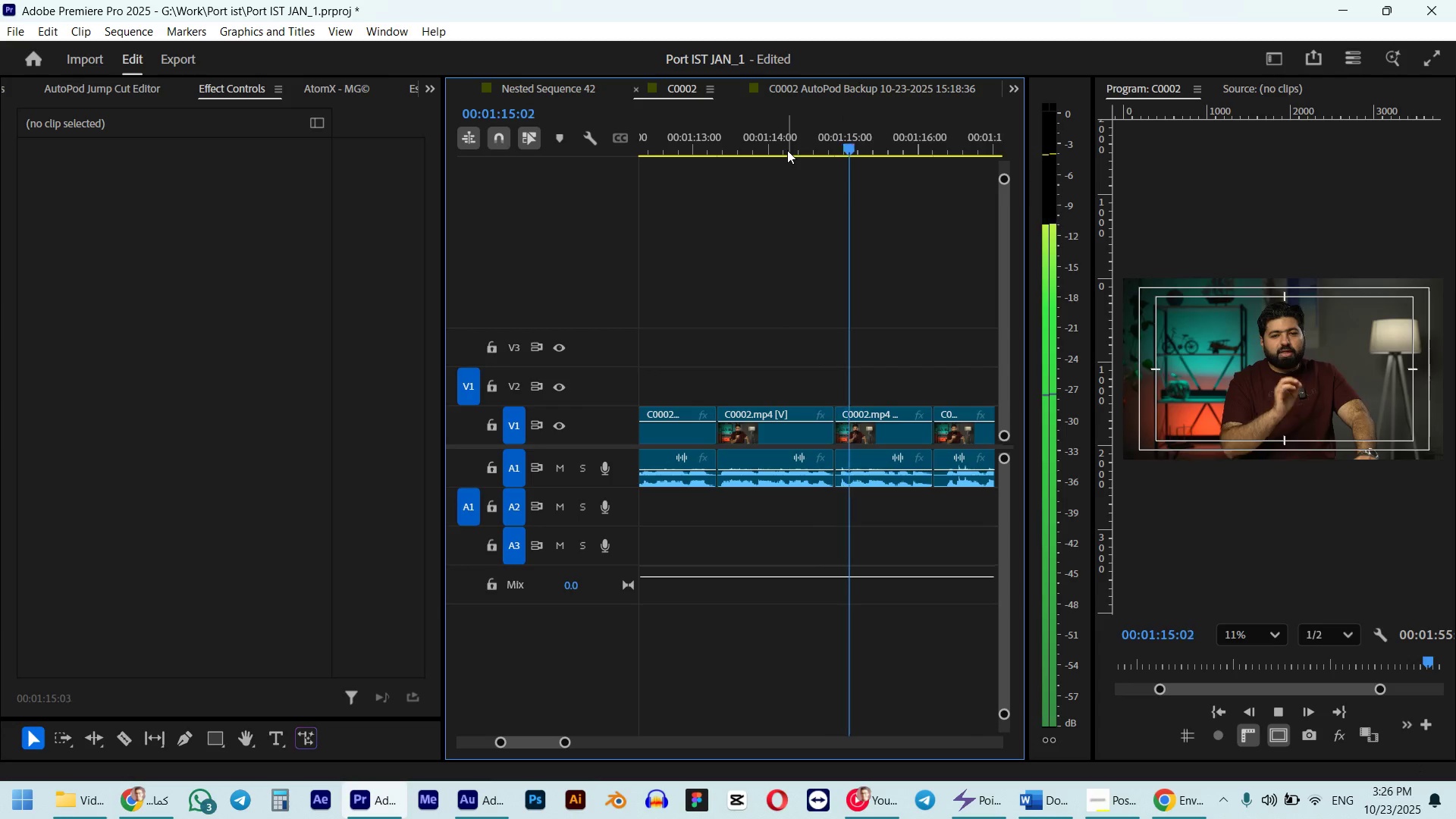 
scroll: coordinate [790, 176], scroll_direction: down, amount: 4.0
 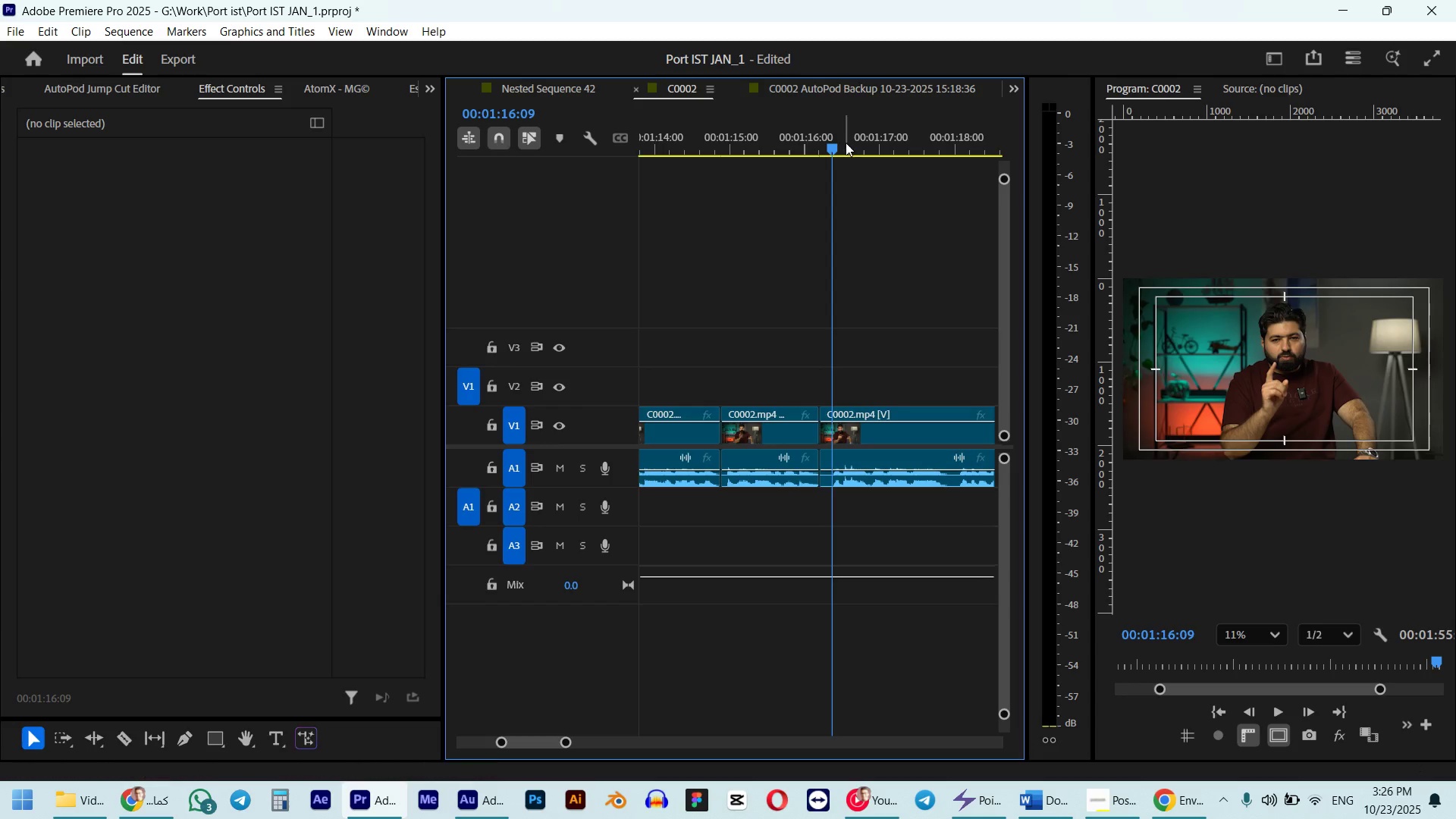 
left_click_drag(start_coordinate=[832, 145], to_coordinate=[778, 150])
 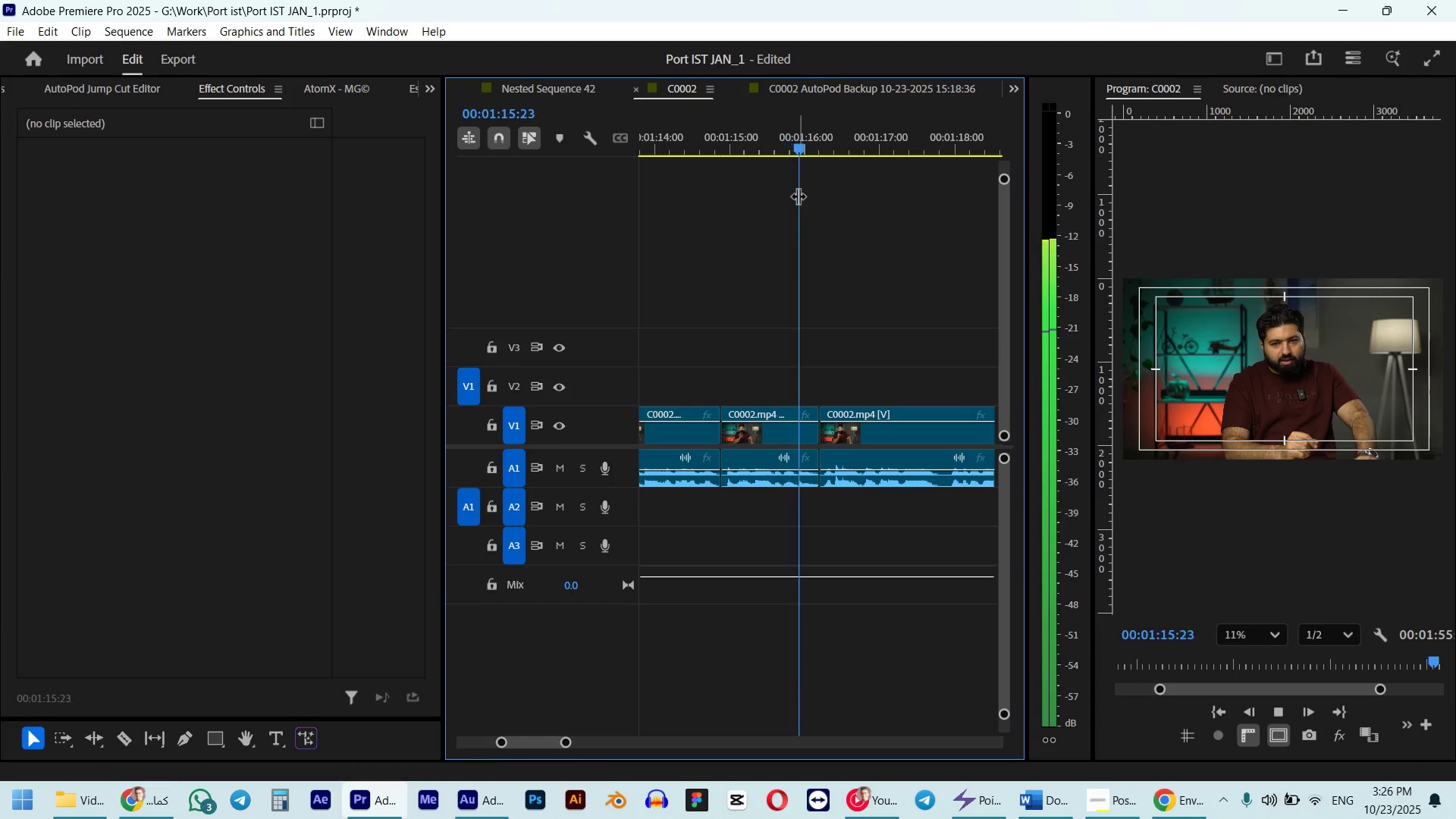 
key(Q)
 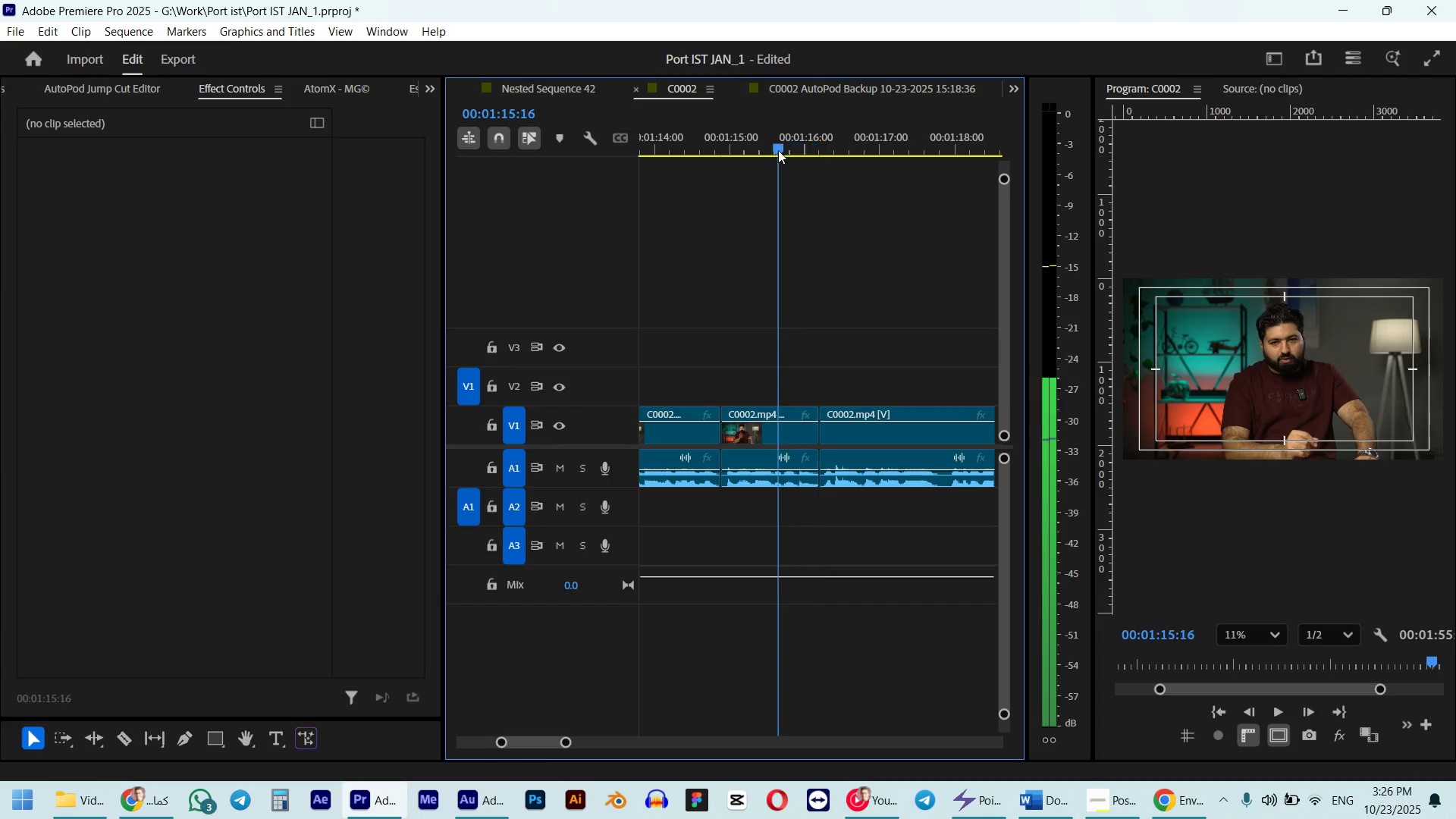 
key(Space)
 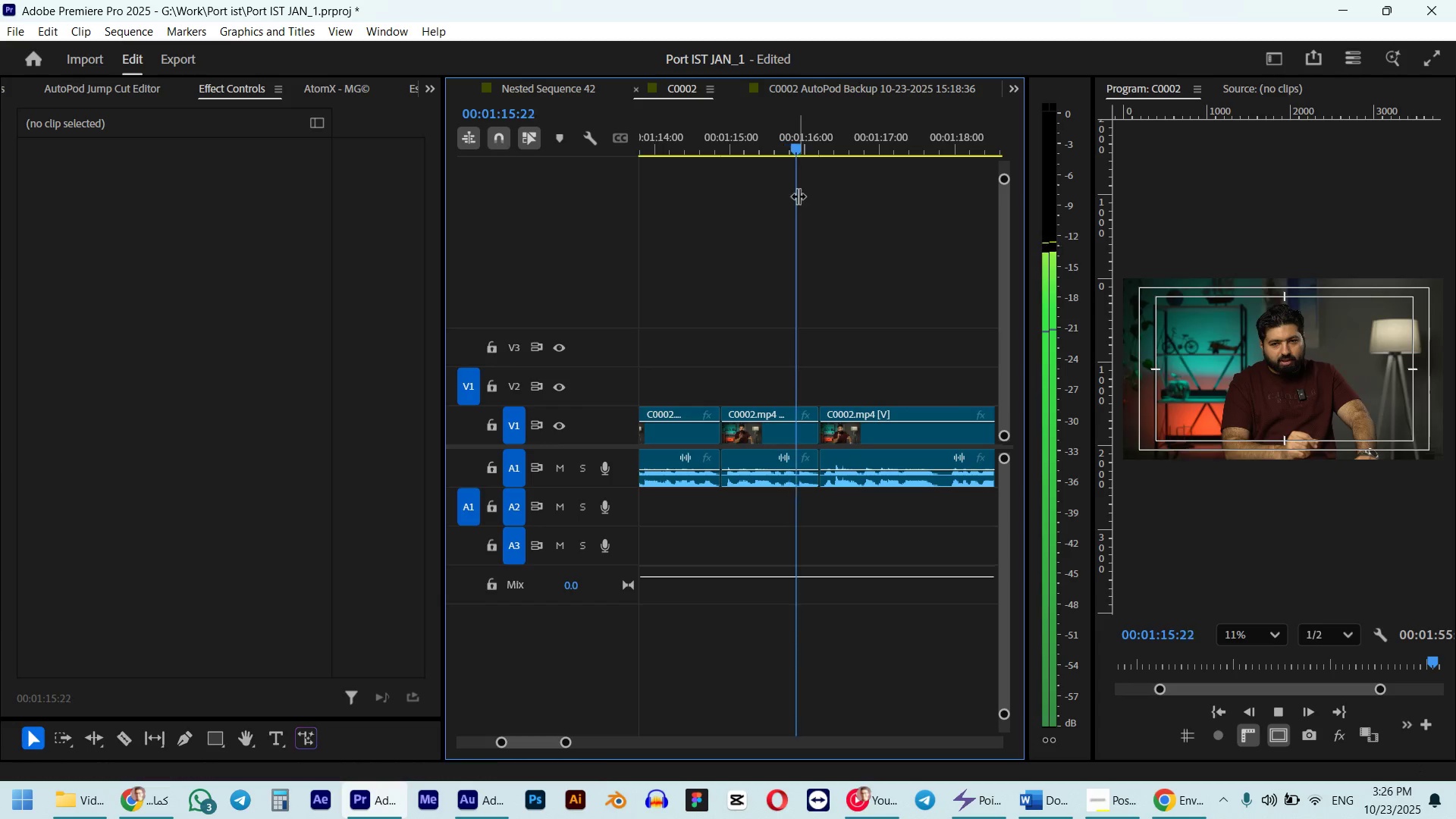 
scroll: coordinate [798, 197], scroll_direction: down, amount: 8.0
 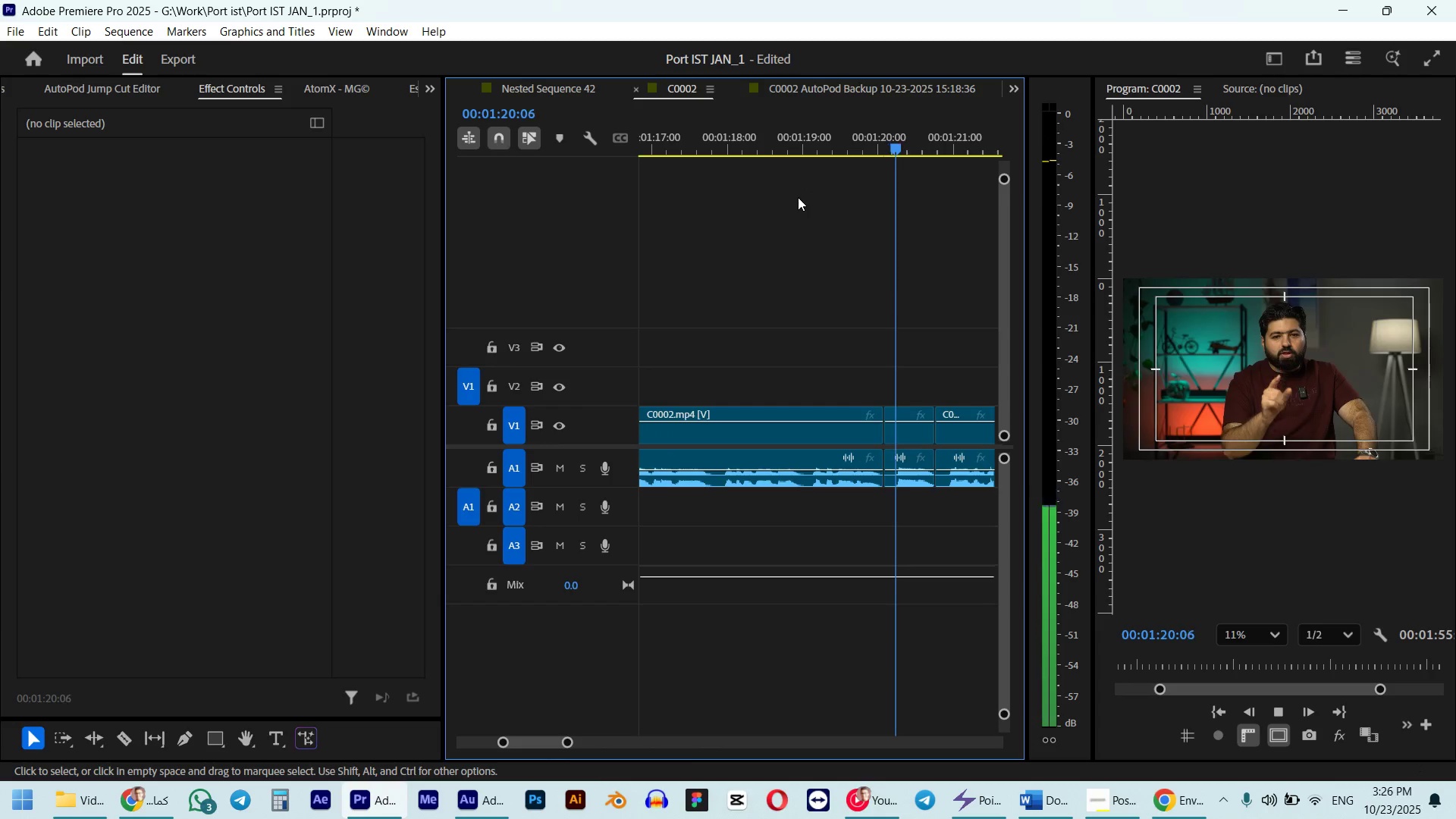 
type(   qq  wq )
 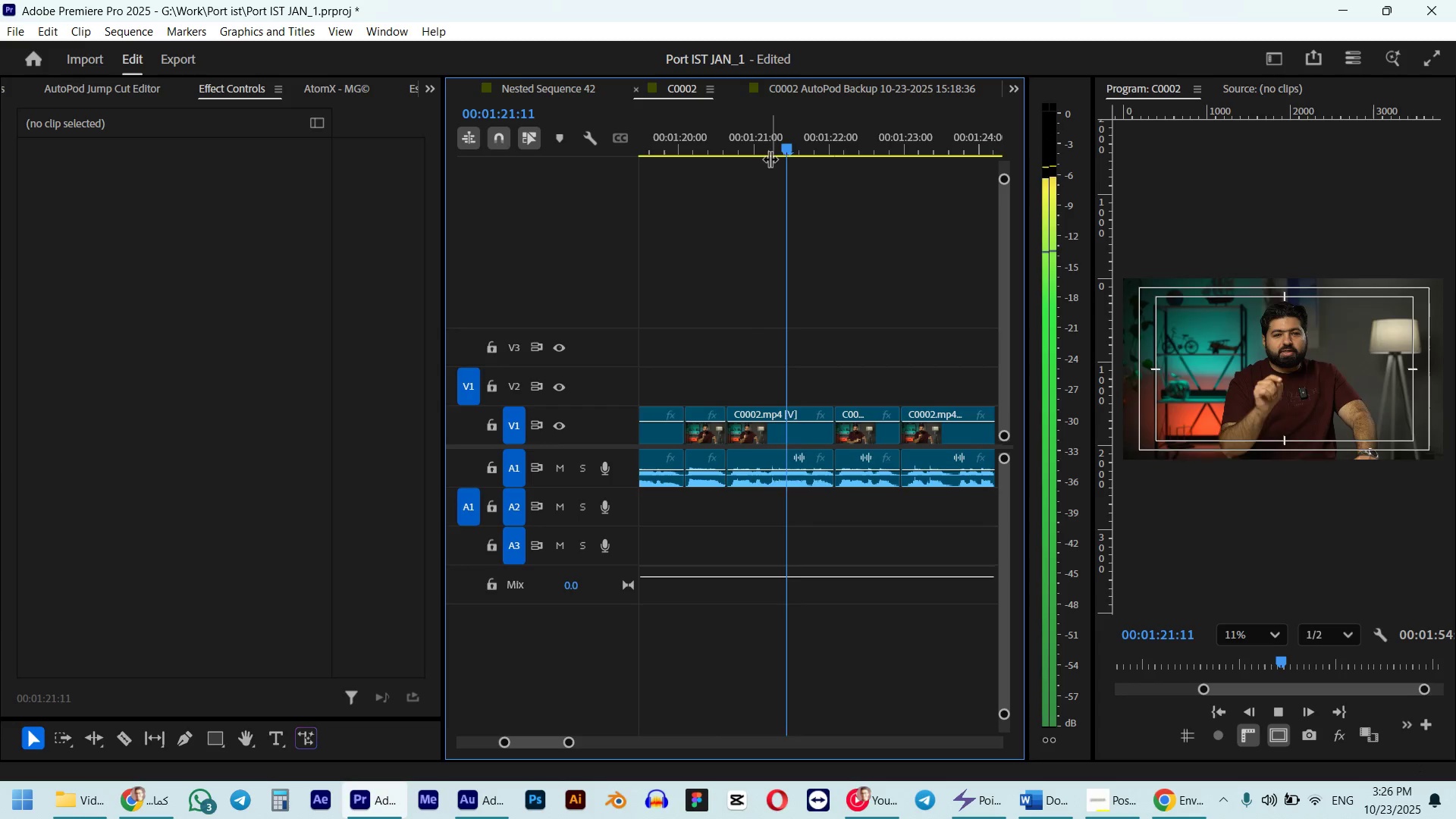 
scroll: coordinate [828, 268], scroll_direction: down, amount: 4.0
 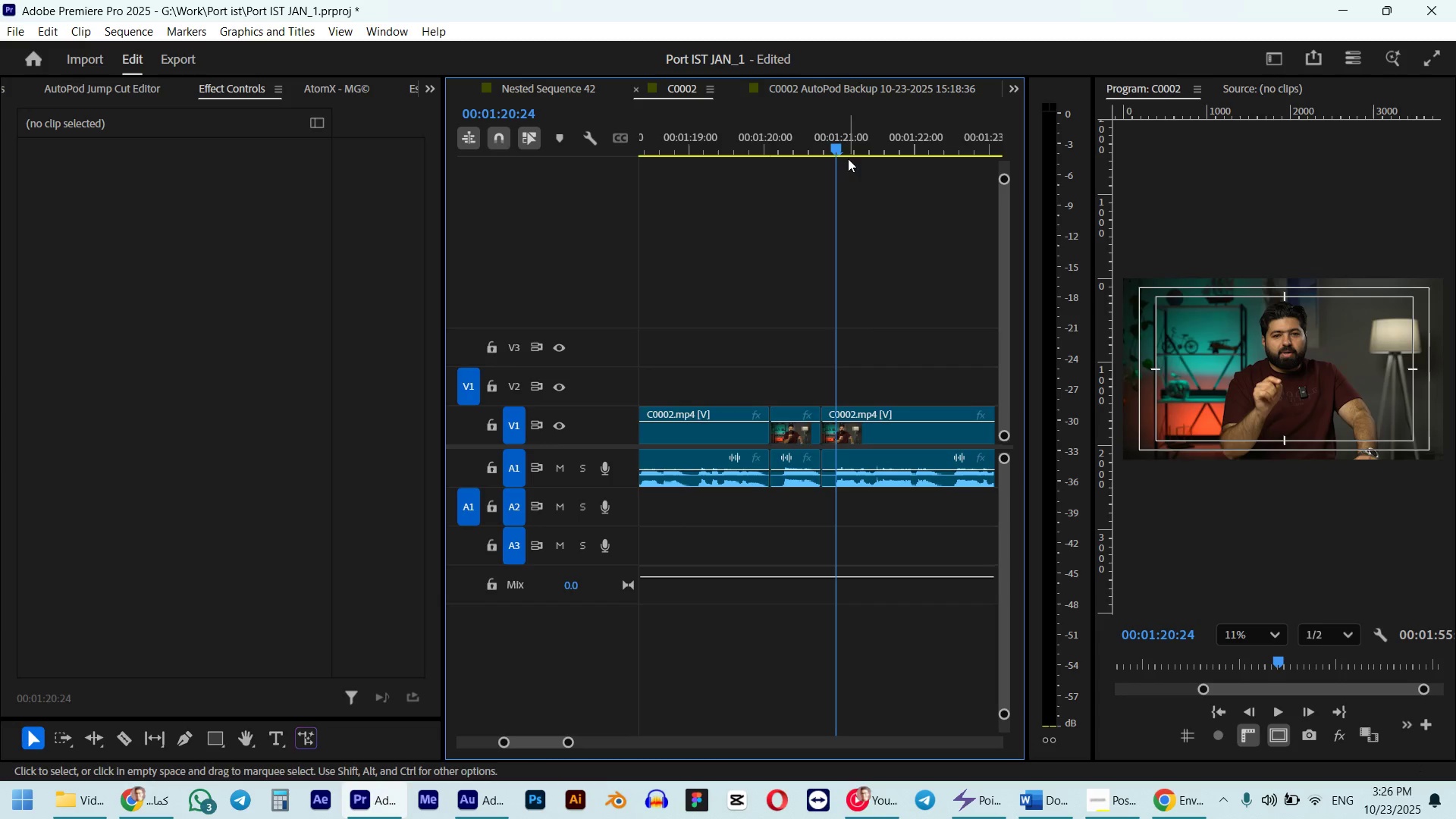 
left_click_drag(start_coordinate=[833, 152], to_coordinate=[732, 168])
 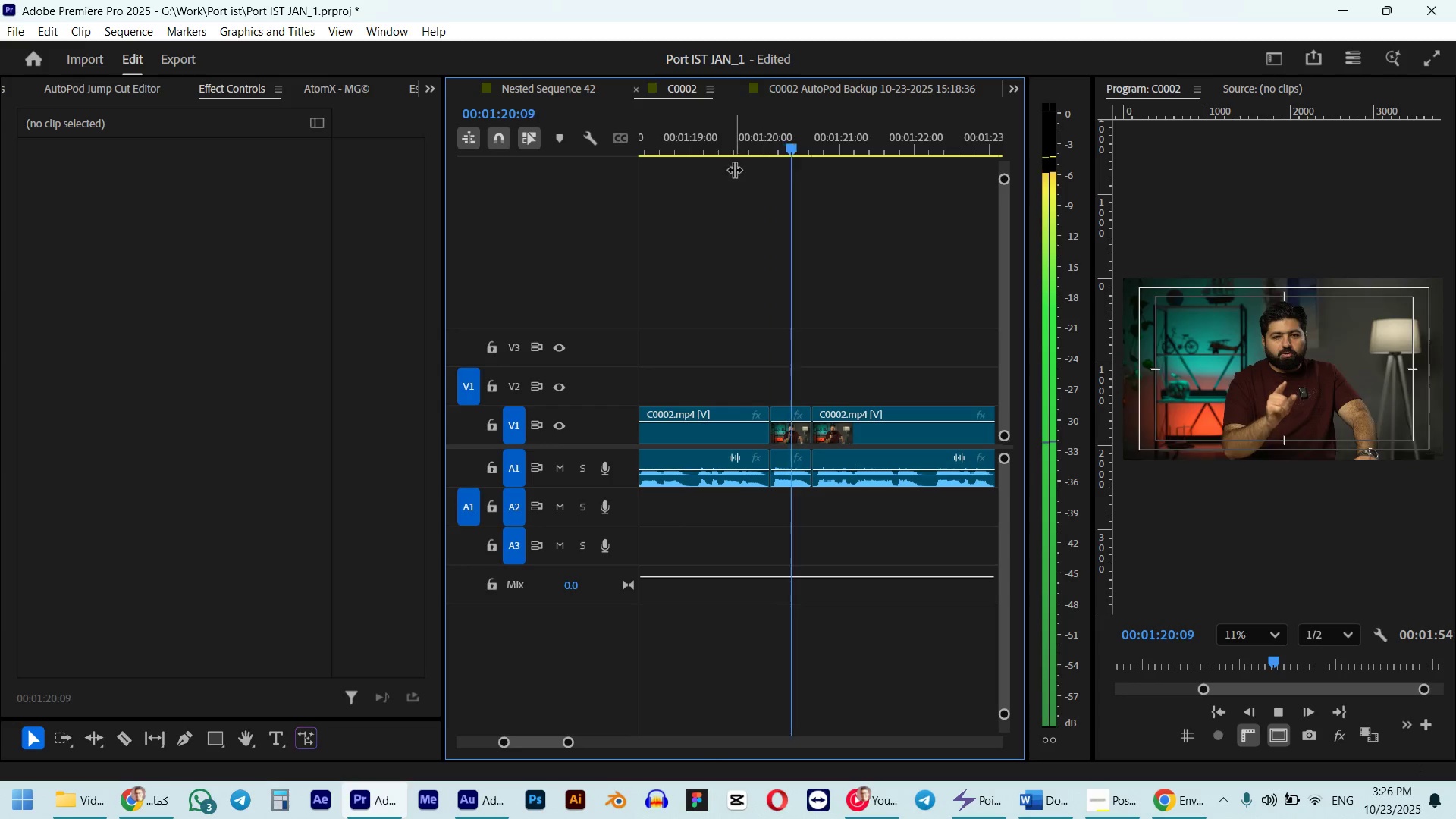 
scroll: coordinate [787, 196], scroll_direction: down, amount: 3.0
 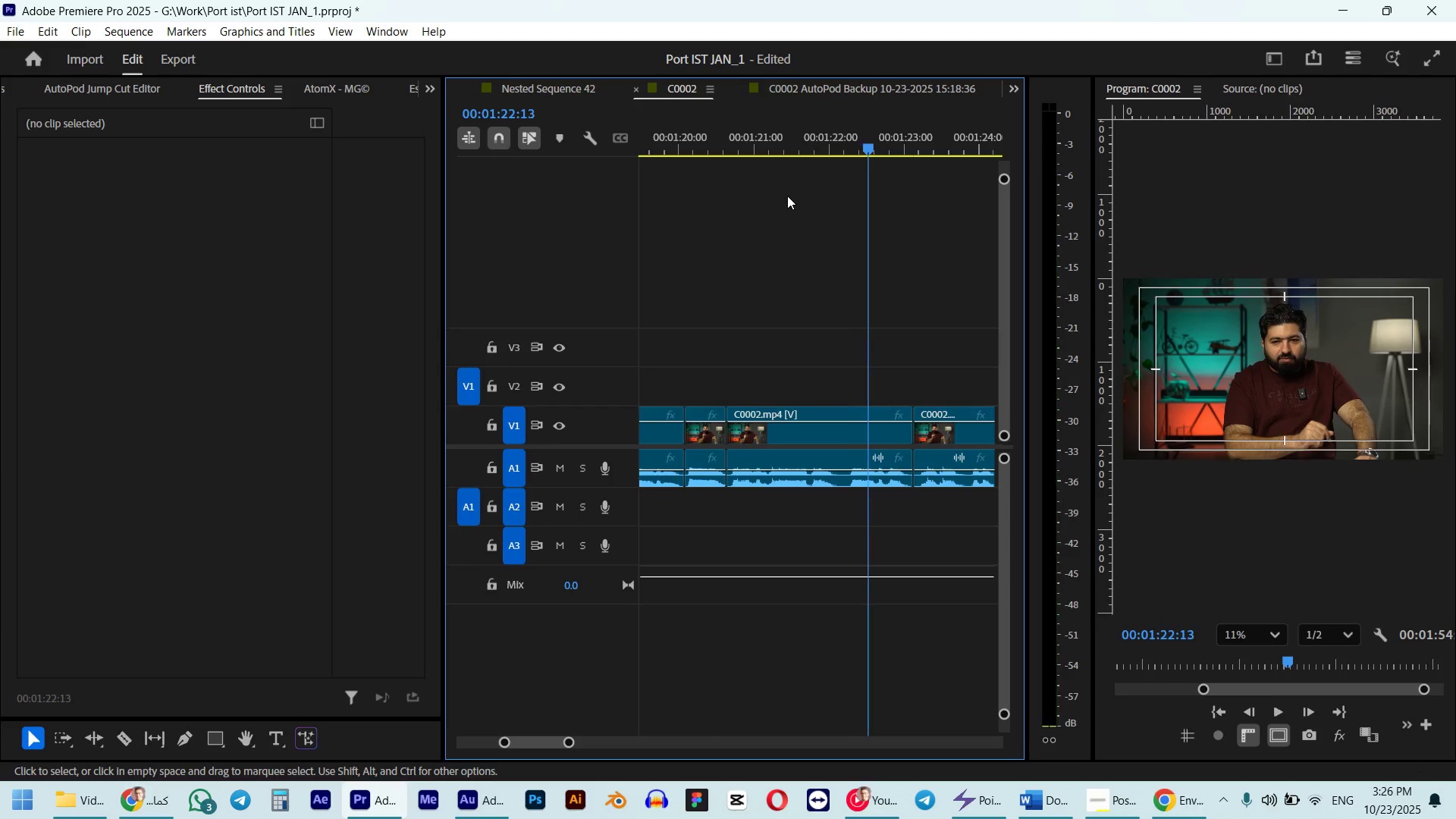 
left_click_drag(start_coordinate=[838, 136], to_coordinate=[757, 144])
 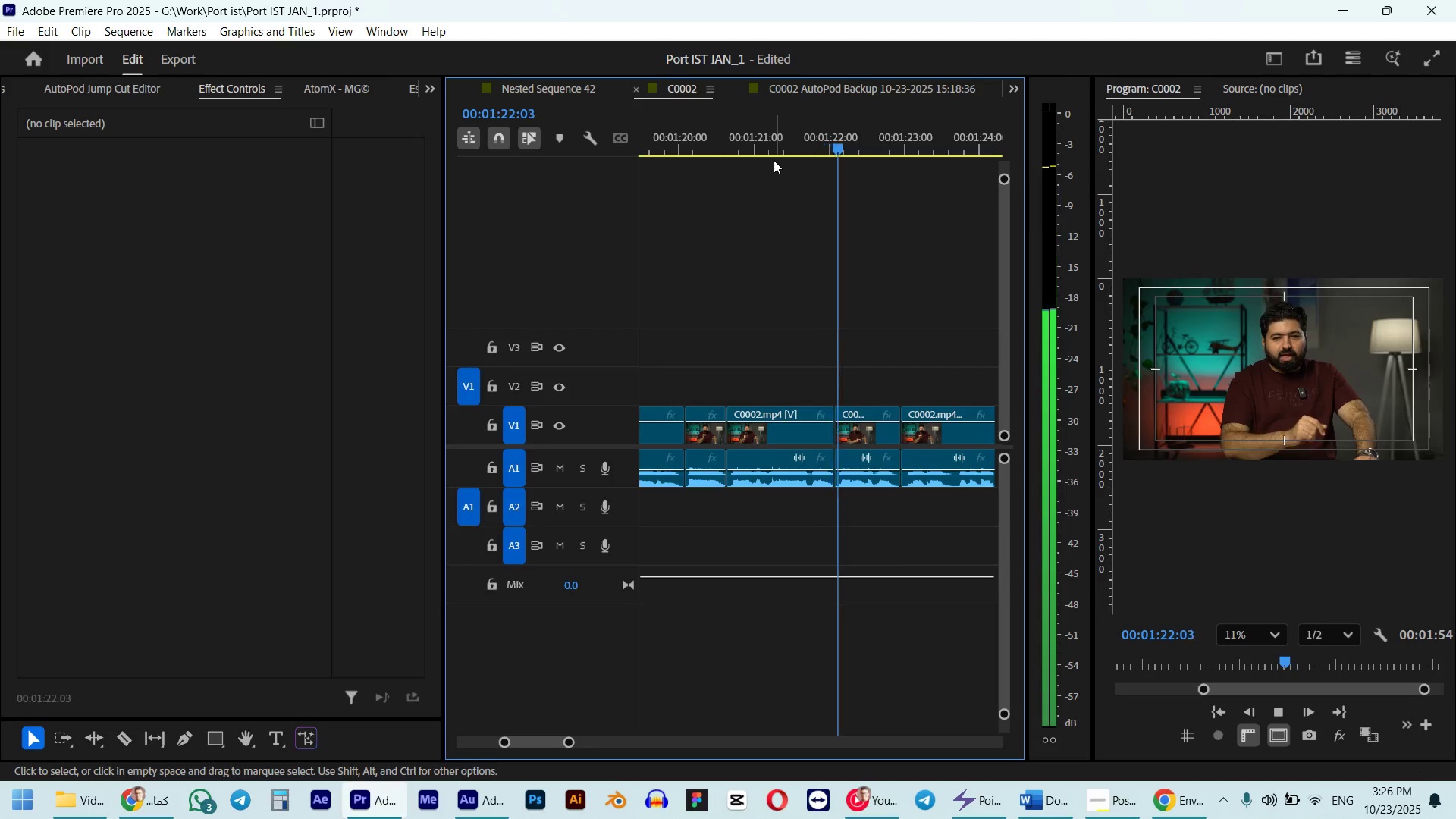 
scroll: coordinate [792, 210], scroll_direction: down, amount: 5.0
 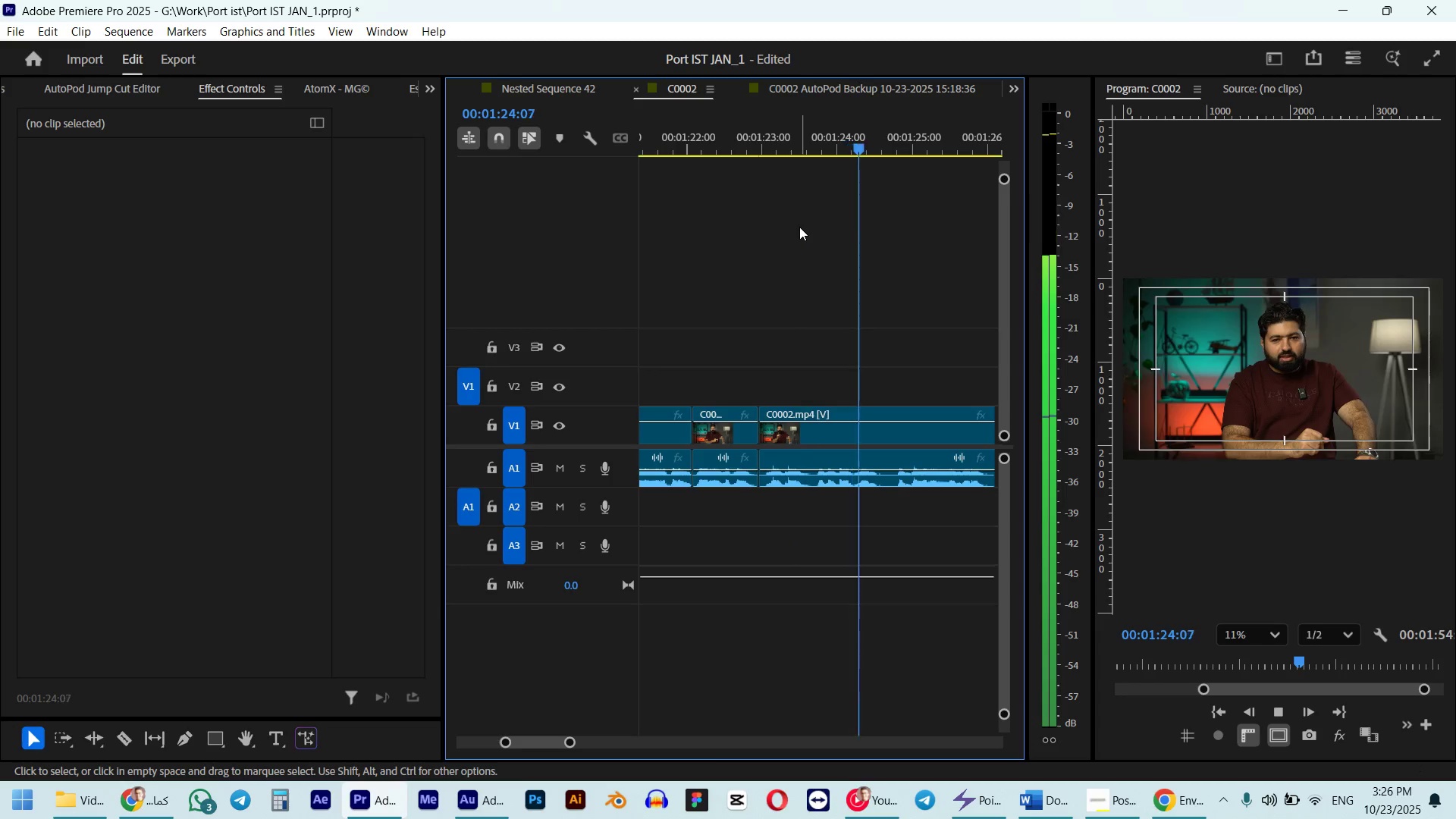 
key(Alt+AltLeft)
 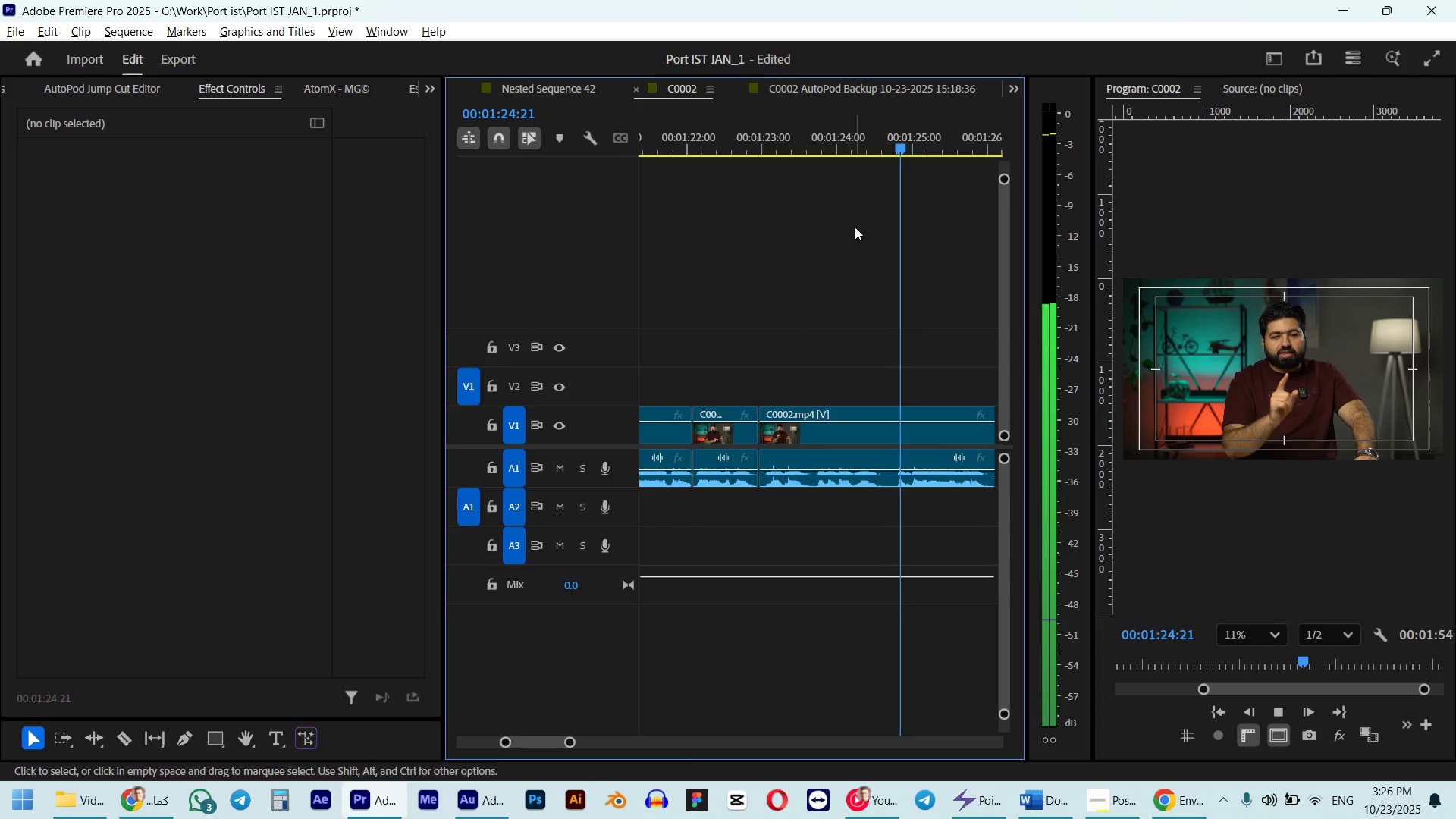 
scroll: coordinate [840, 251], scroll_direction: down, amount: 7.0
 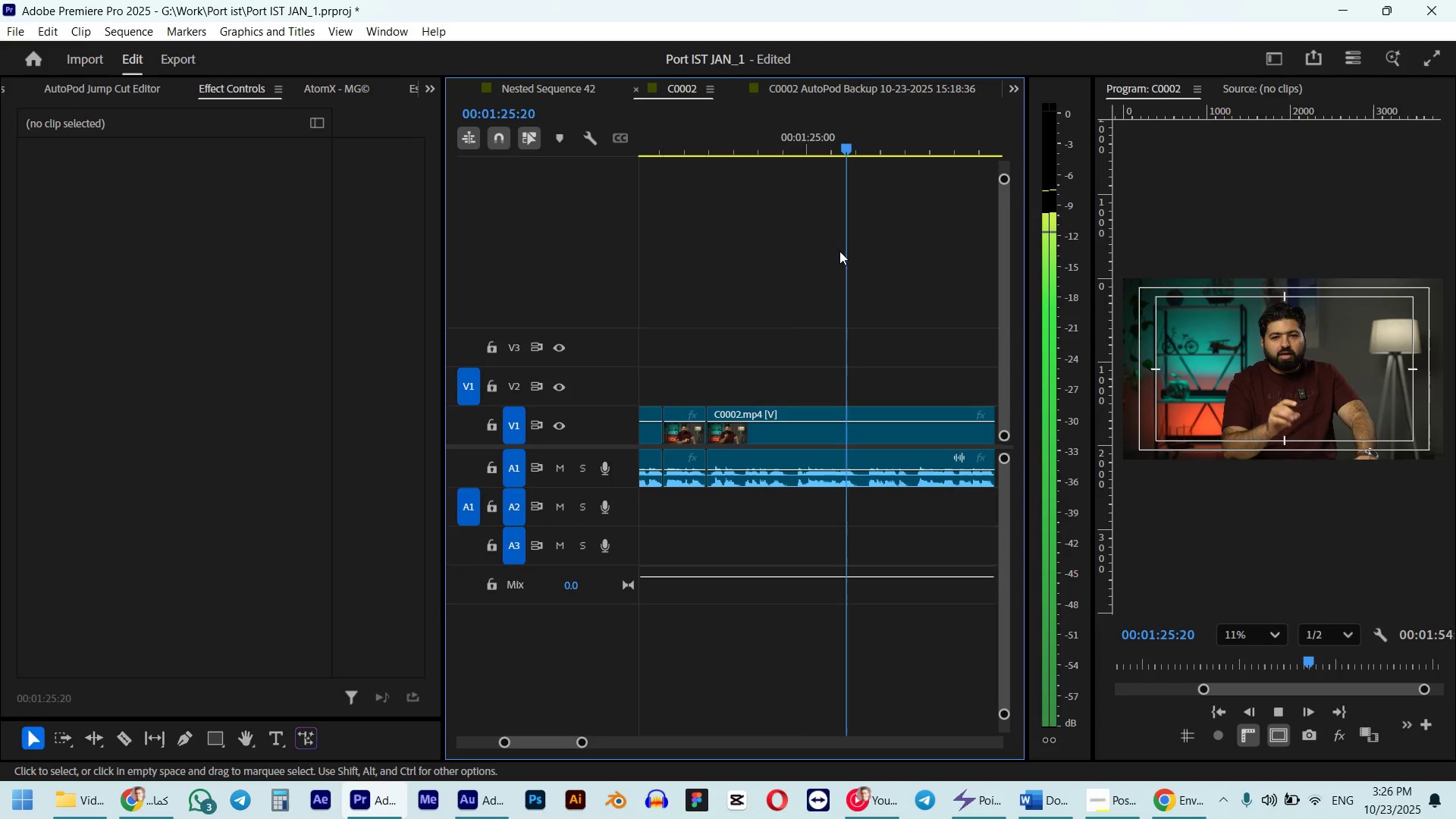 
key(Alt+AltLeft)
 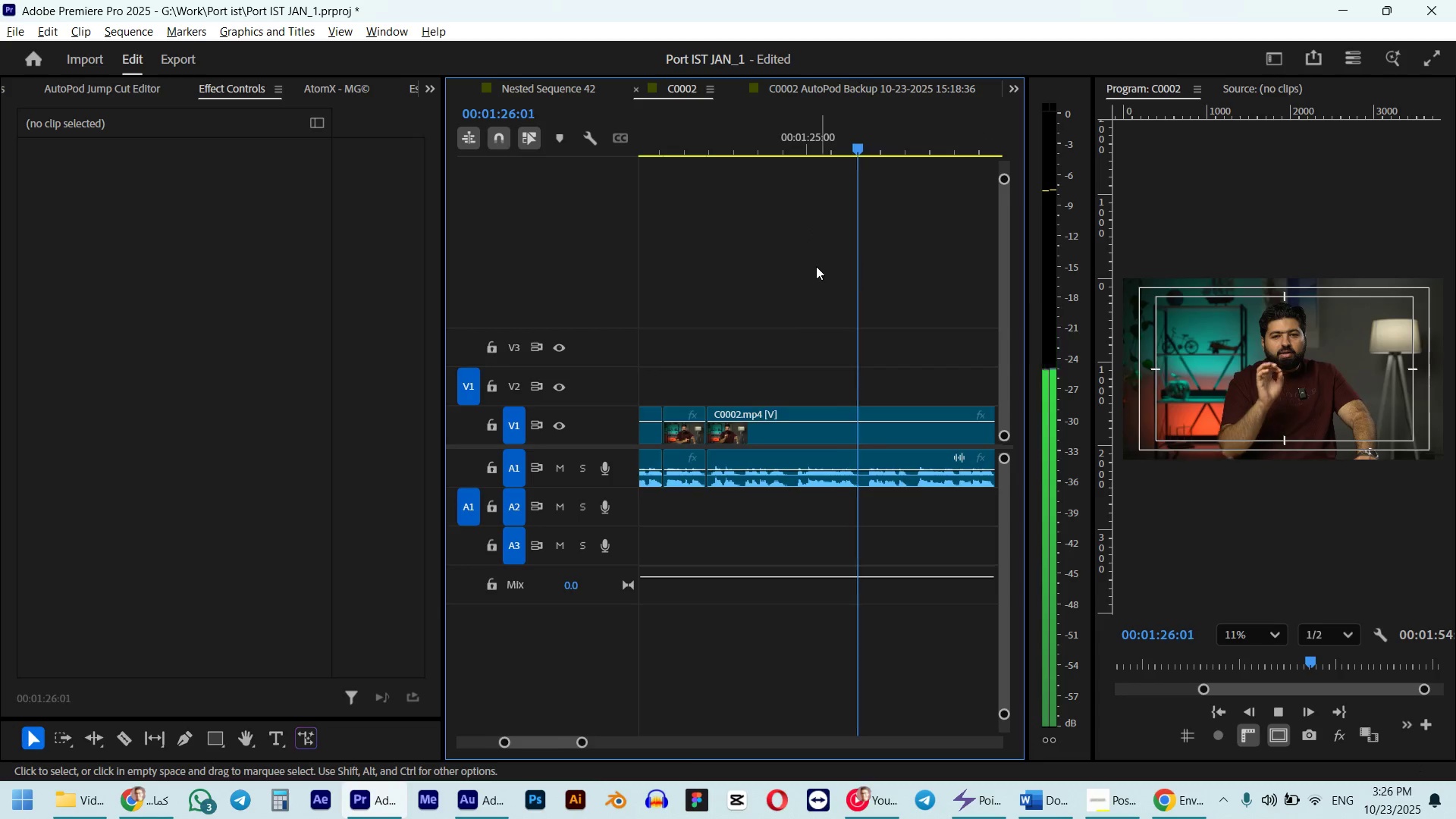 
scroll: coordinate [812, 266], scroll_direction: up, amount: 4.0
 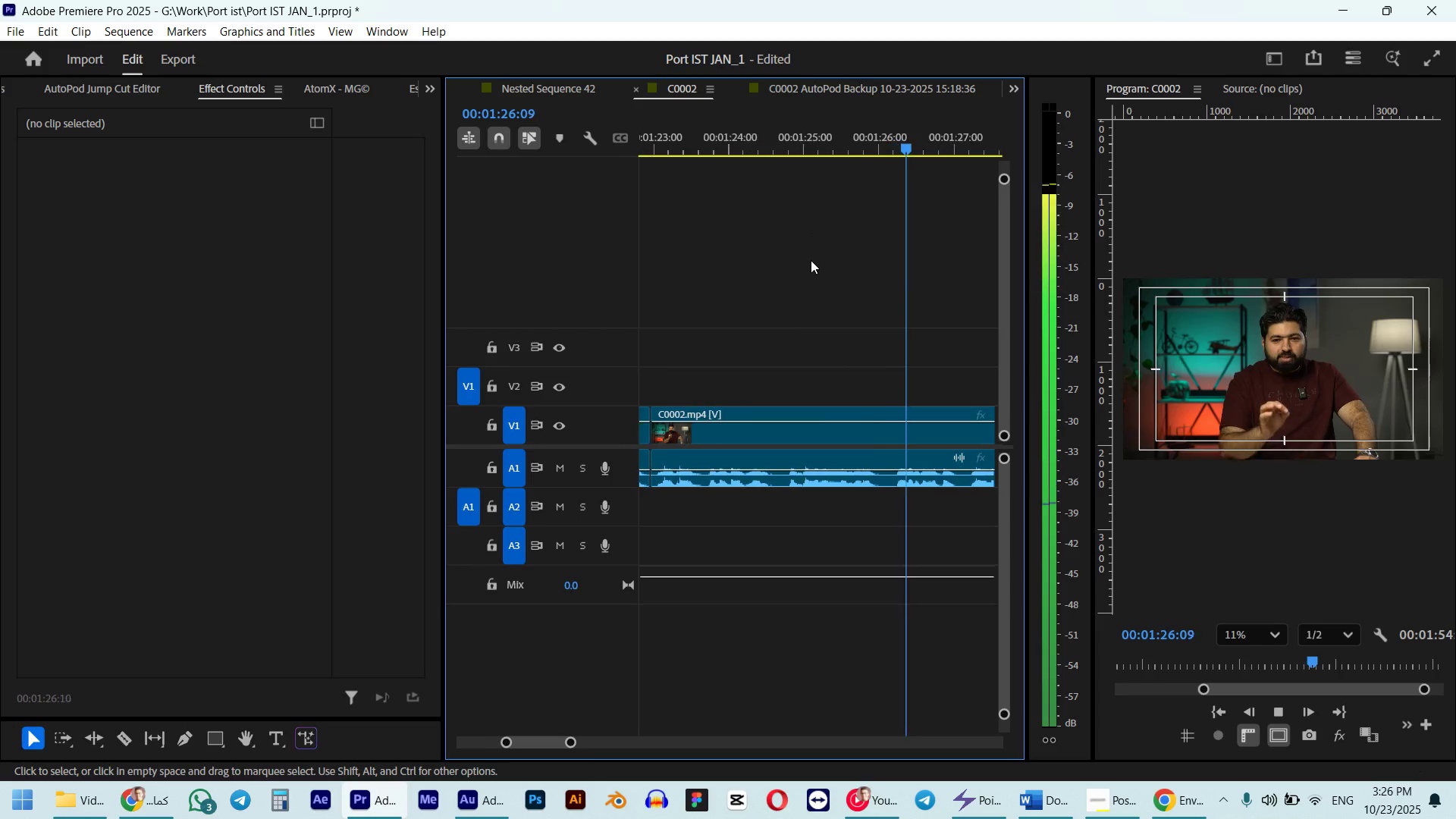 
key(Space)
 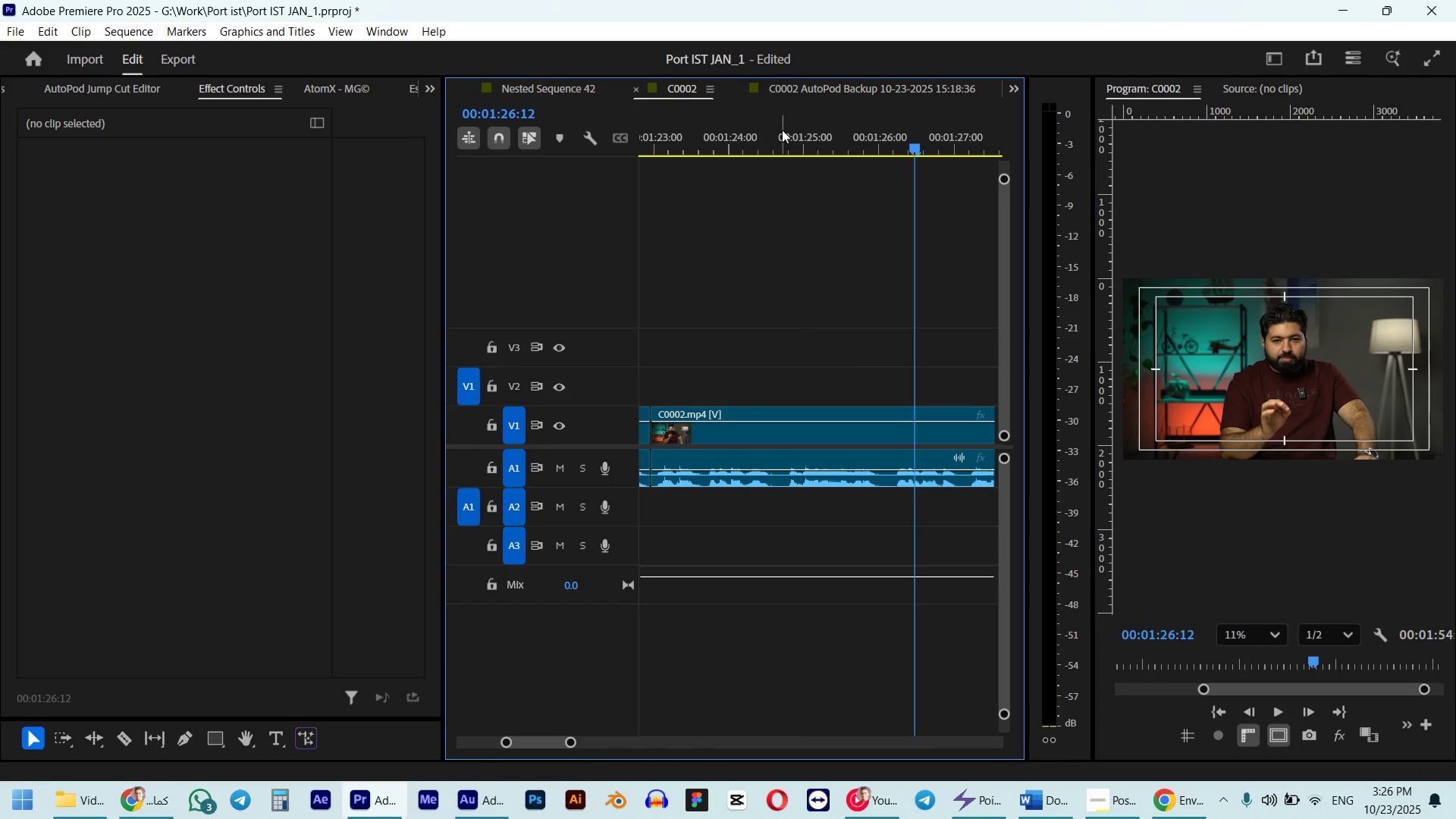 
left_click_drag(start_coordinate=[767, 128], to_coordinate=[682, 156])
 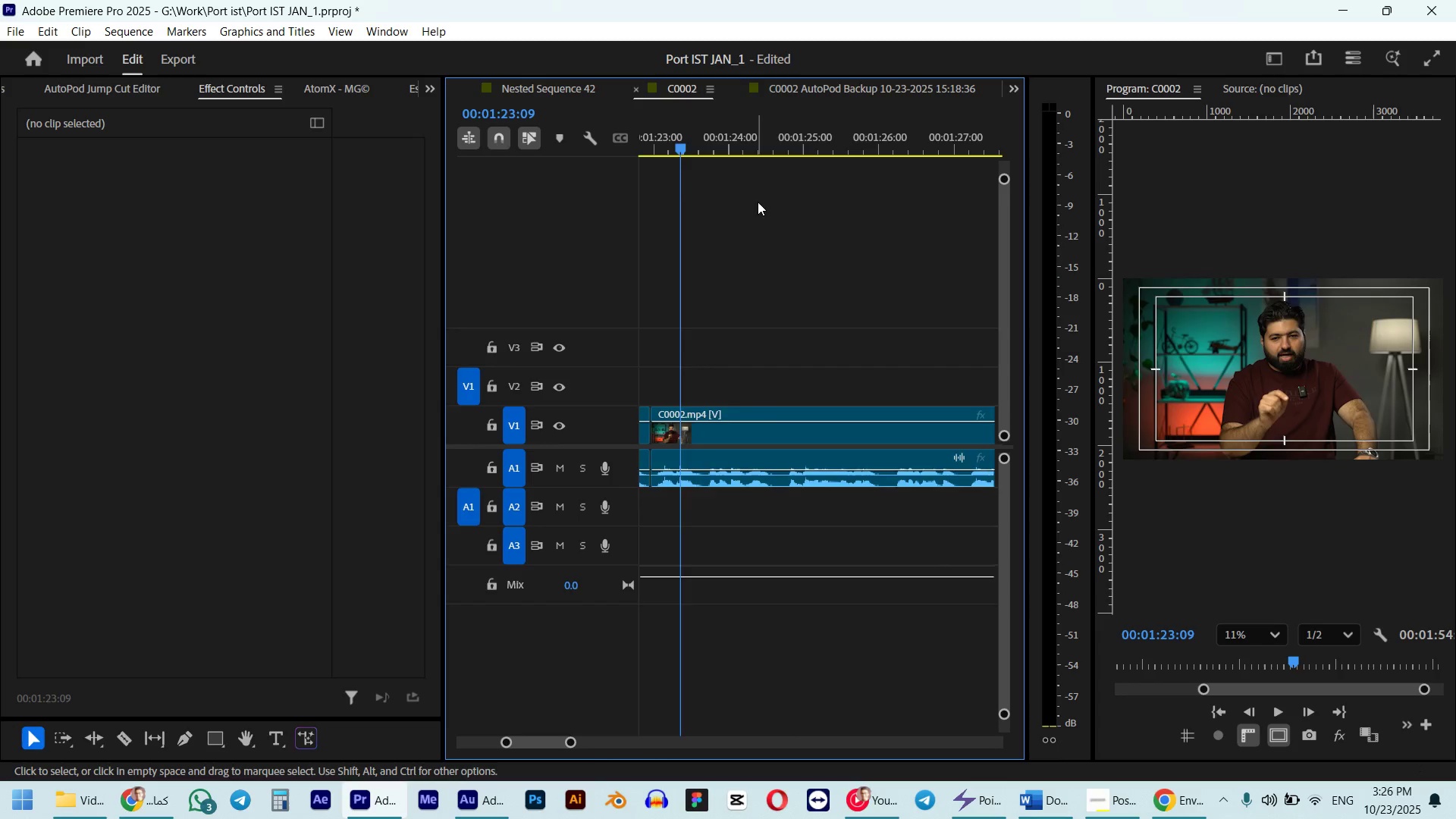 
scroll: coordinate [764, 202], scroll_direction: up, amount: 3.0
 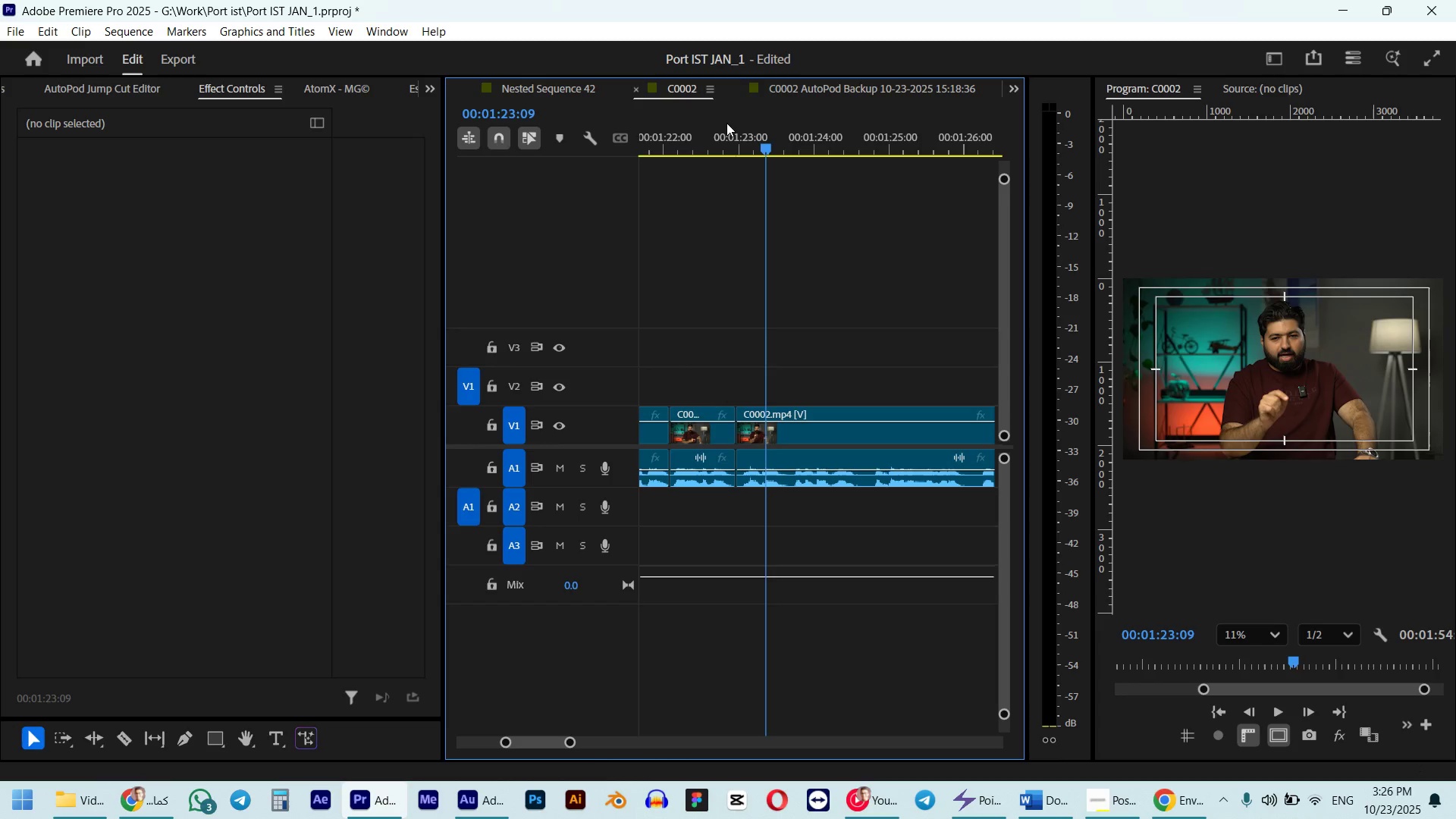 
left_click([724, 119])
 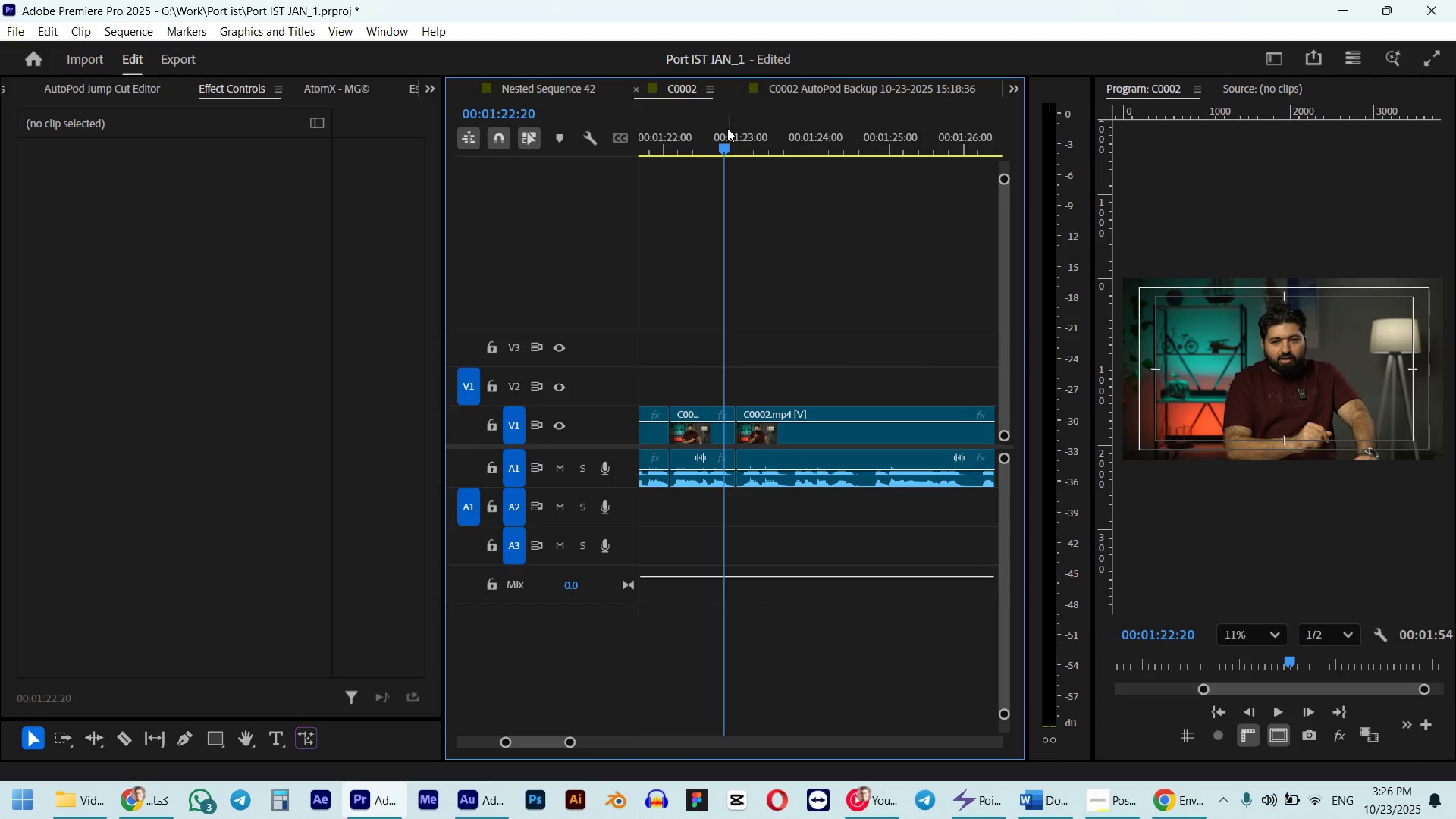 
key(Space)
 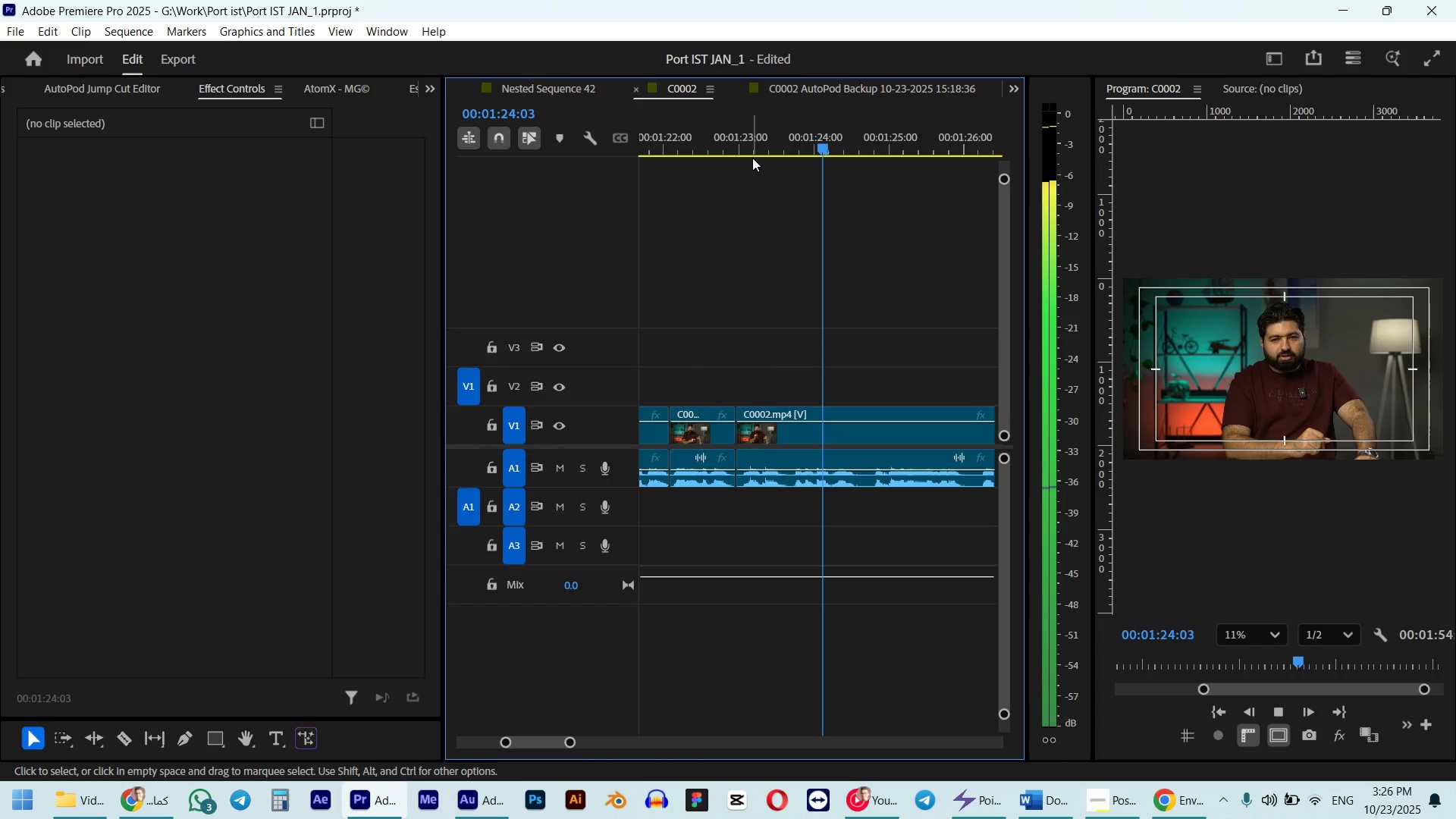 
key(Space)
 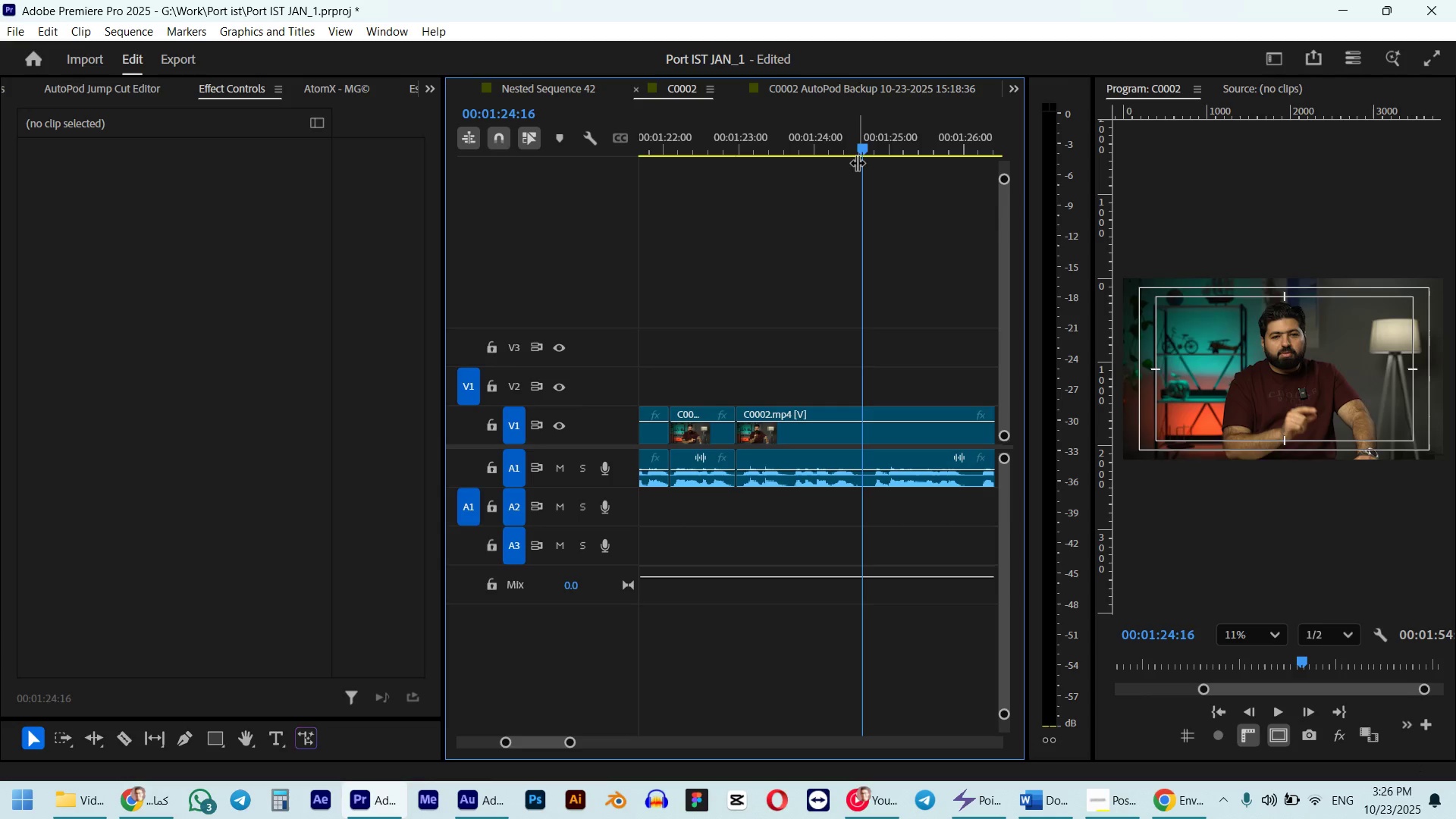 
left_click_drag(start_coordinate=[859, 155], to_coordinate=[850, 156])
 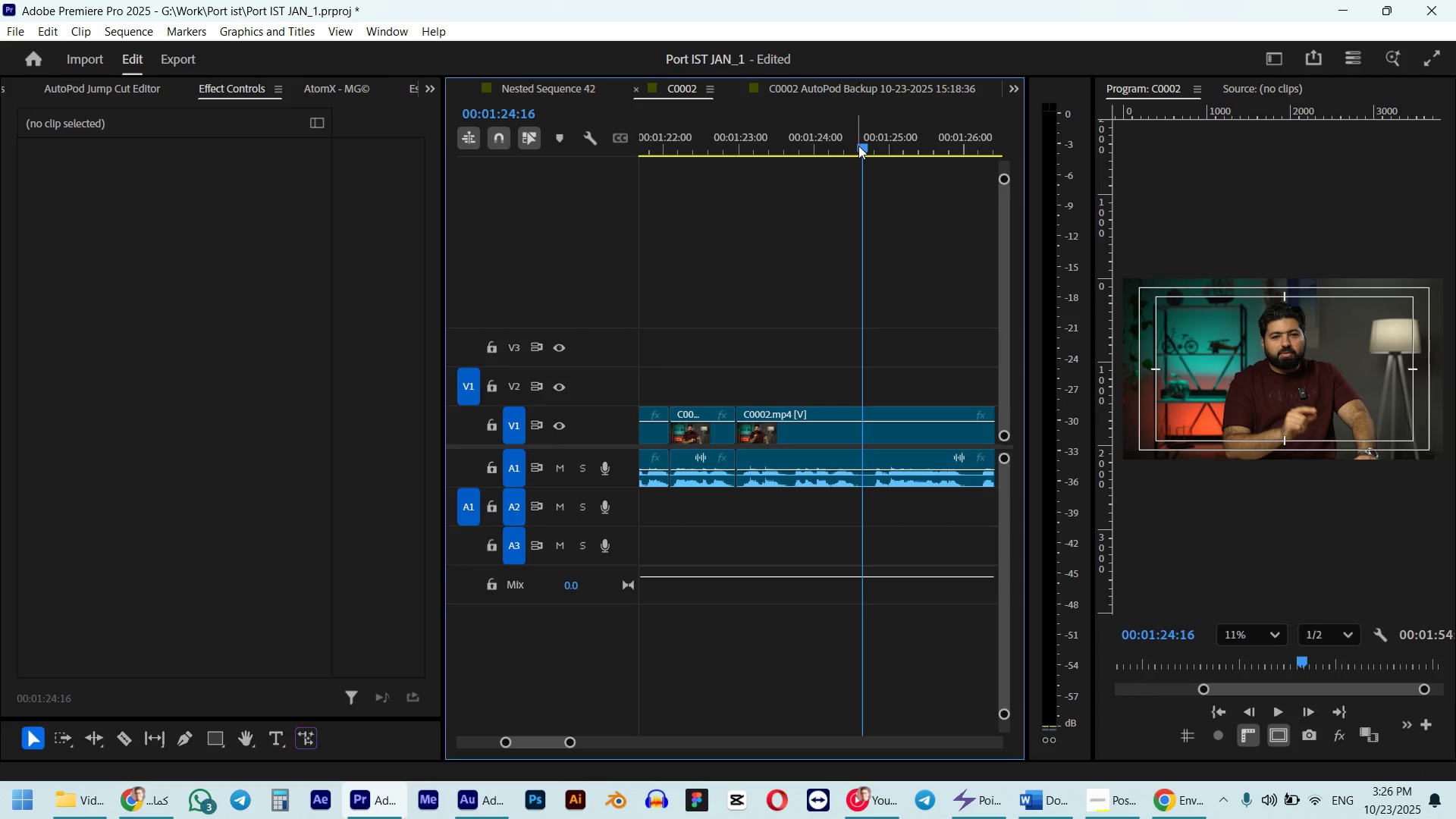 
left_click_drag(start_coordinate=[861, 146], to_coordinate=[825, 146])
 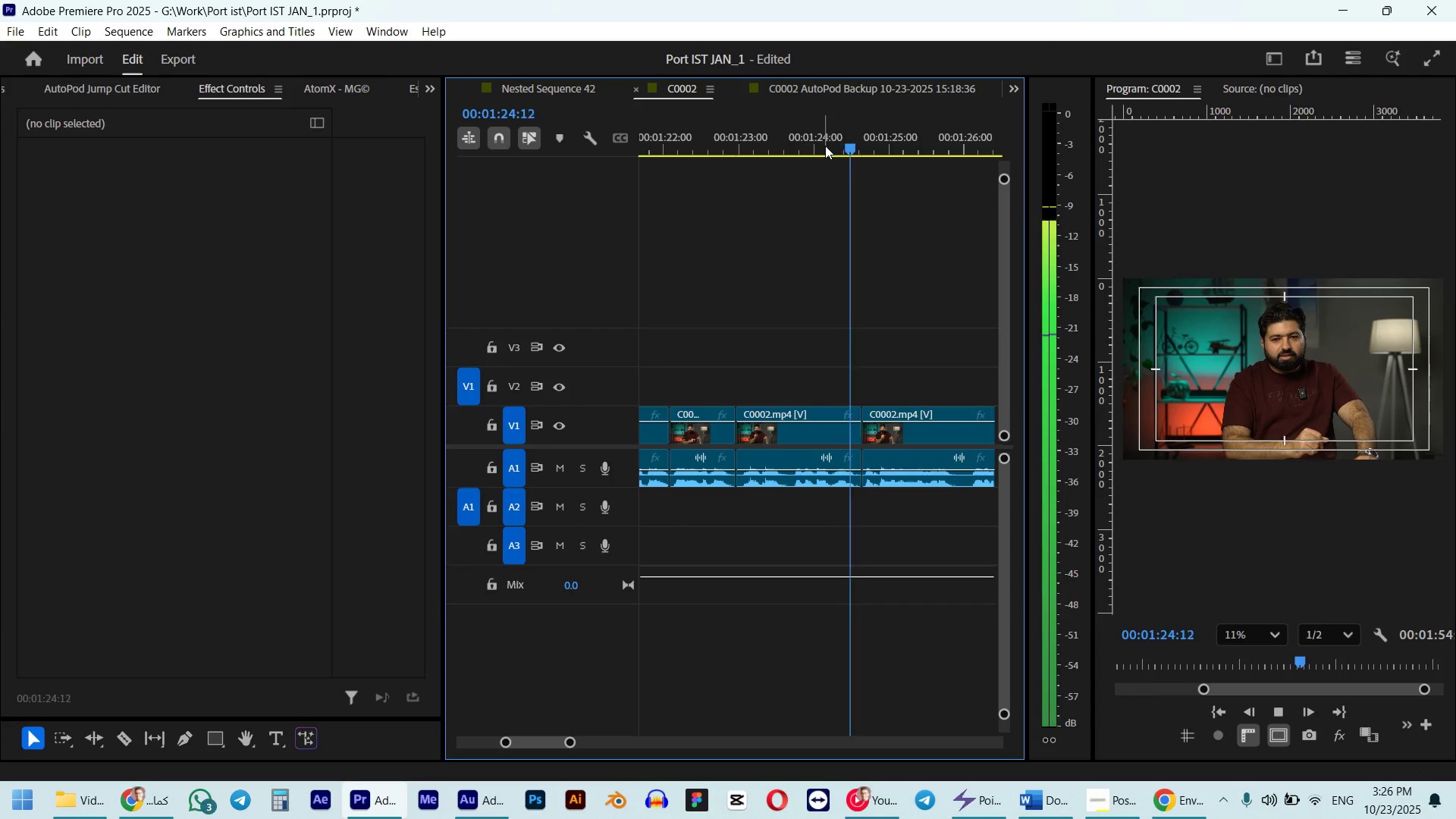 
type(wq  wq )
 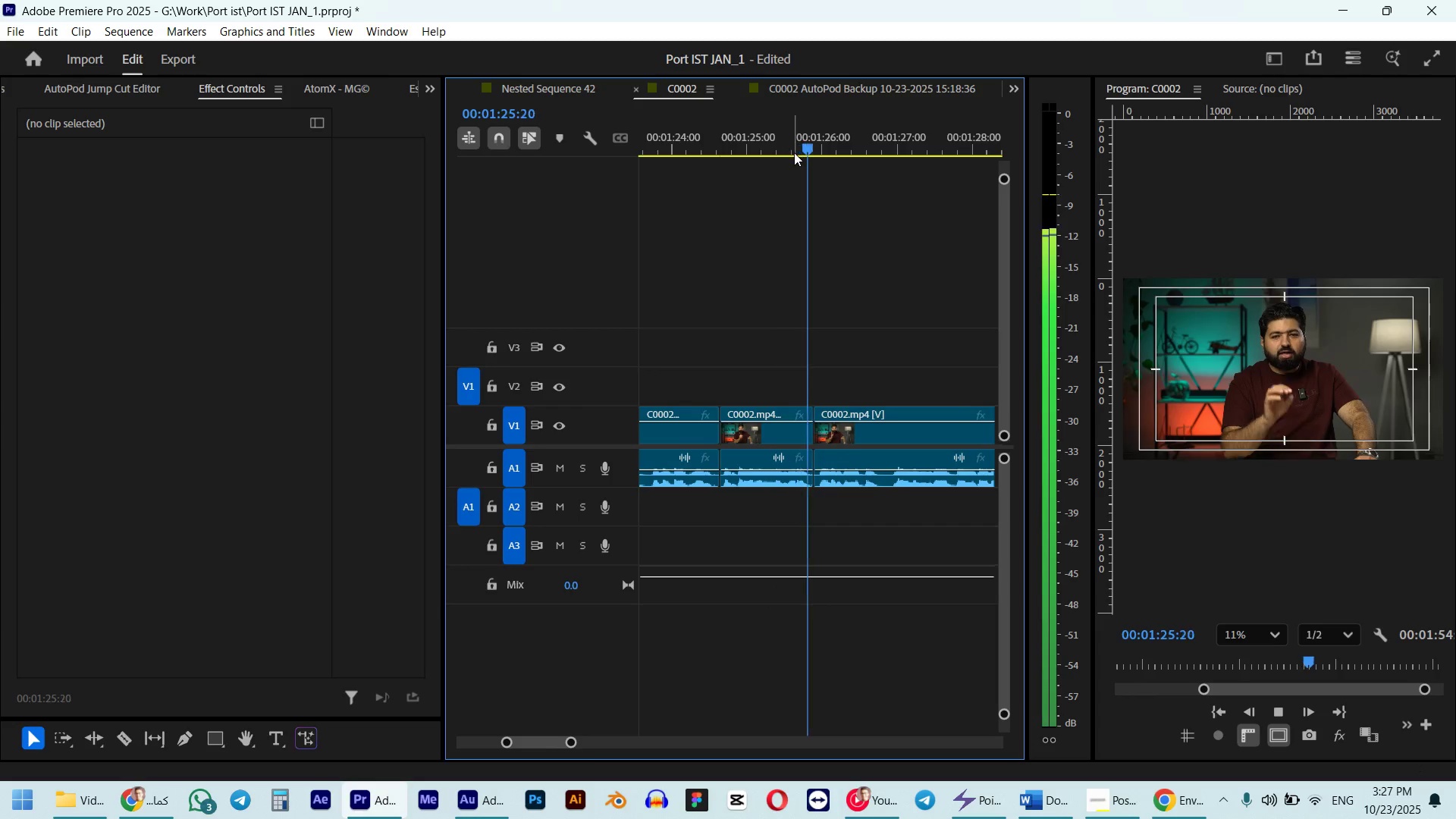 
scroll: coordinate [828, 215], scroll_direction: down, amount: 5.0
 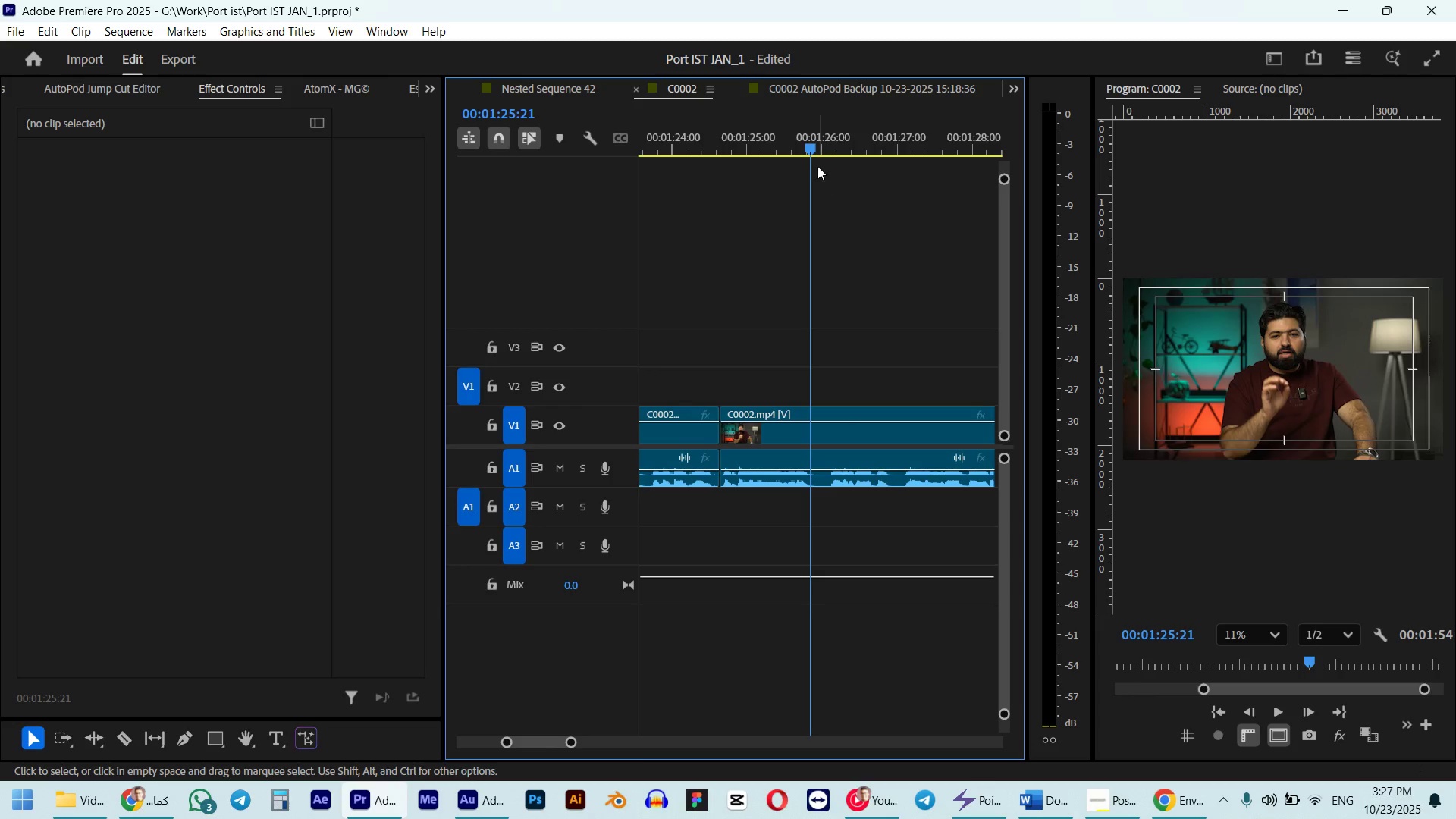 
left_click_drag(start_coordinate=[809, 148], to_coordinate=[774, 150])
 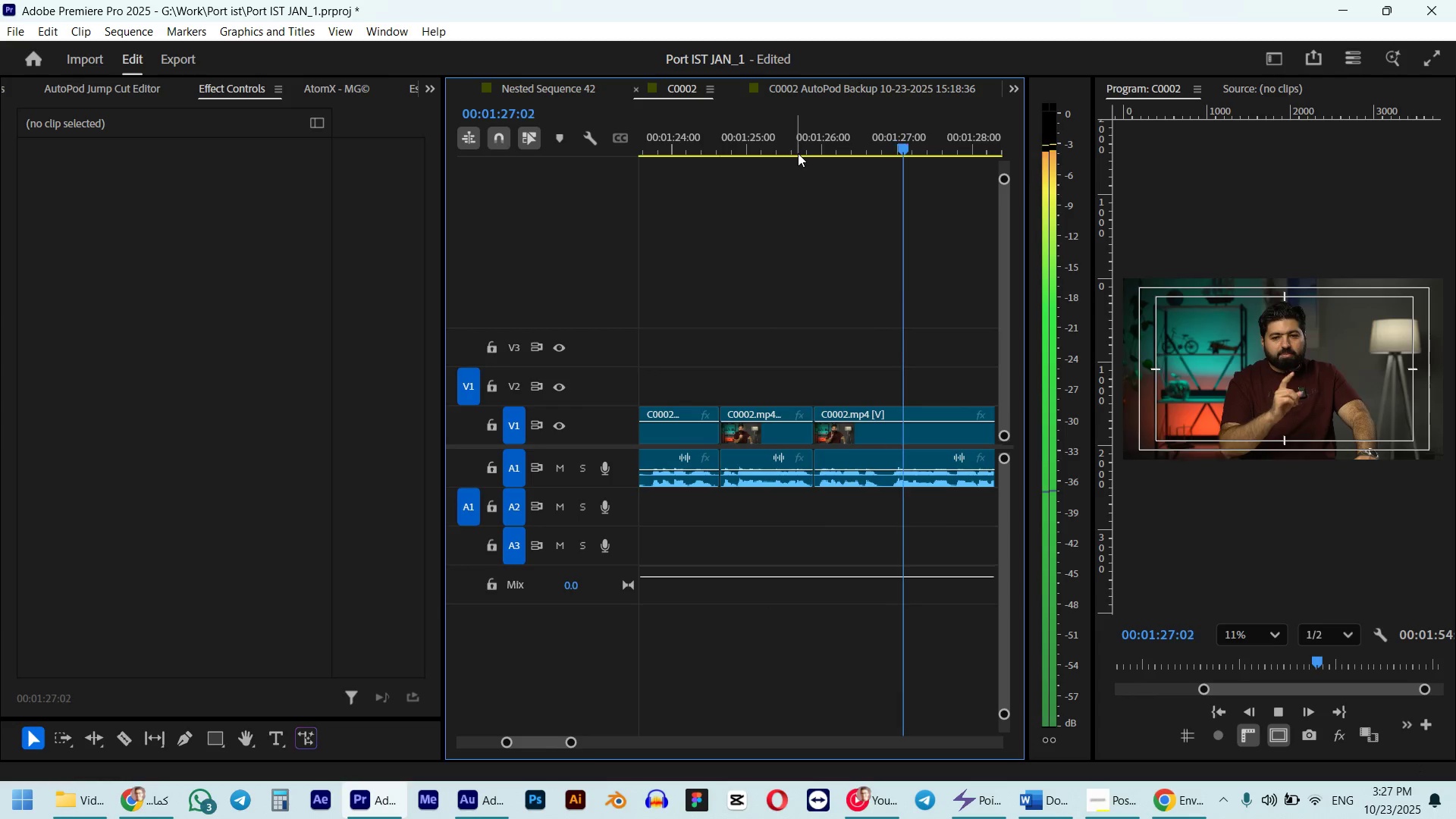 
scroll: coordinate [815, 213], scroll_direction: down, amount: 8.0
 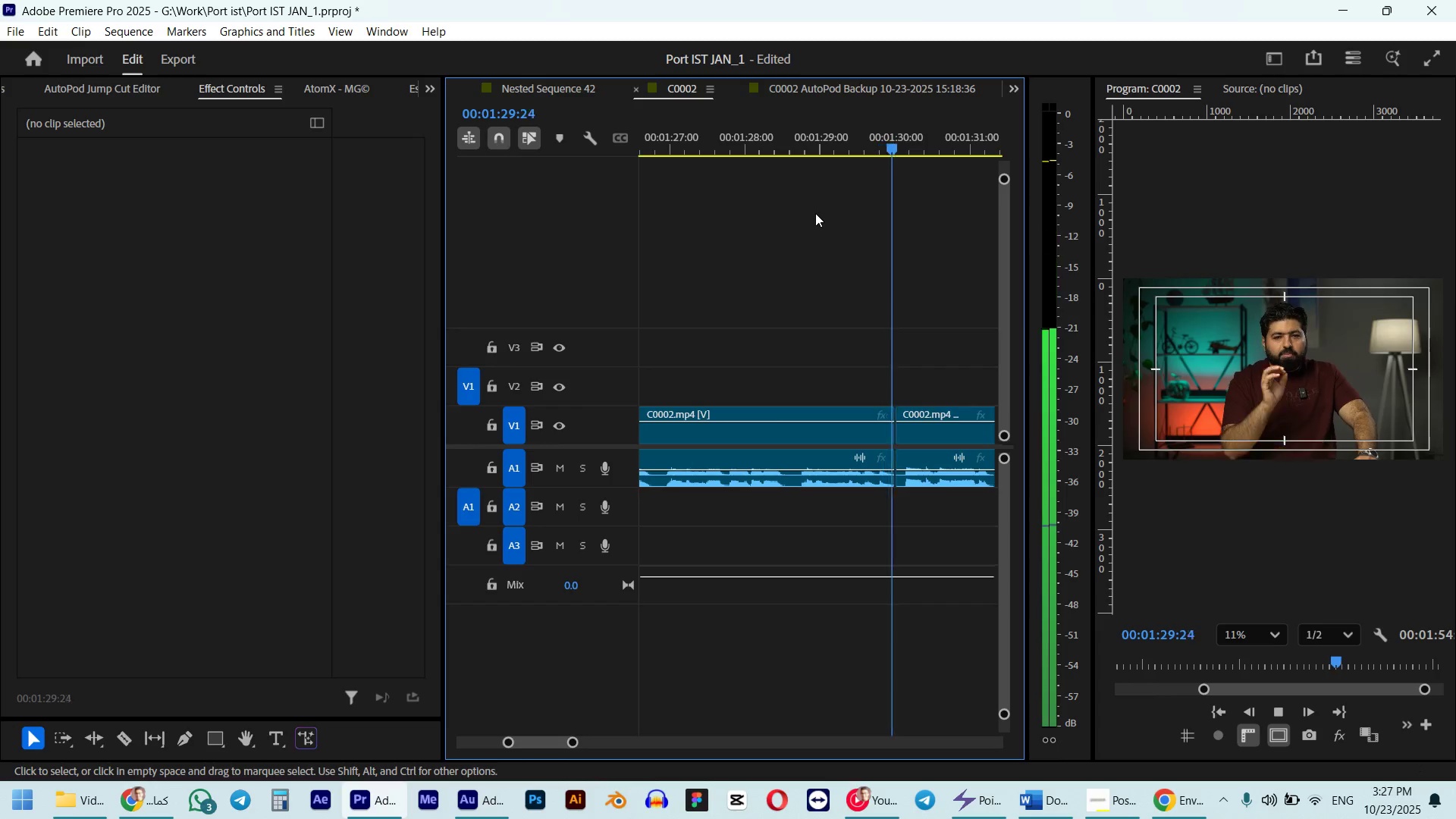 
type( qwq )
 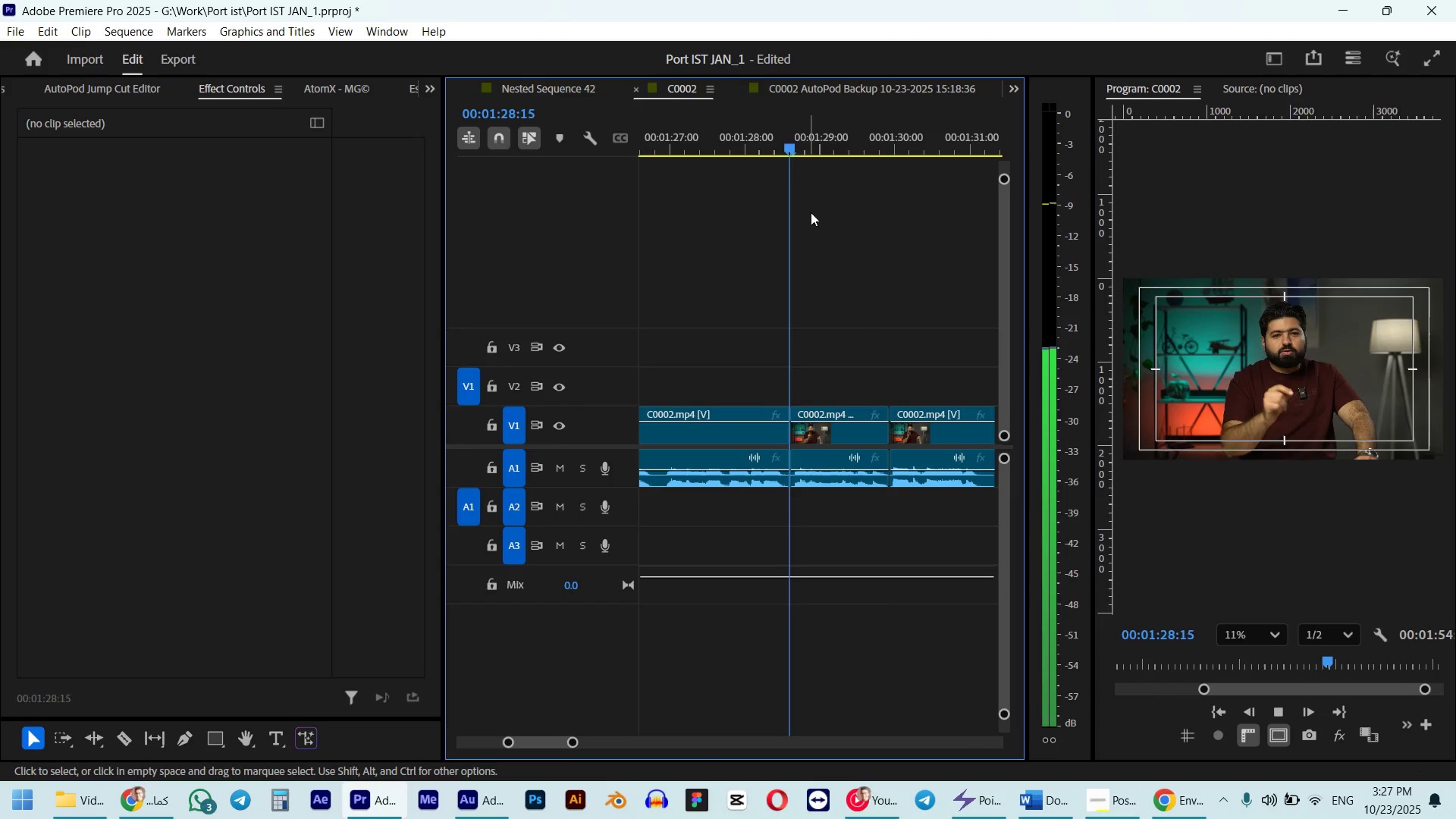 
left_click_drag(start_coordinate=[918, 144], to_coordinate=[758, 165])
 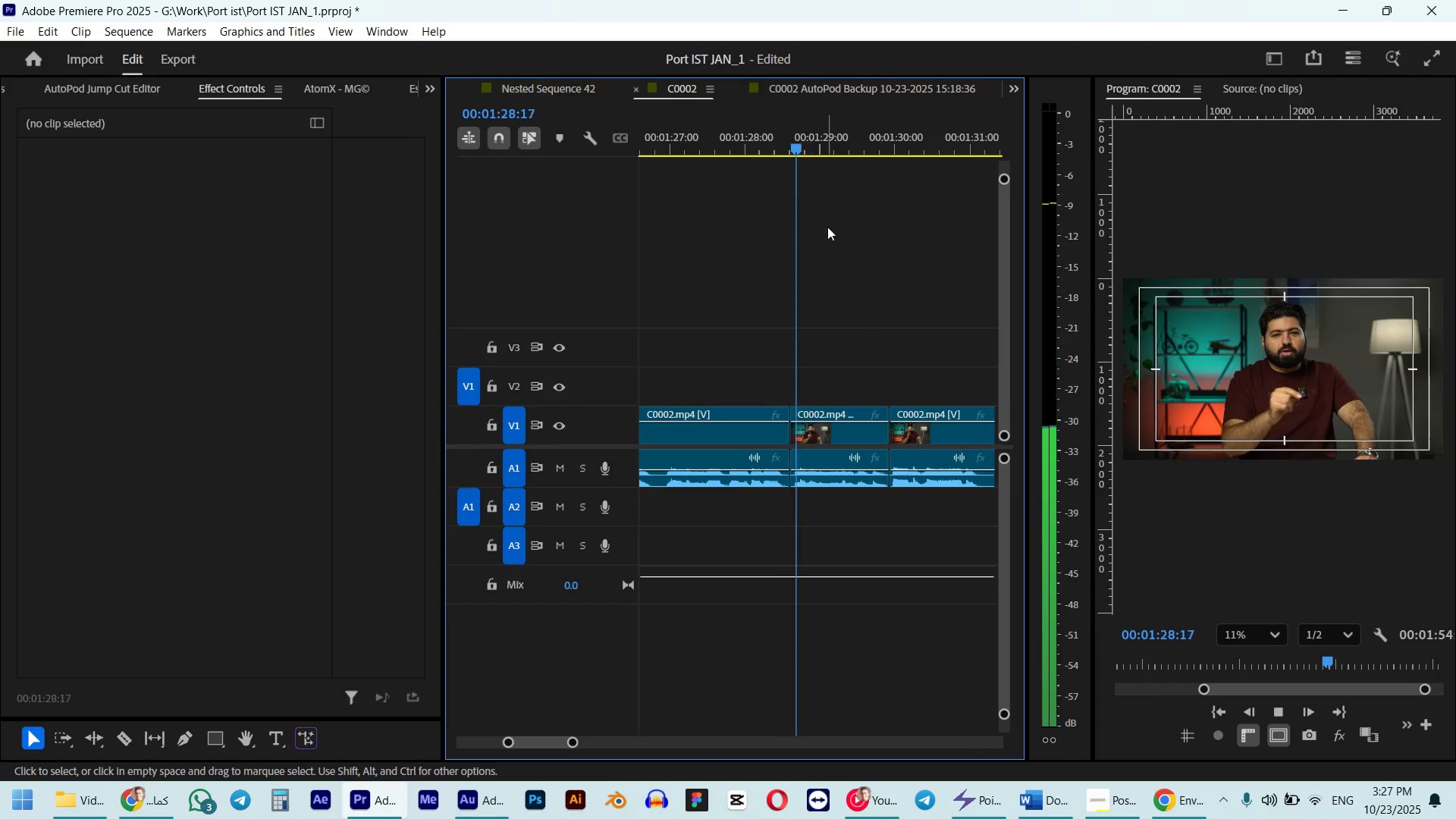 
scroll: coordinate [826, 237], scroll_direction: down, amount: 4.0
 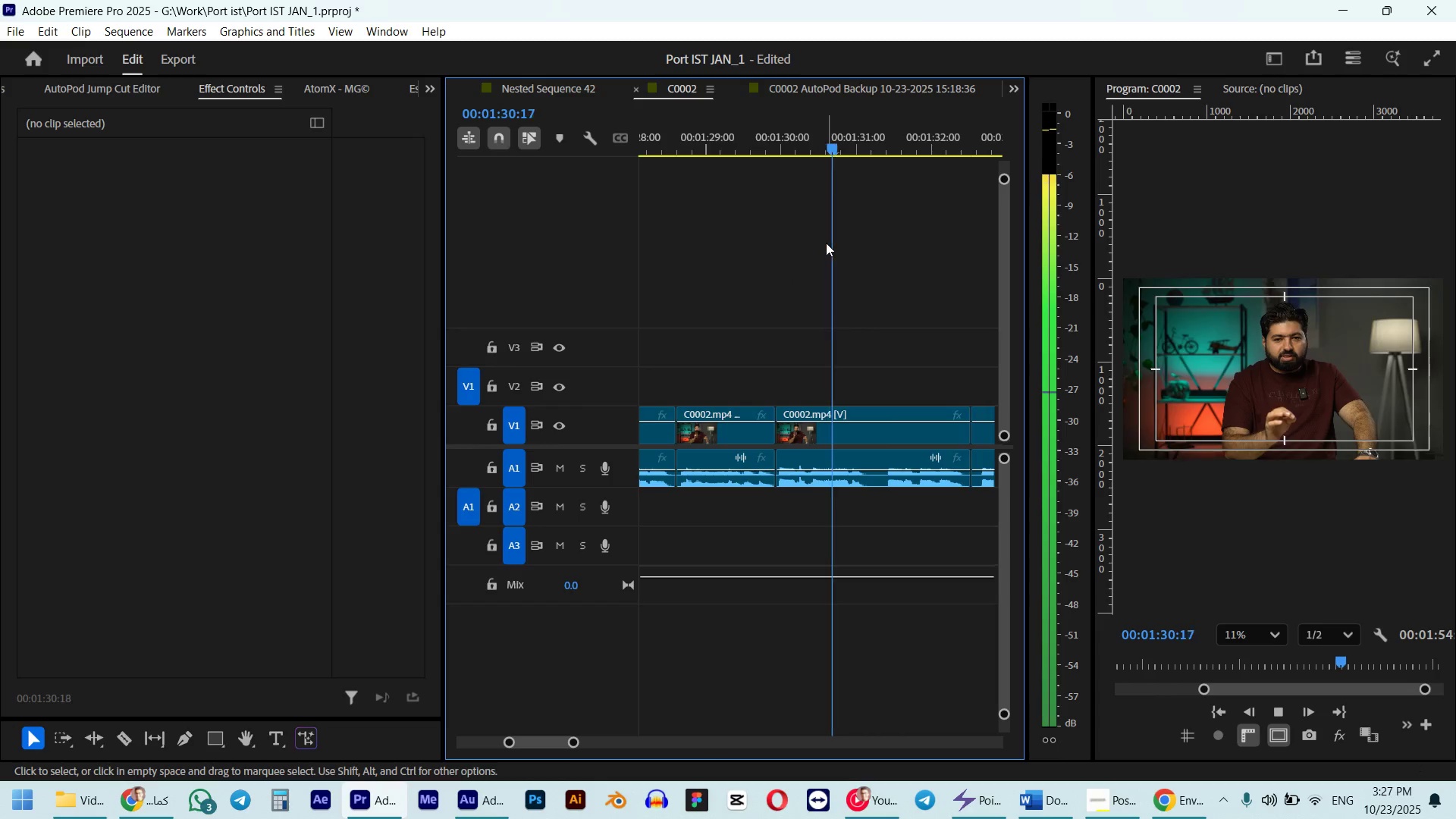 
type( wq  )
 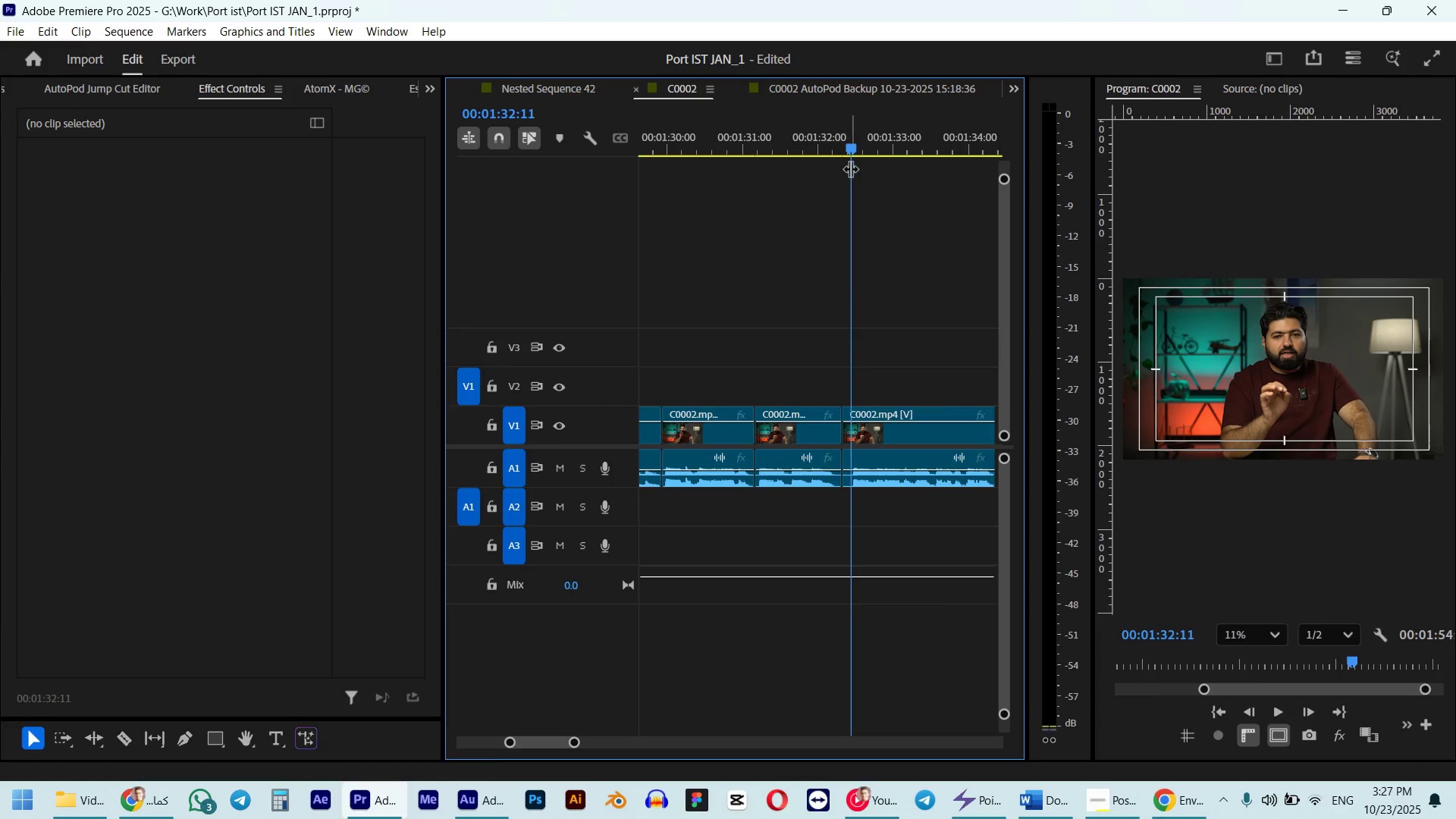 
left_click_drag(start_coordinate=[874, 148], to_coordinate=[815, 149])
 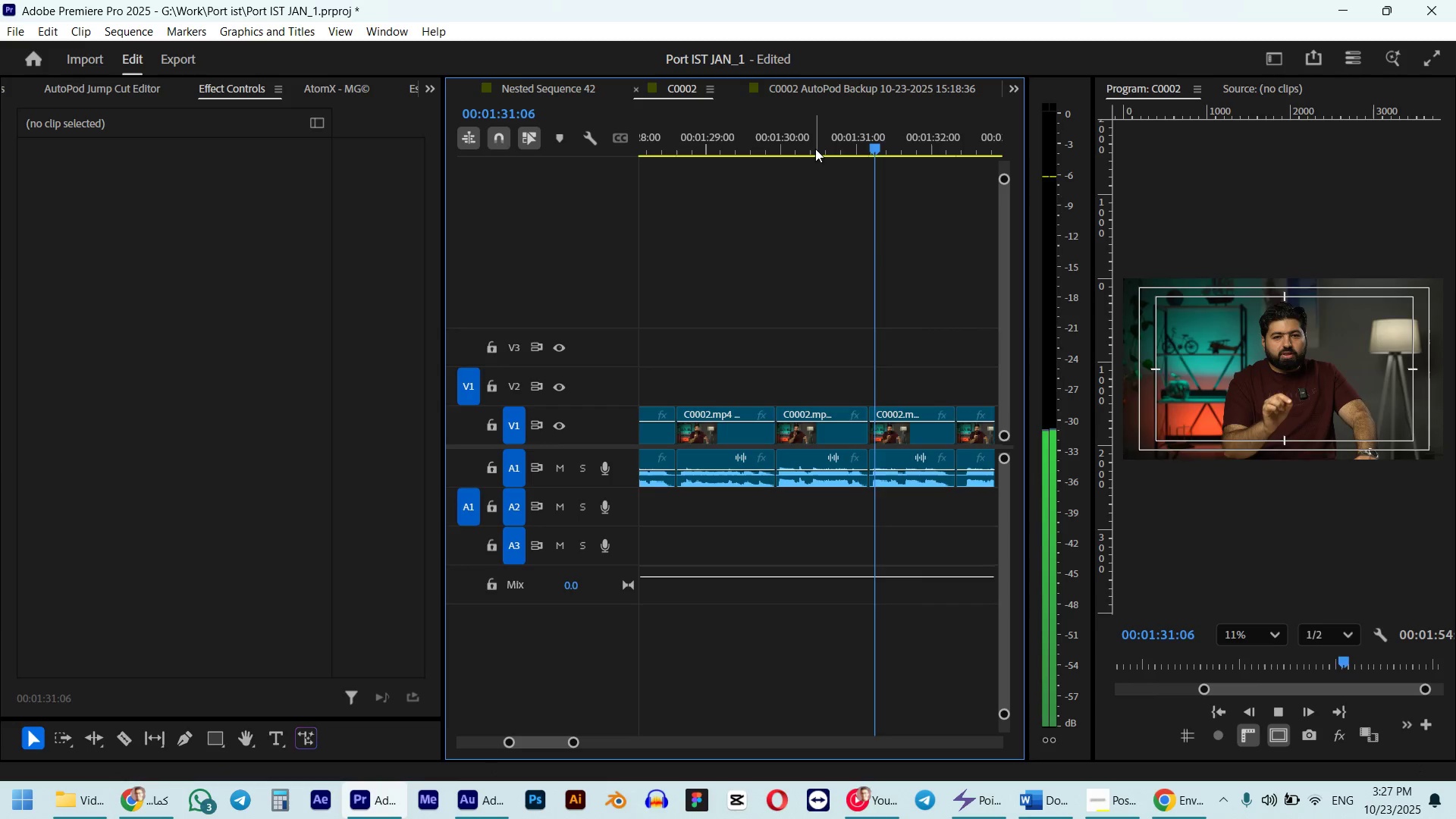 
scroll: coordinate [812, 183], scroll_direction: down, amount: 4.0
 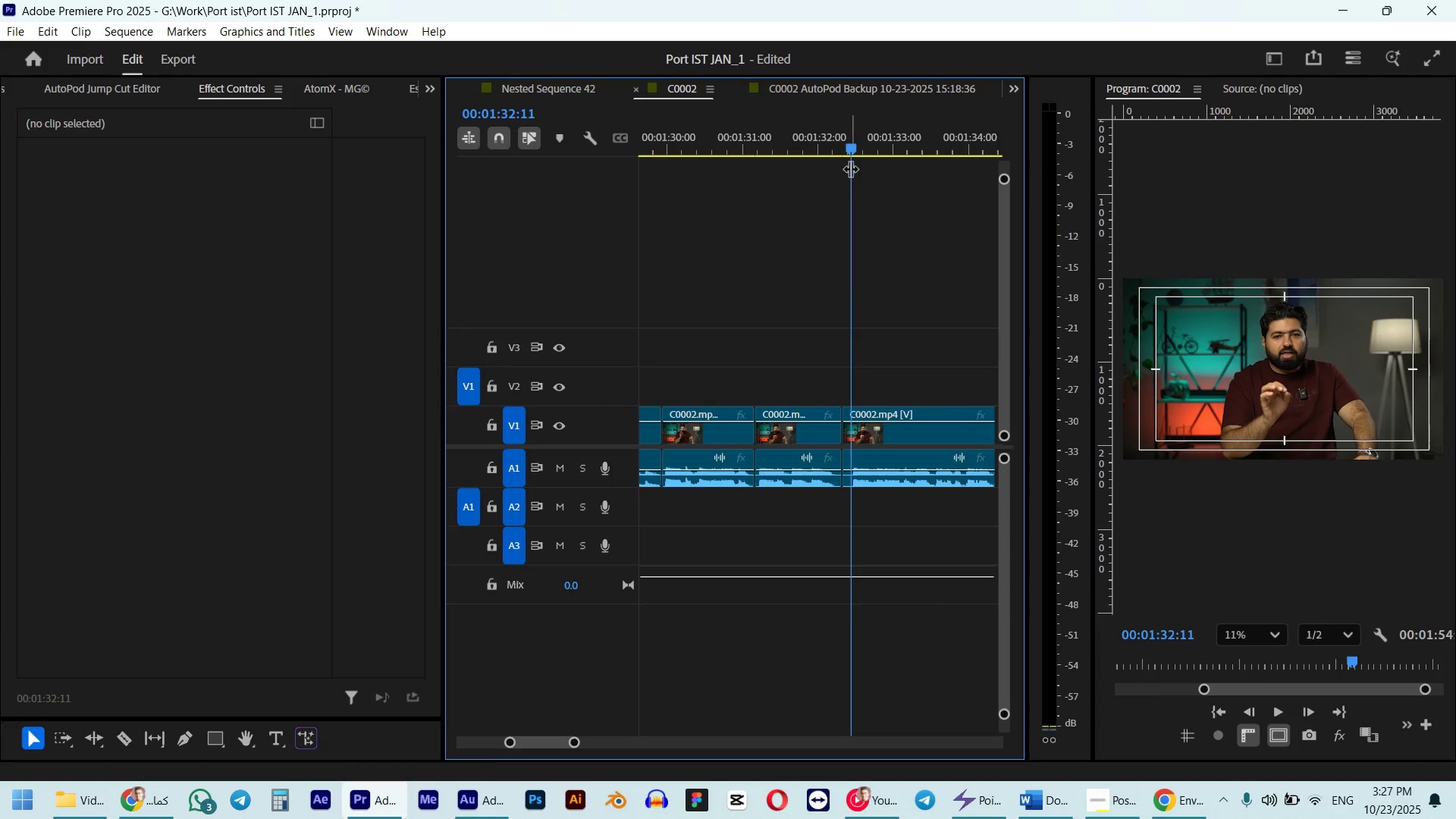 
key(ArrowLeft)
 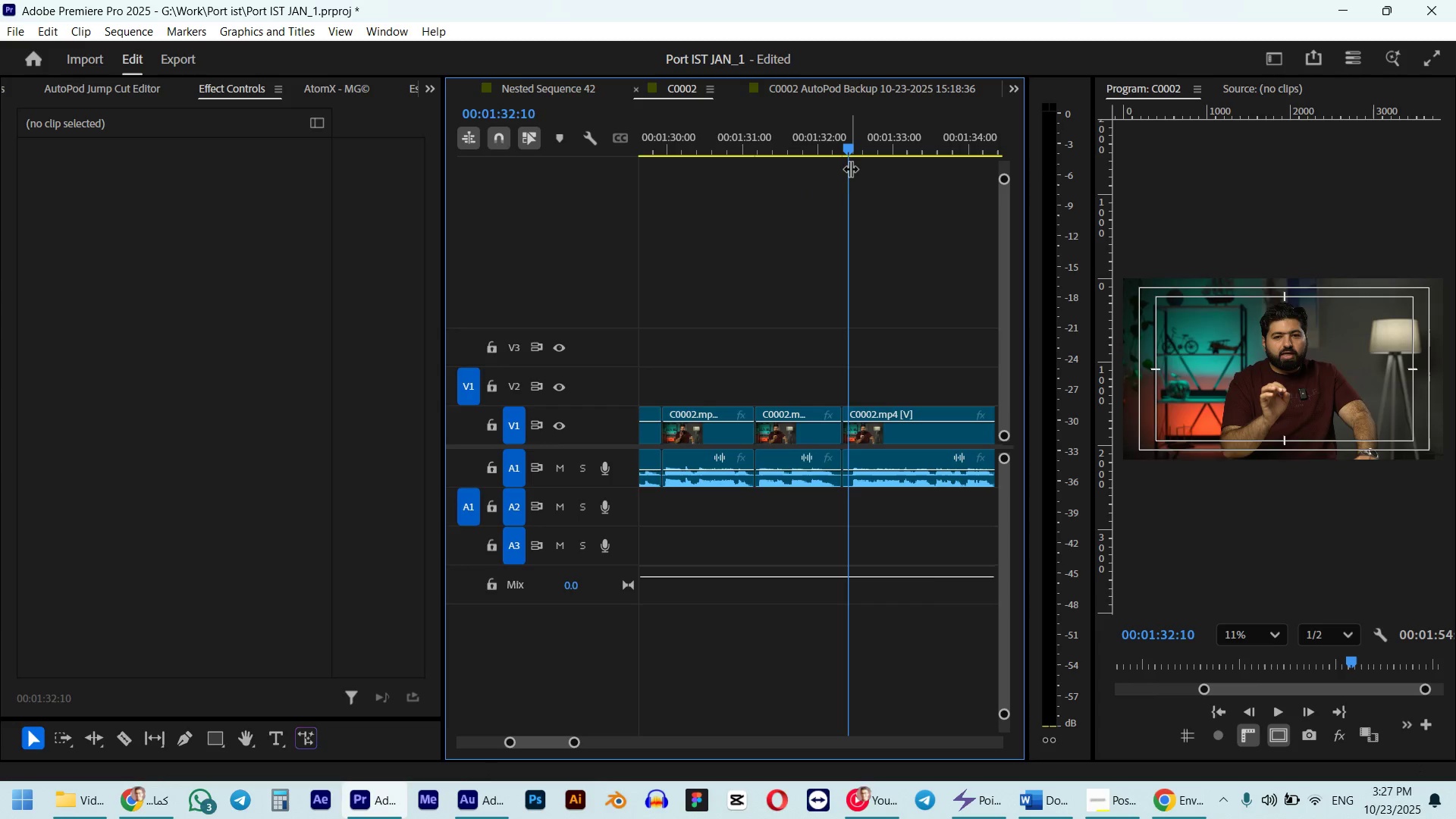 
key(Q)
 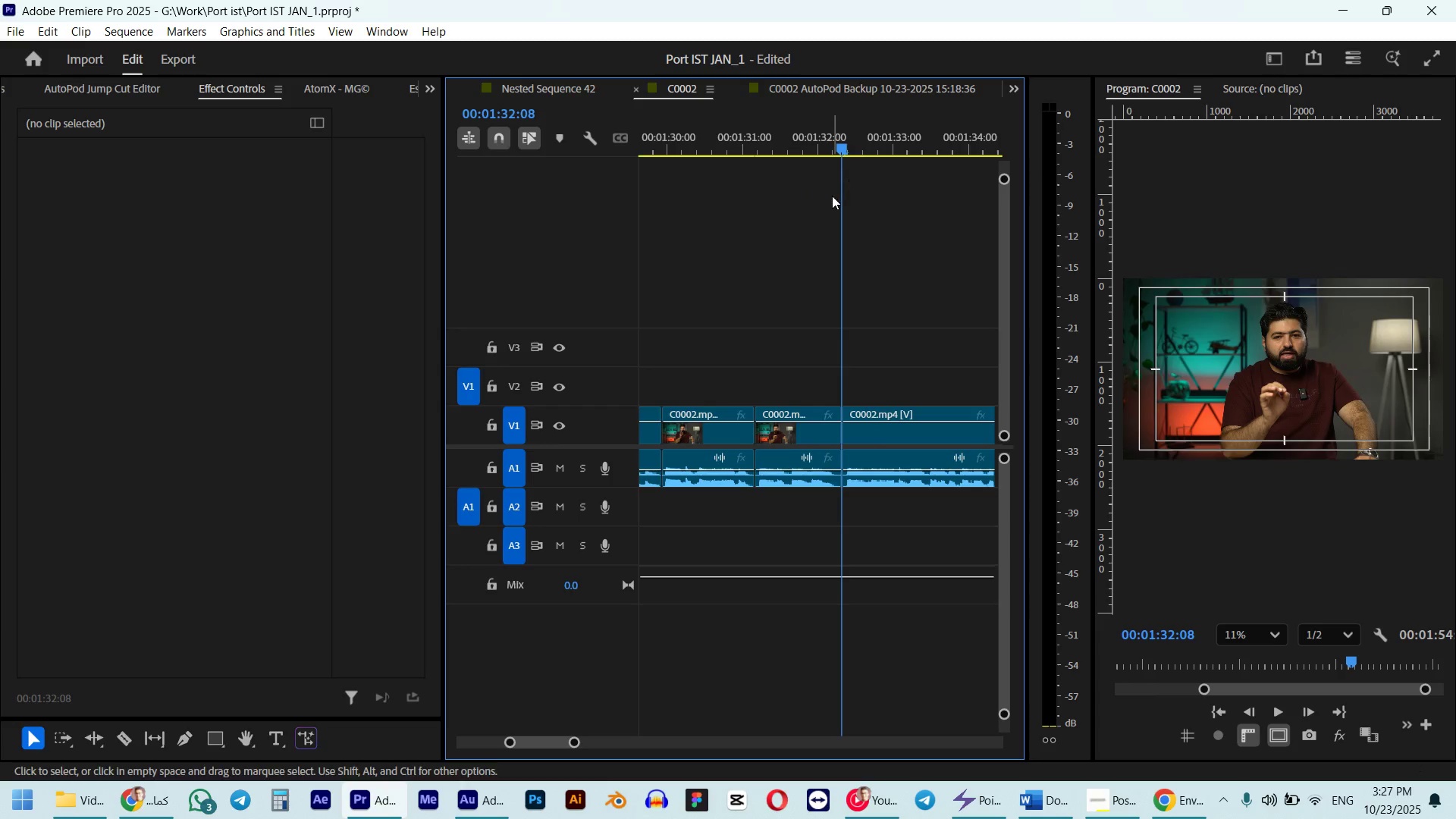 
key(Space)
 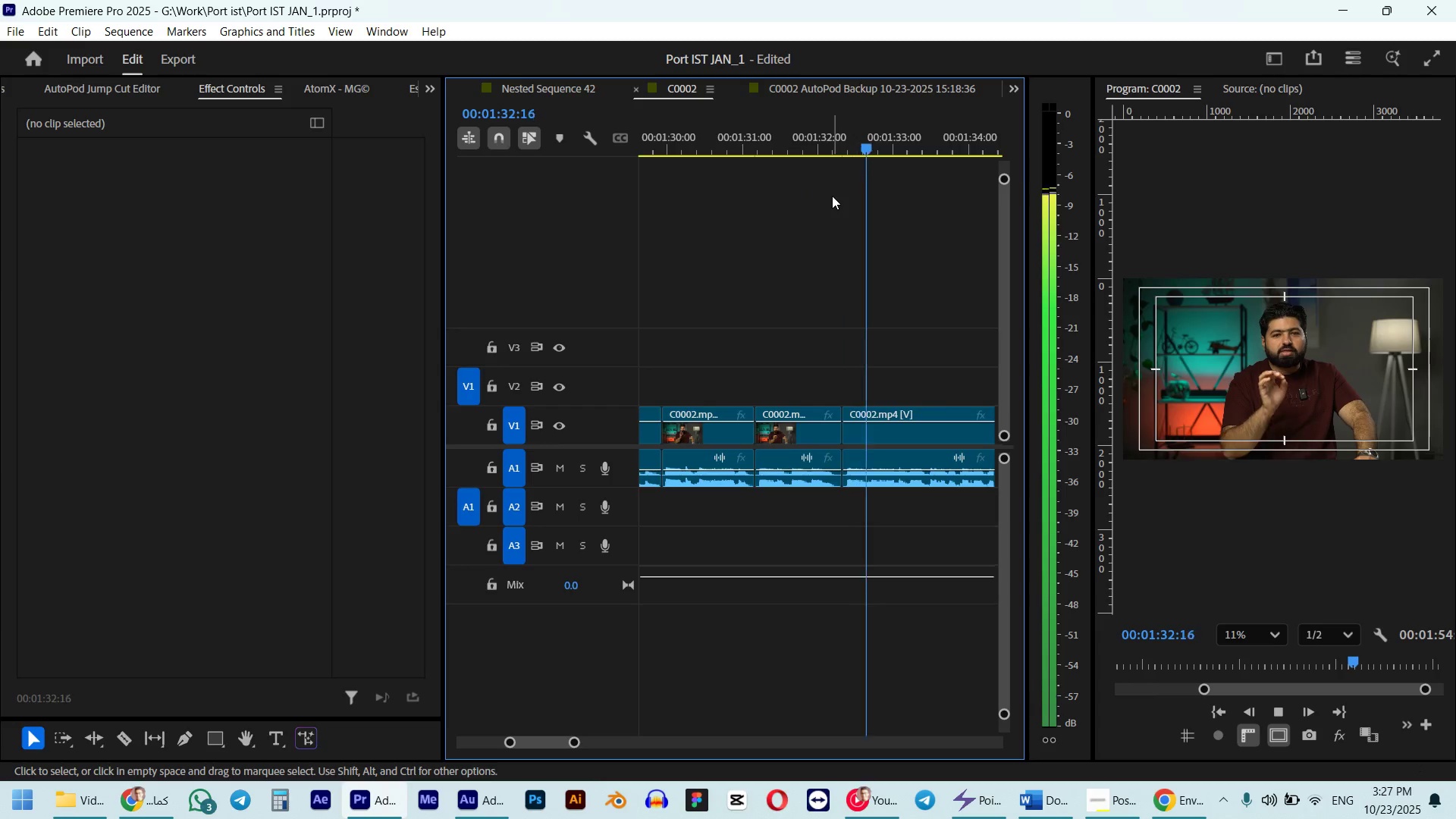 
scroll: coordinate [819, 252], scroll_direction: down, amount: 5.0
 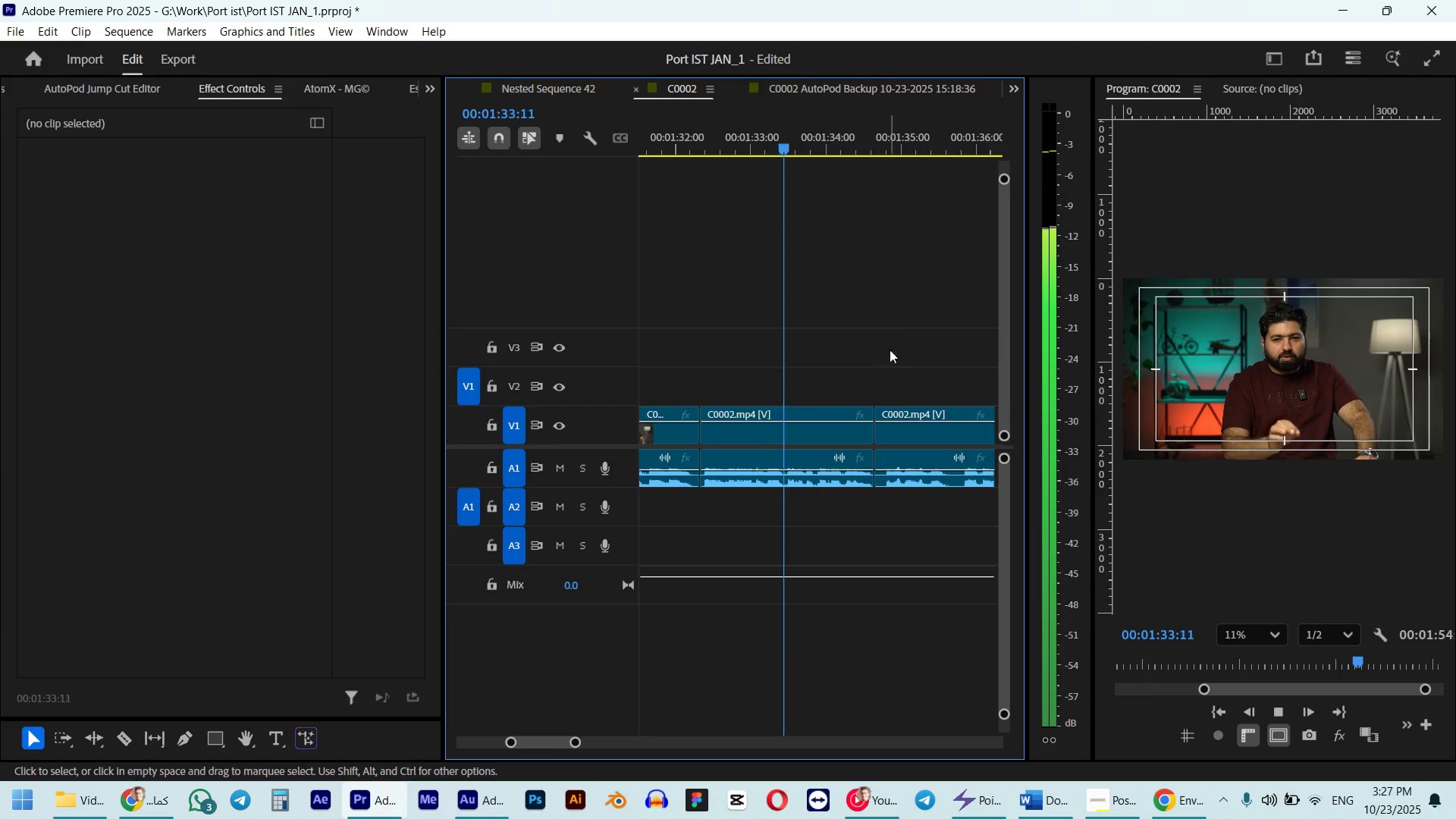 
key(Alt+AltLeft)
 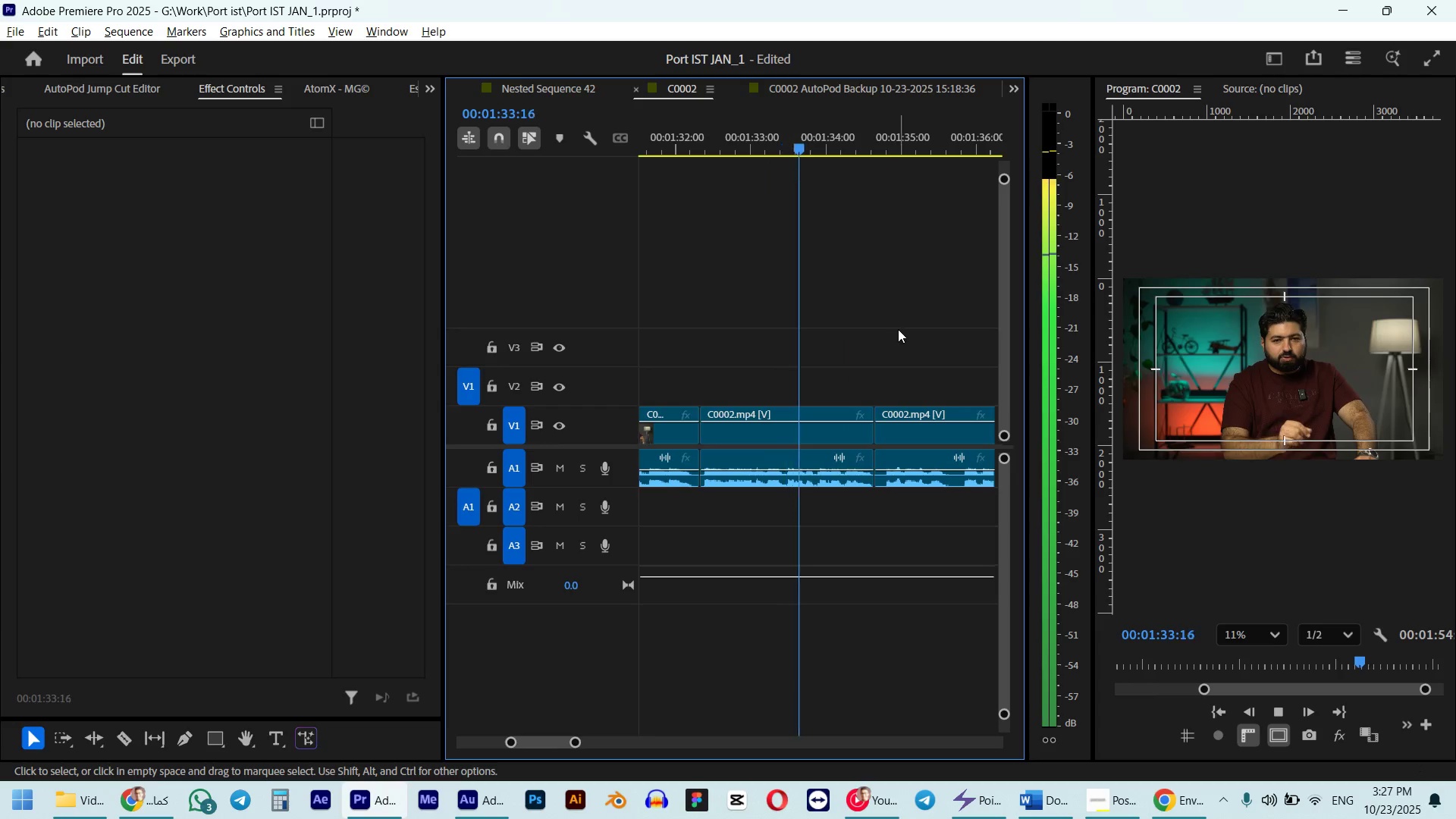 
scroll: coordinate [773, 483], scroll_direction: down, amount: 2.0
 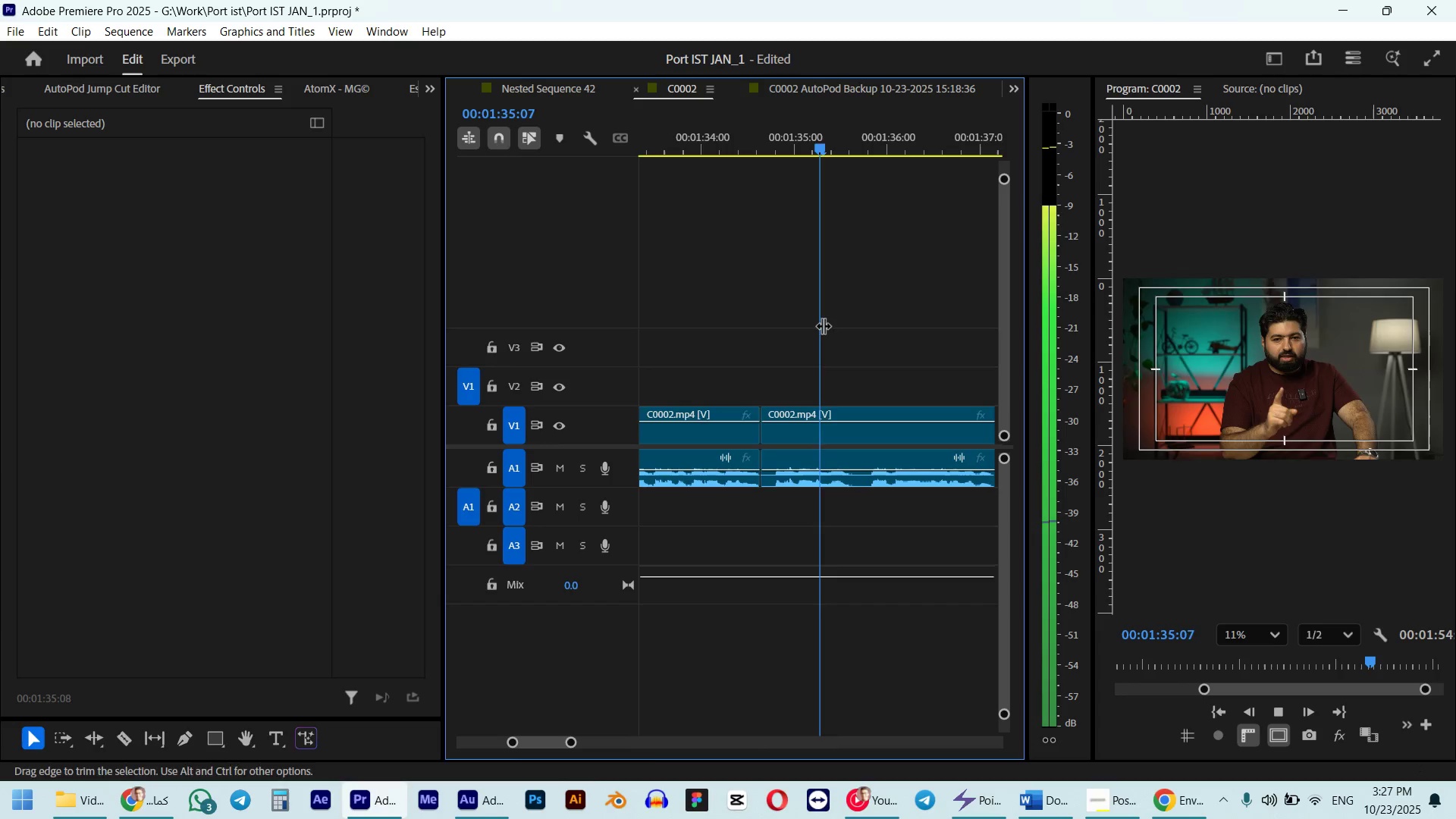 
key(Alt+AltLeft)
 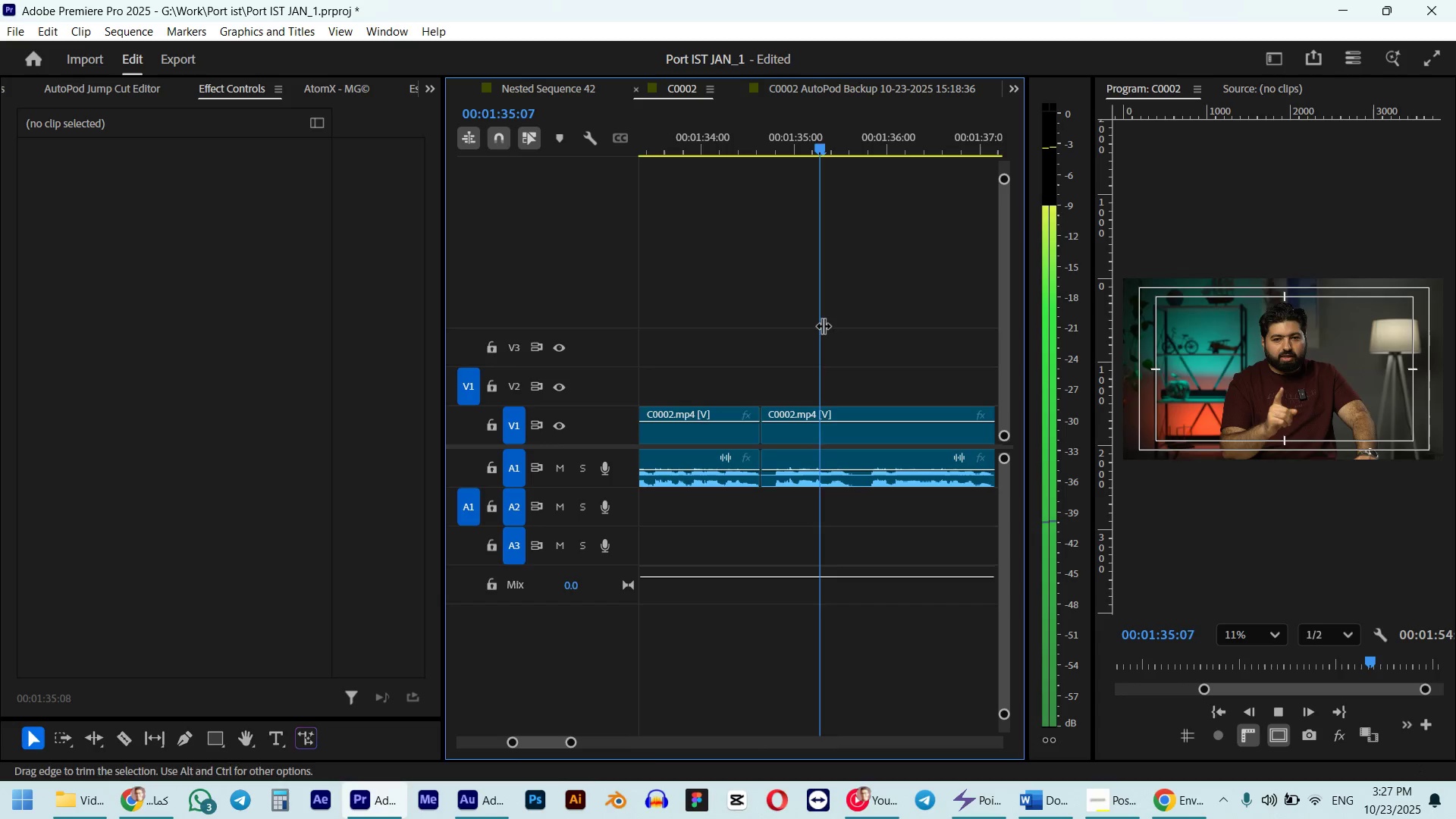 
type( qwq  wqq  wq  wqq )
 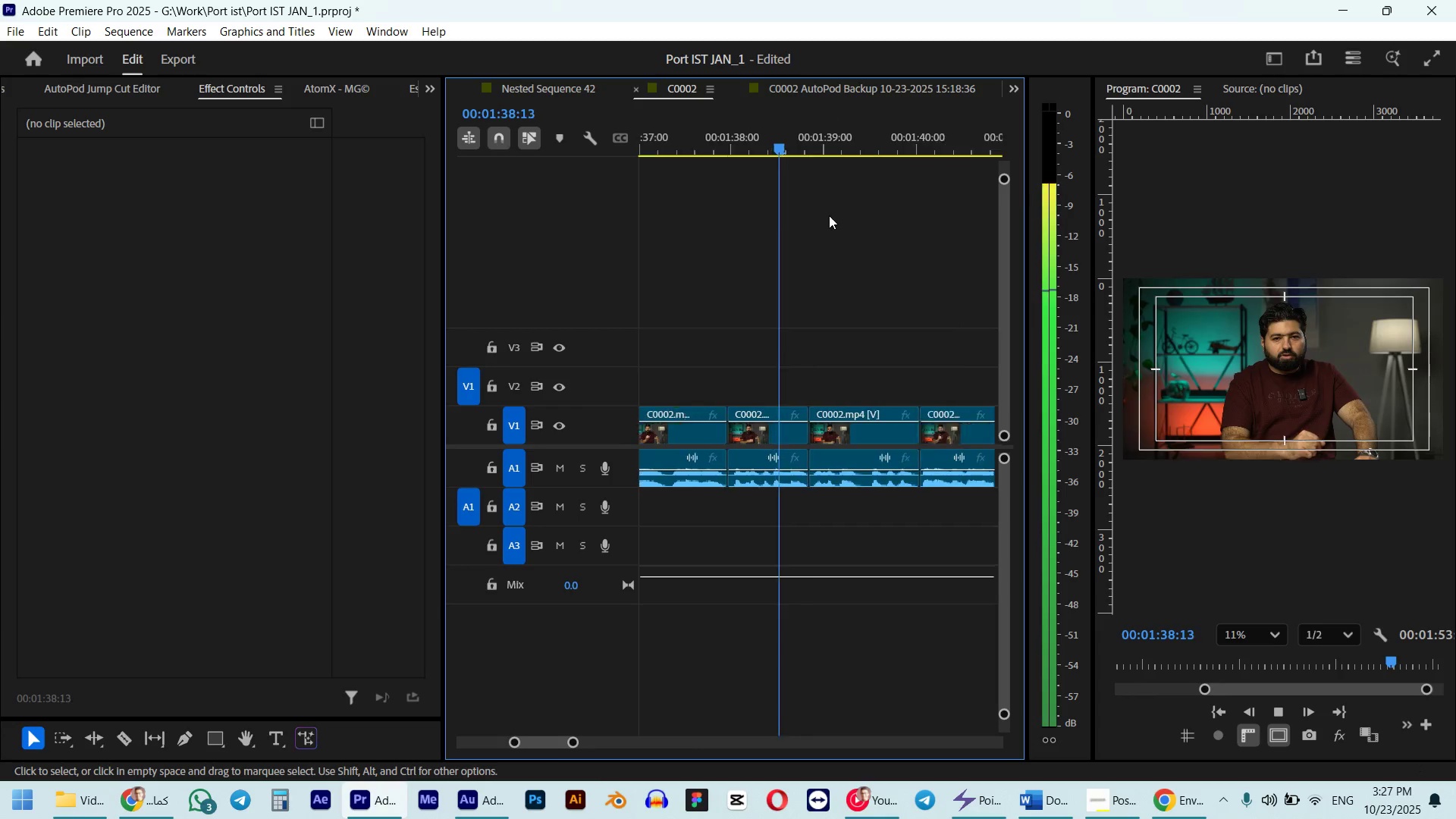 
left_click_drag(start_coordinate=[810, 138], to_coordinate=[714, 159])
 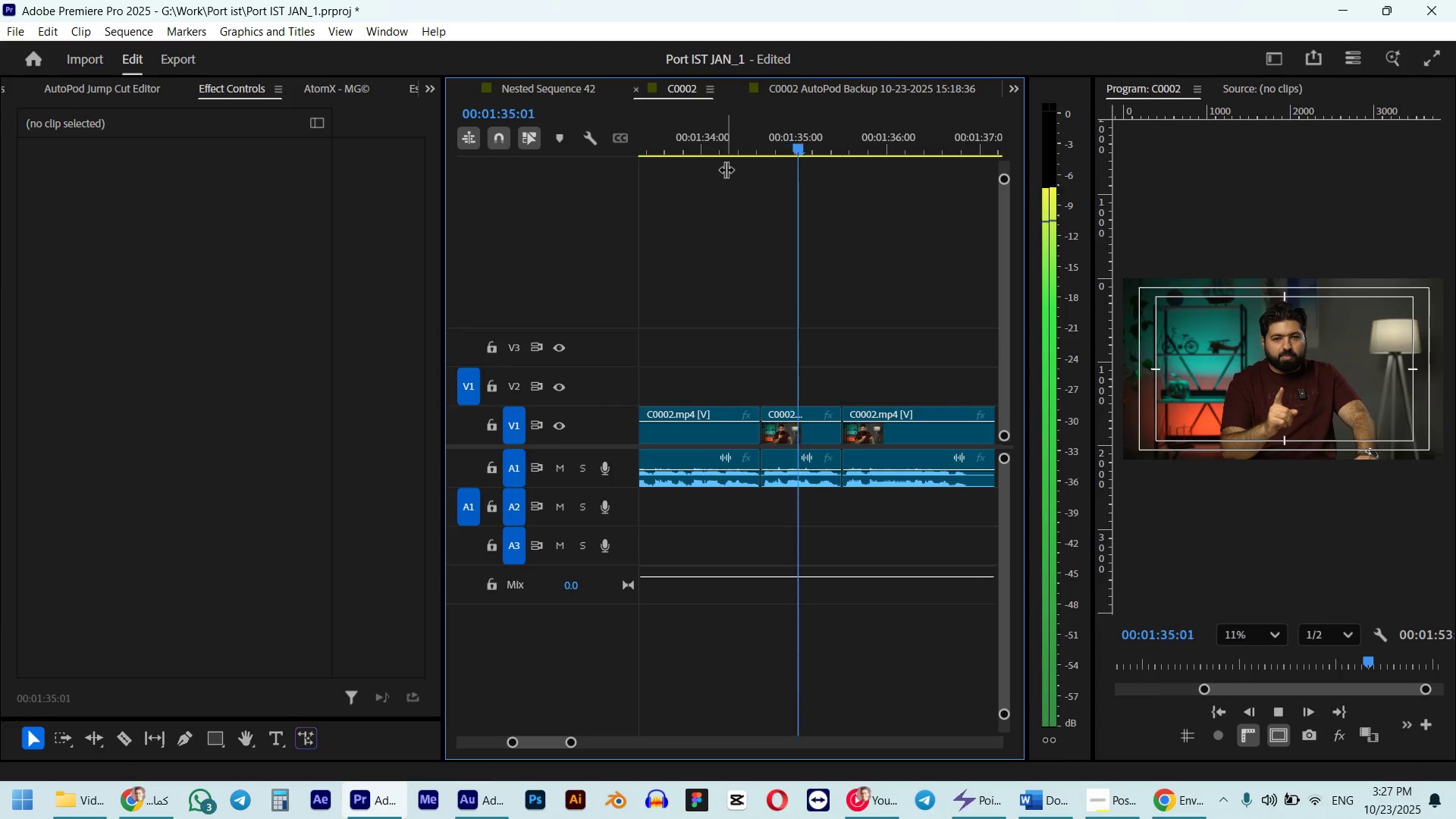 
scroll: coordinate [726, 169], scroll_direction: down, amount: 4.0
 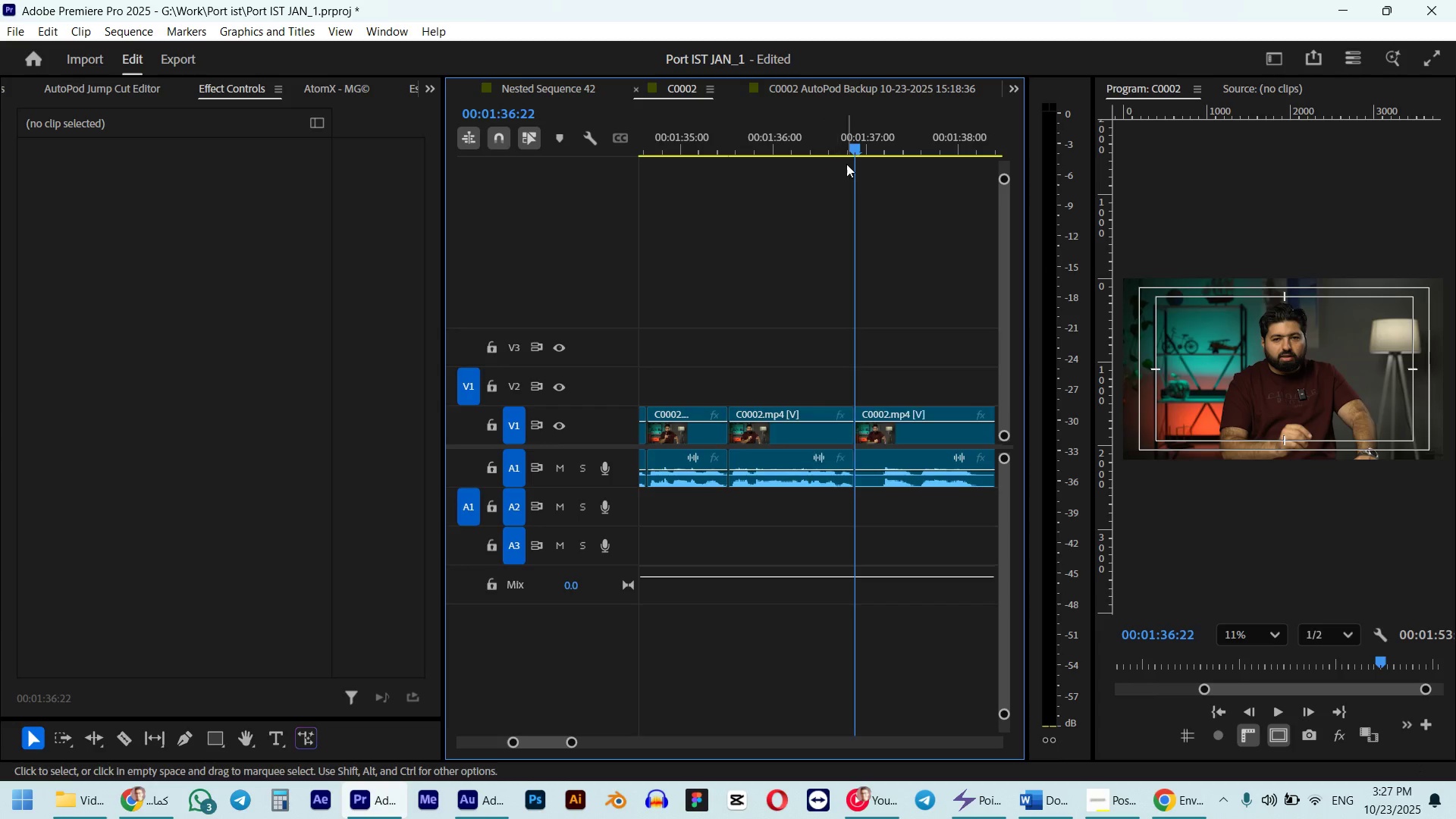 
left_click_drag(start_coordinate=[859, 152], to_coordinate=[819, 156])
 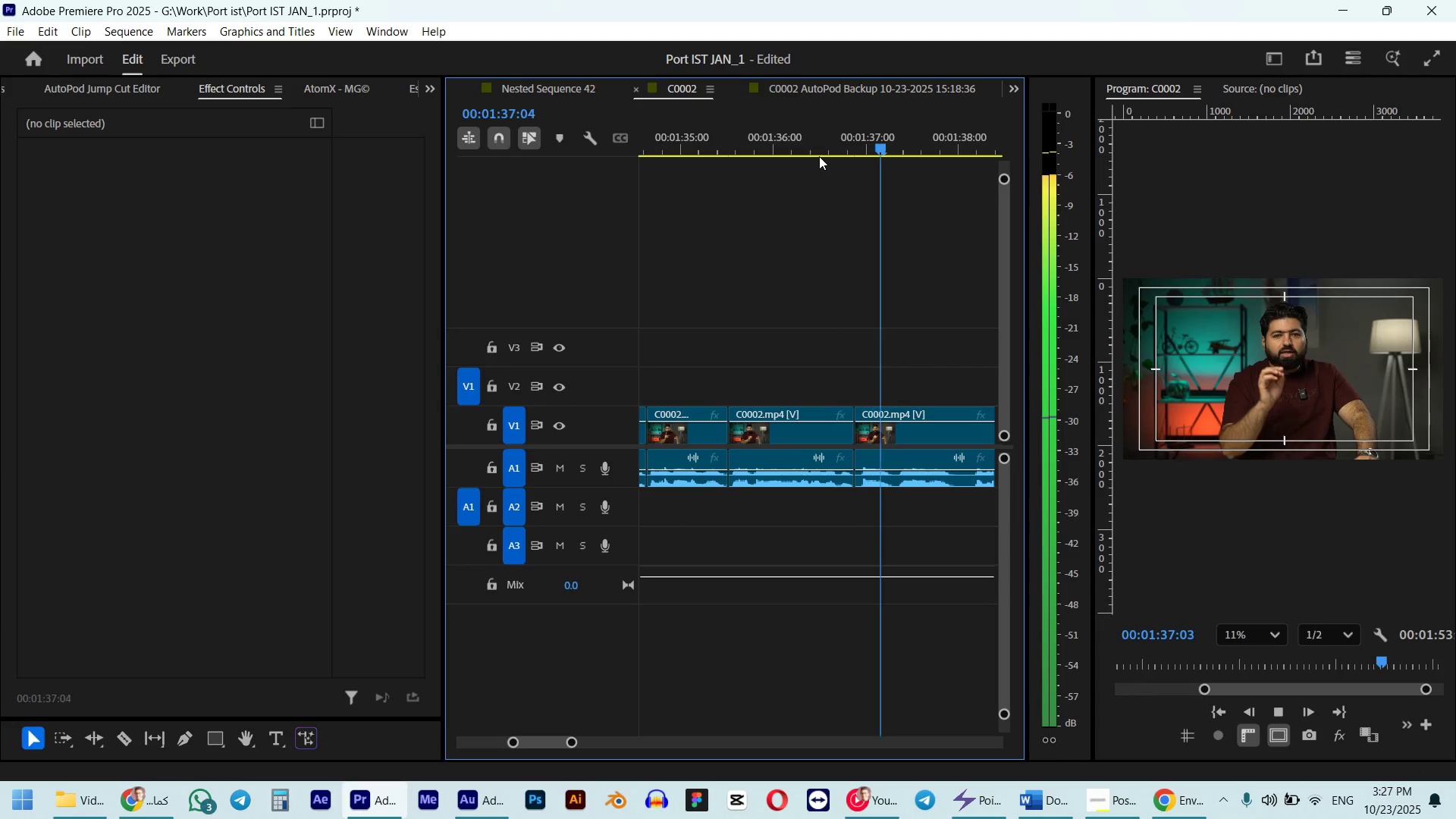 
scroll: coordinate [812, 190], scroll_direction: down, amount: 3.0
 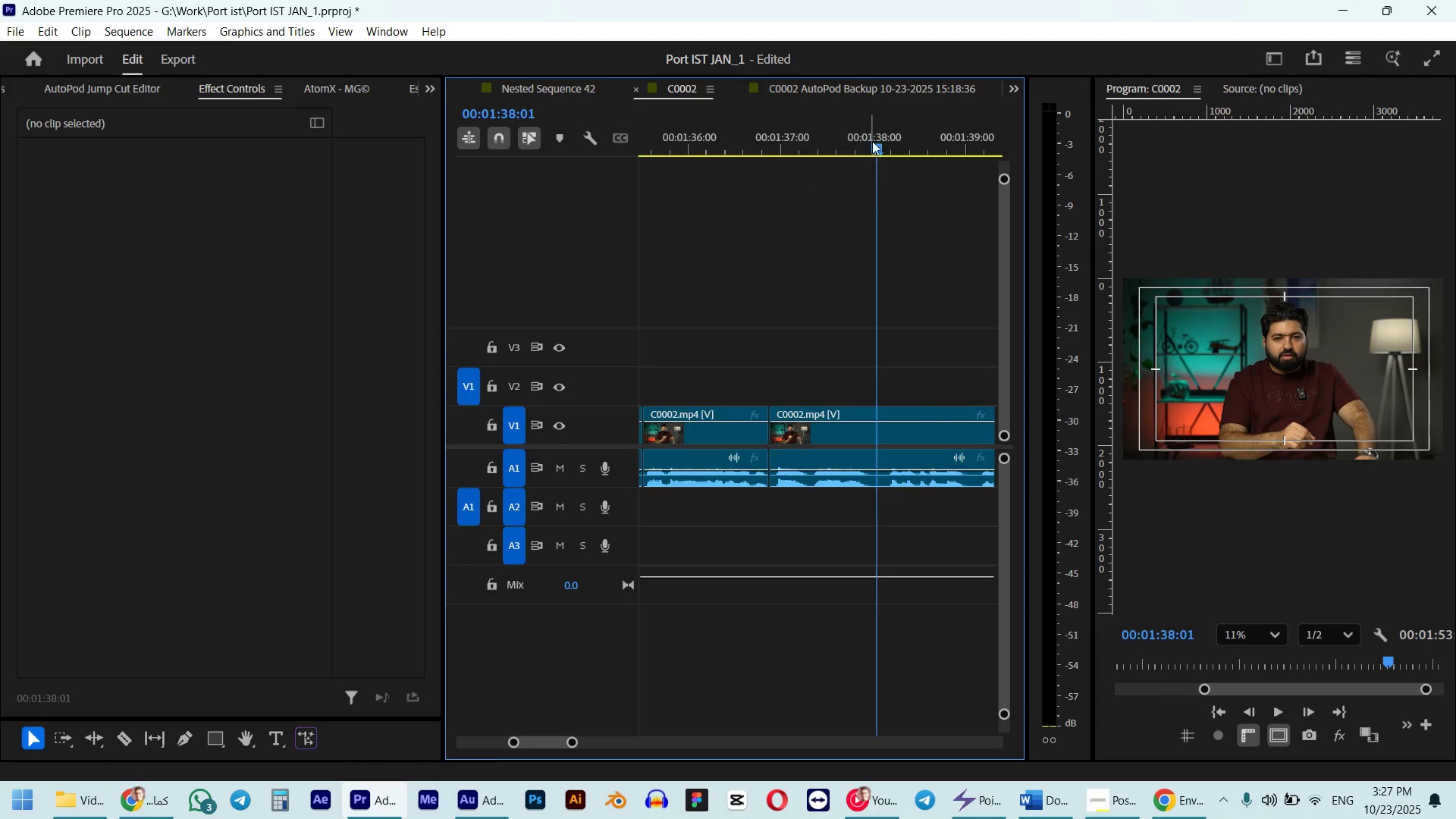 
left_click_drag(start_coordinate=[877, 147], to_coordinate=[830, 152])
 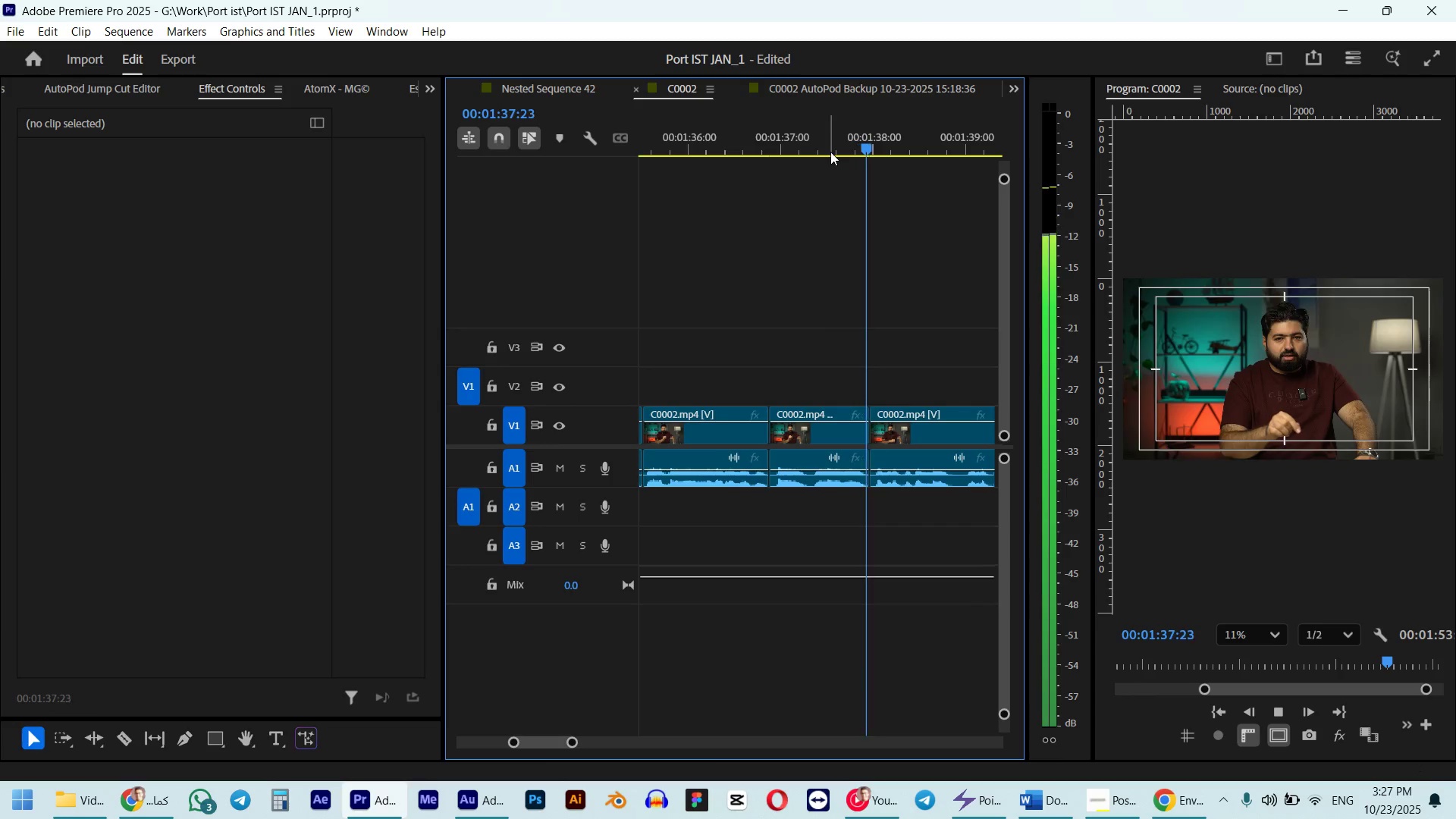 
scroll: coordinate [828, 172], scroll_direction: down, amount: 4.0
 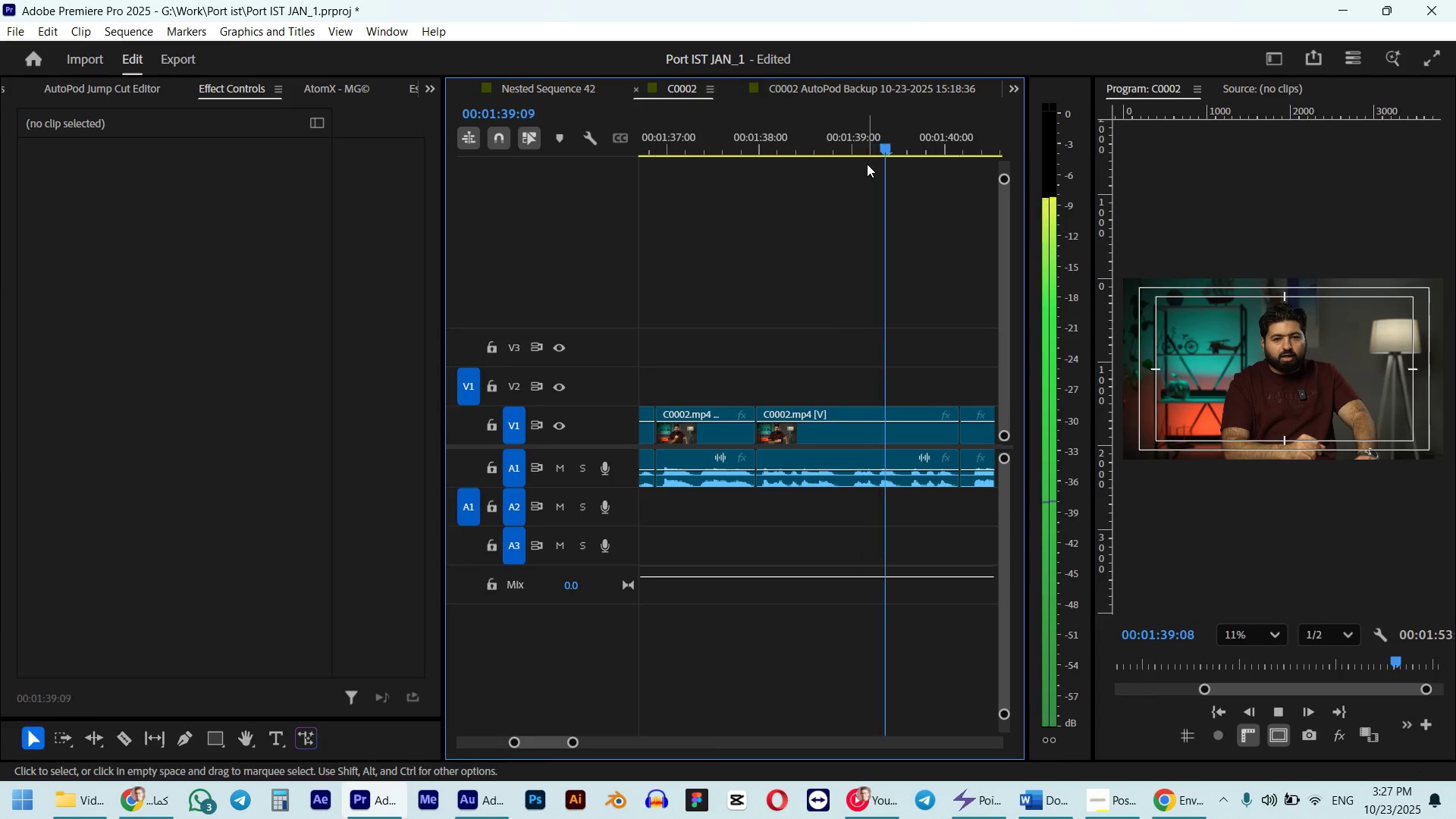 
left_click_drag(start_coordinate=[876, 142], to_coordinate=[778, 161])
 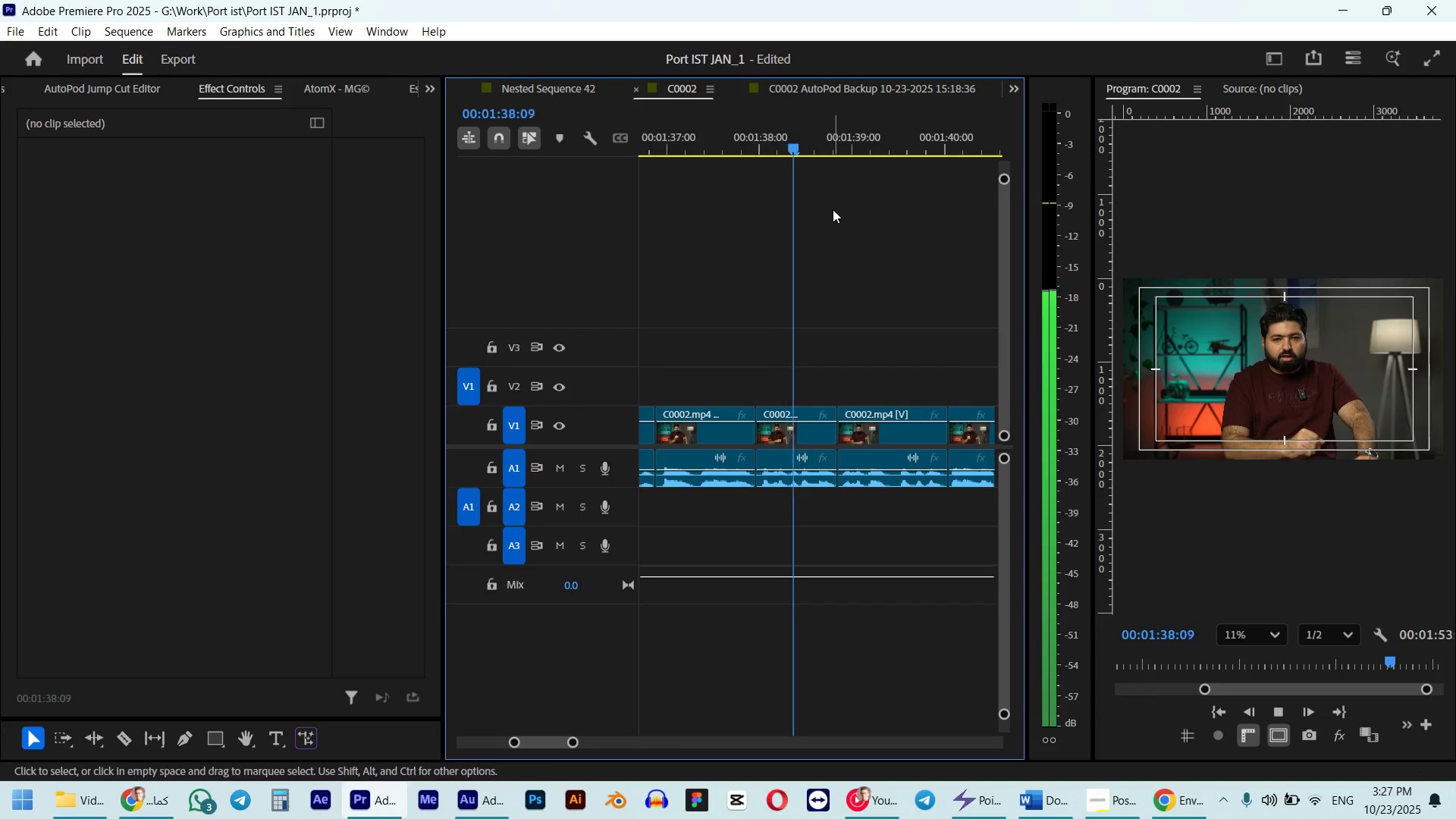 
scroll: coordinate [826, 219], scroll_direction: down, amount: 8.0
 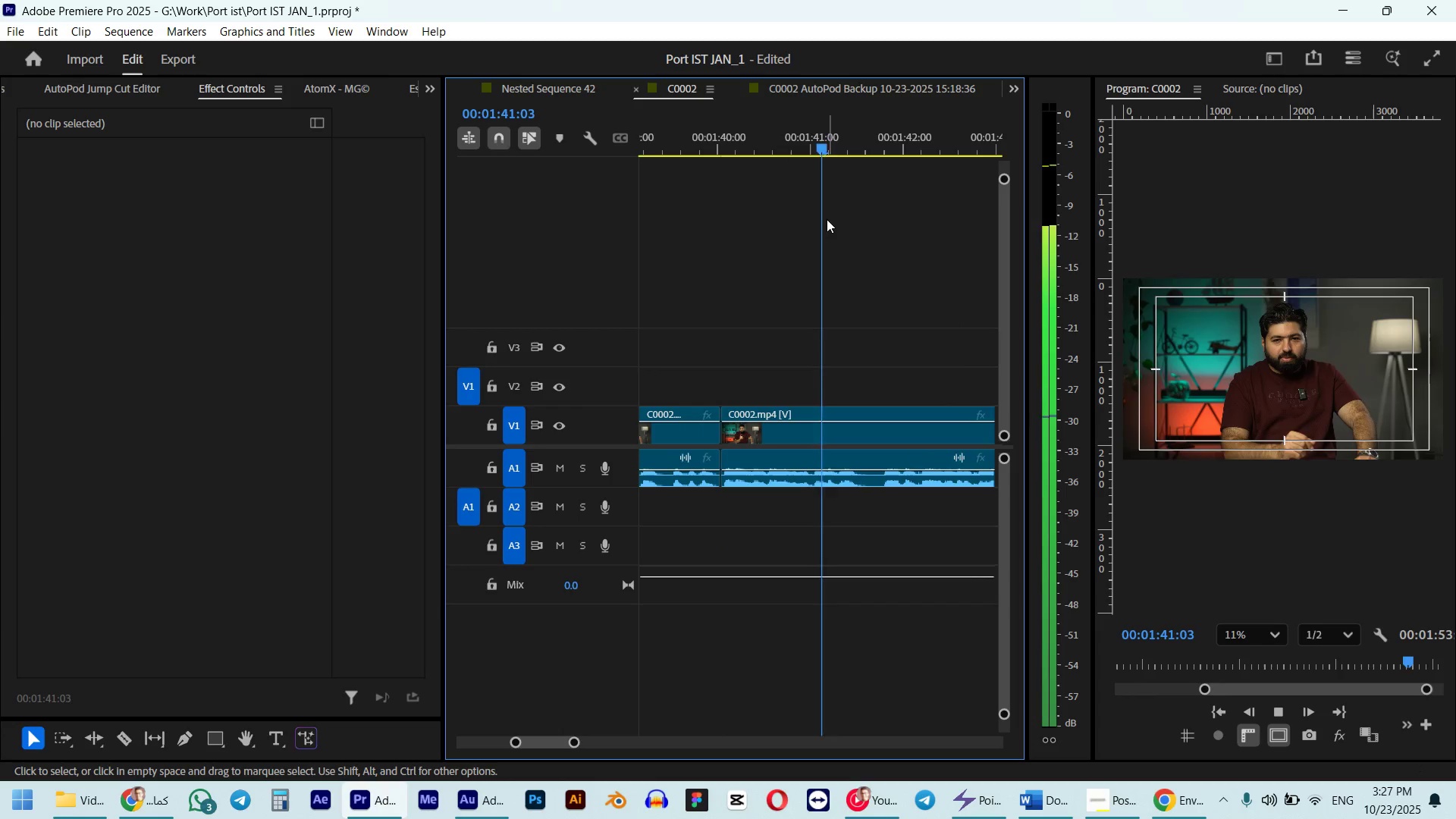 
type( wq  wq  wq  )
 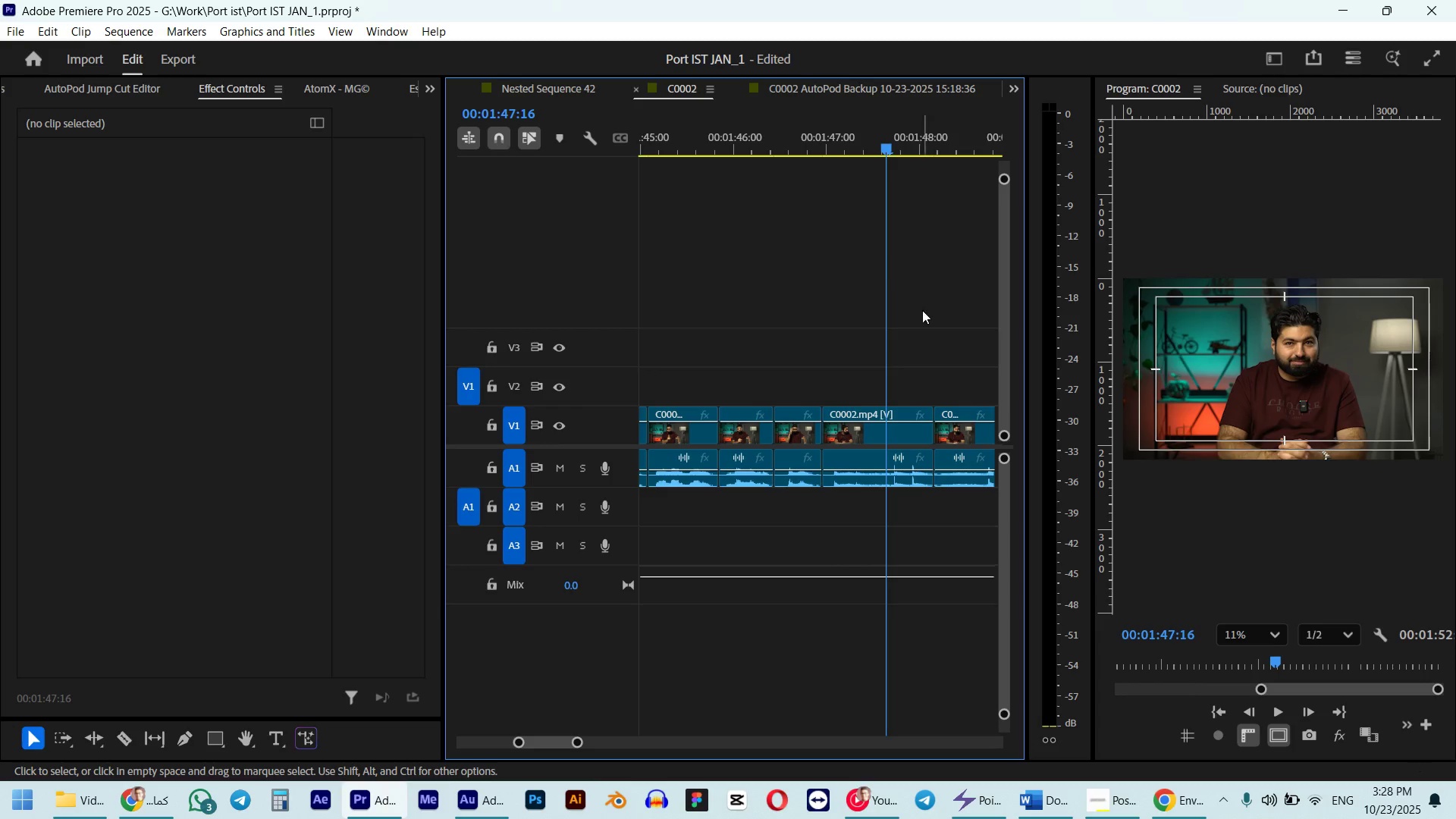 
left_click_drag(start_coordinate=[866, 151], to_coordinate=[808, 157])
 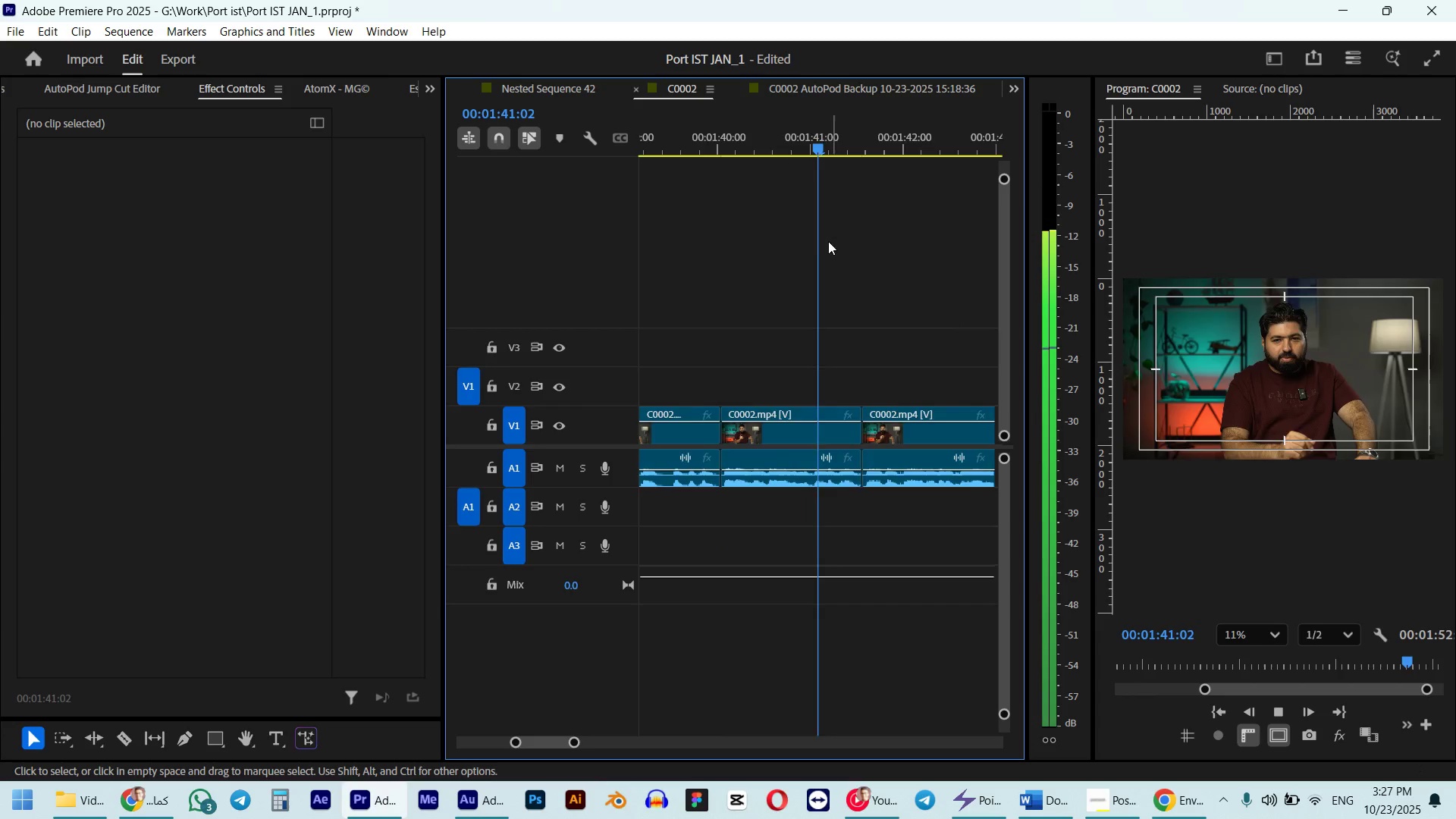 
scroll: coordinate [814, 256], scroll_direction: down, amount: 5.0
 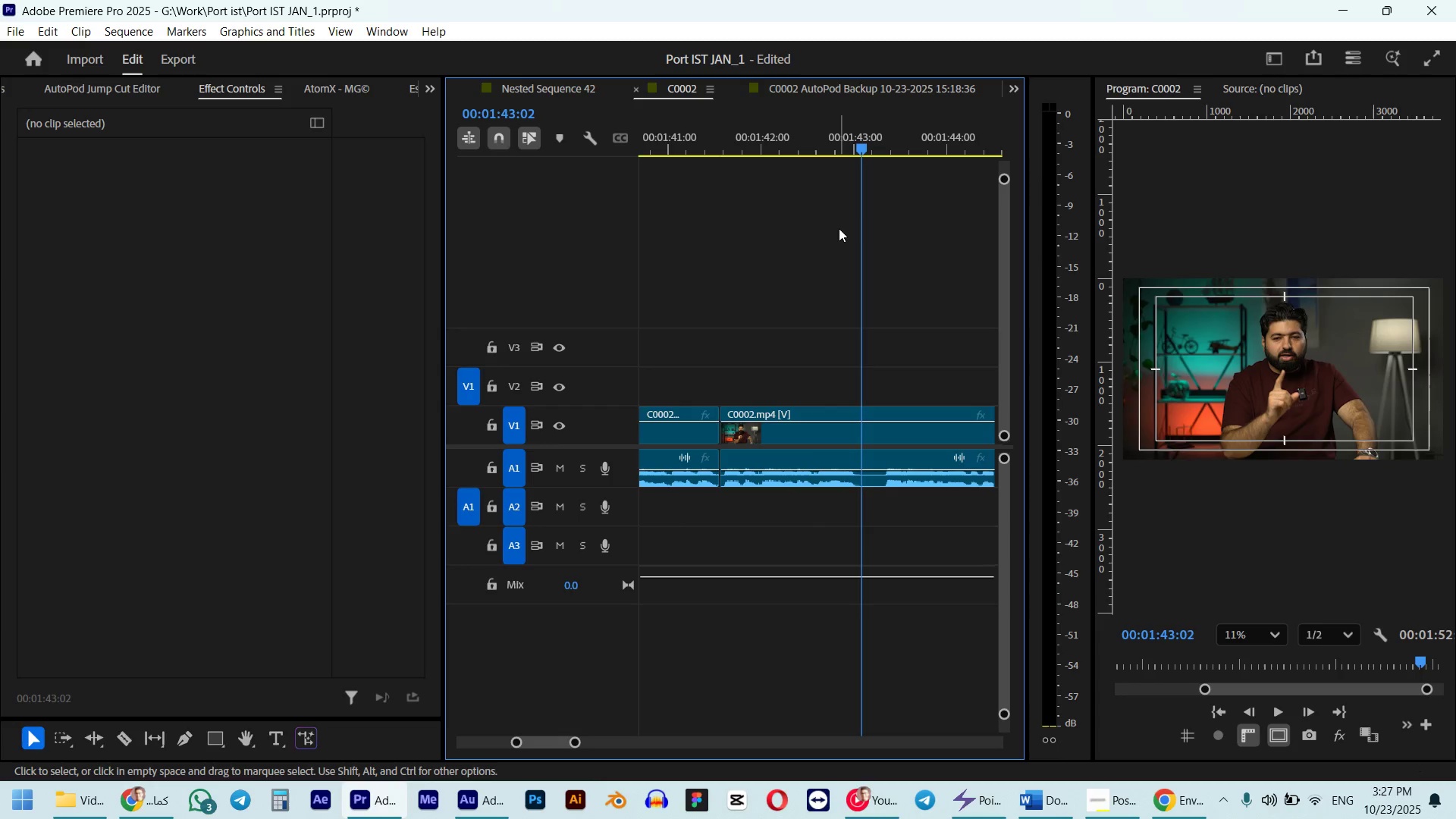 
left_click_drag(start_coordinate=[861, 148], to_coordinate=[810, 152])
 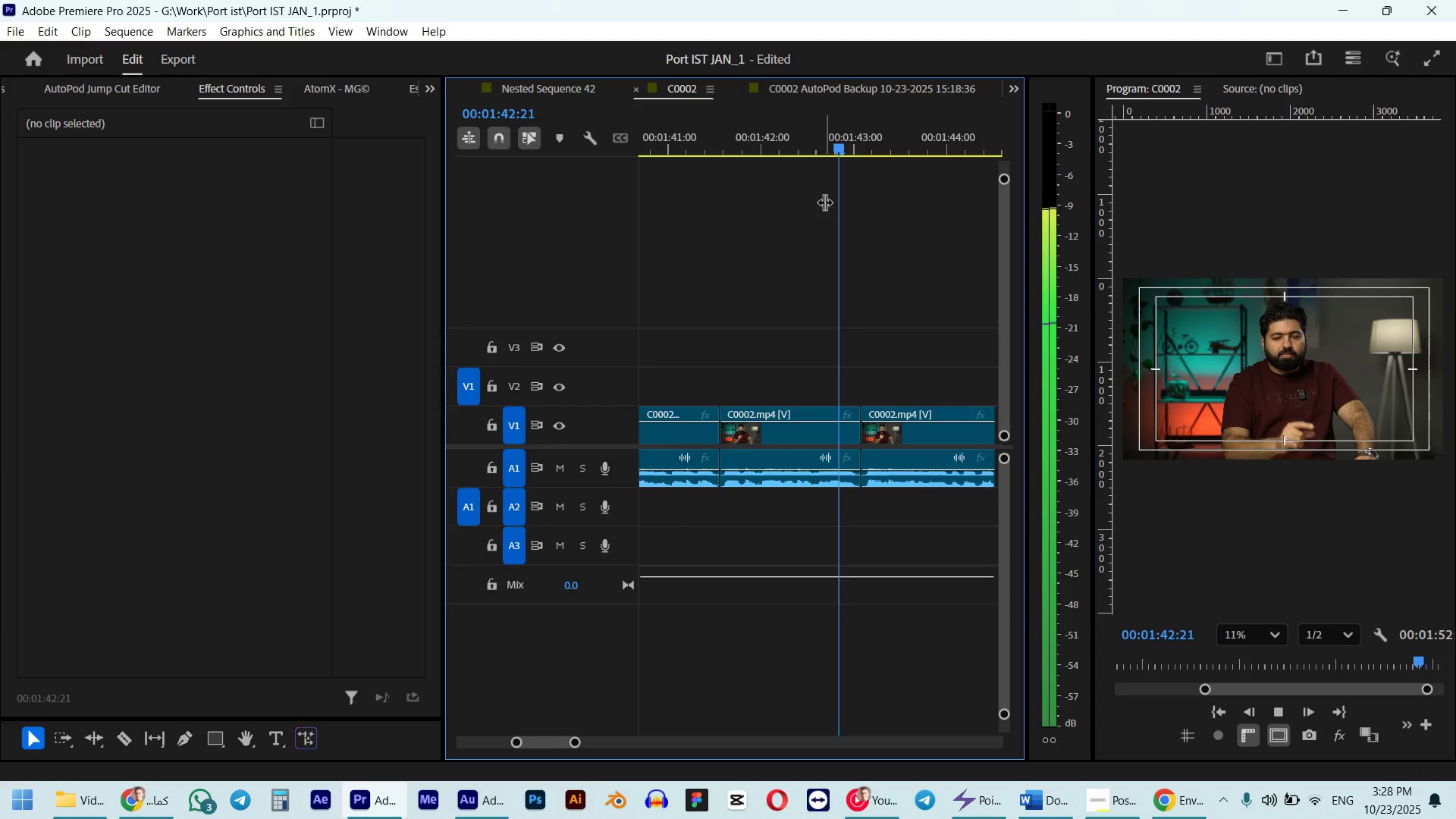 
scroll: coordinate [823, 206], scroll_direction: down, amount: 7.0
 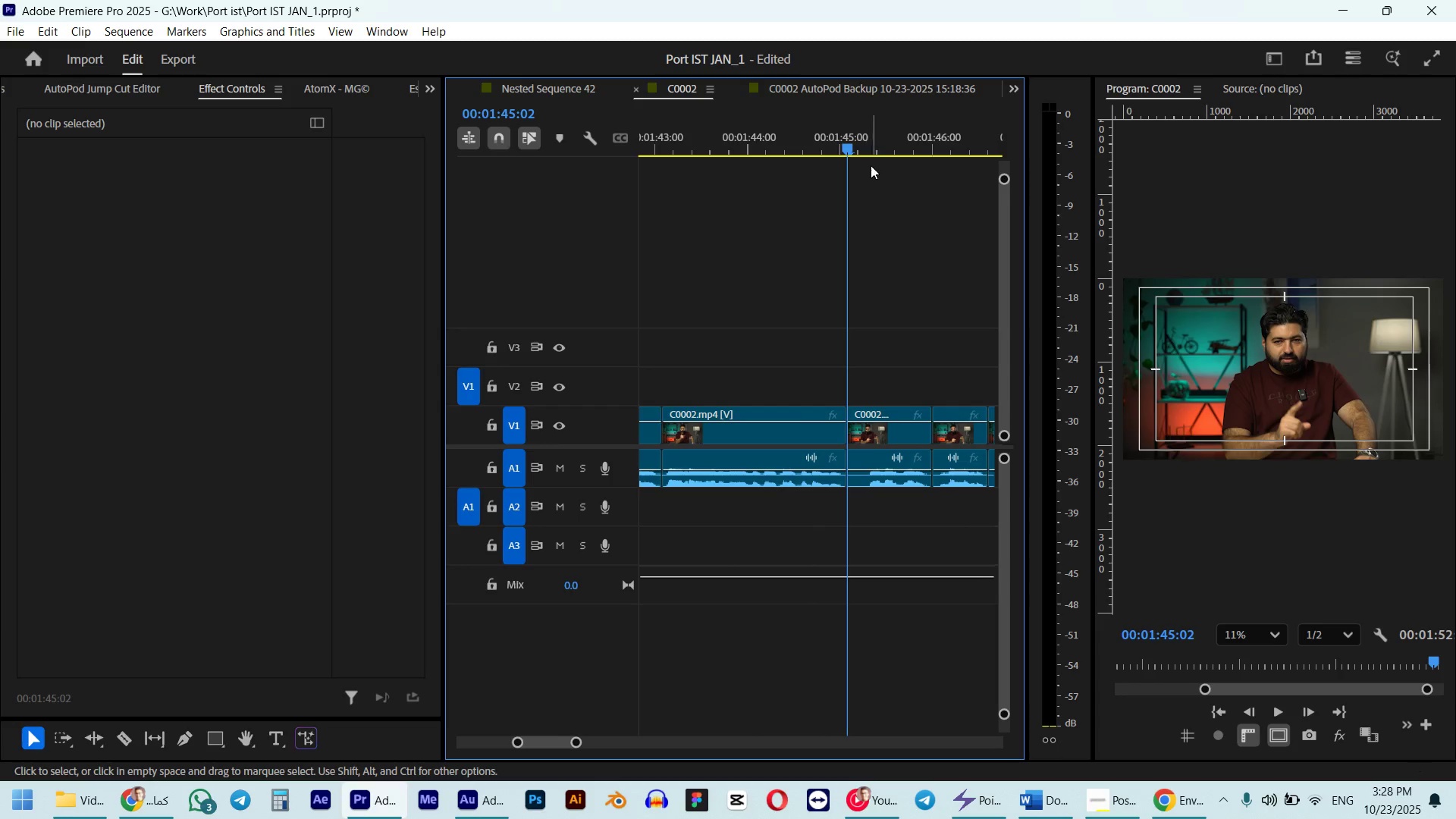 
left_click_drag(start_coordinate=[847, 150], to_coordinate=[817, 149])
 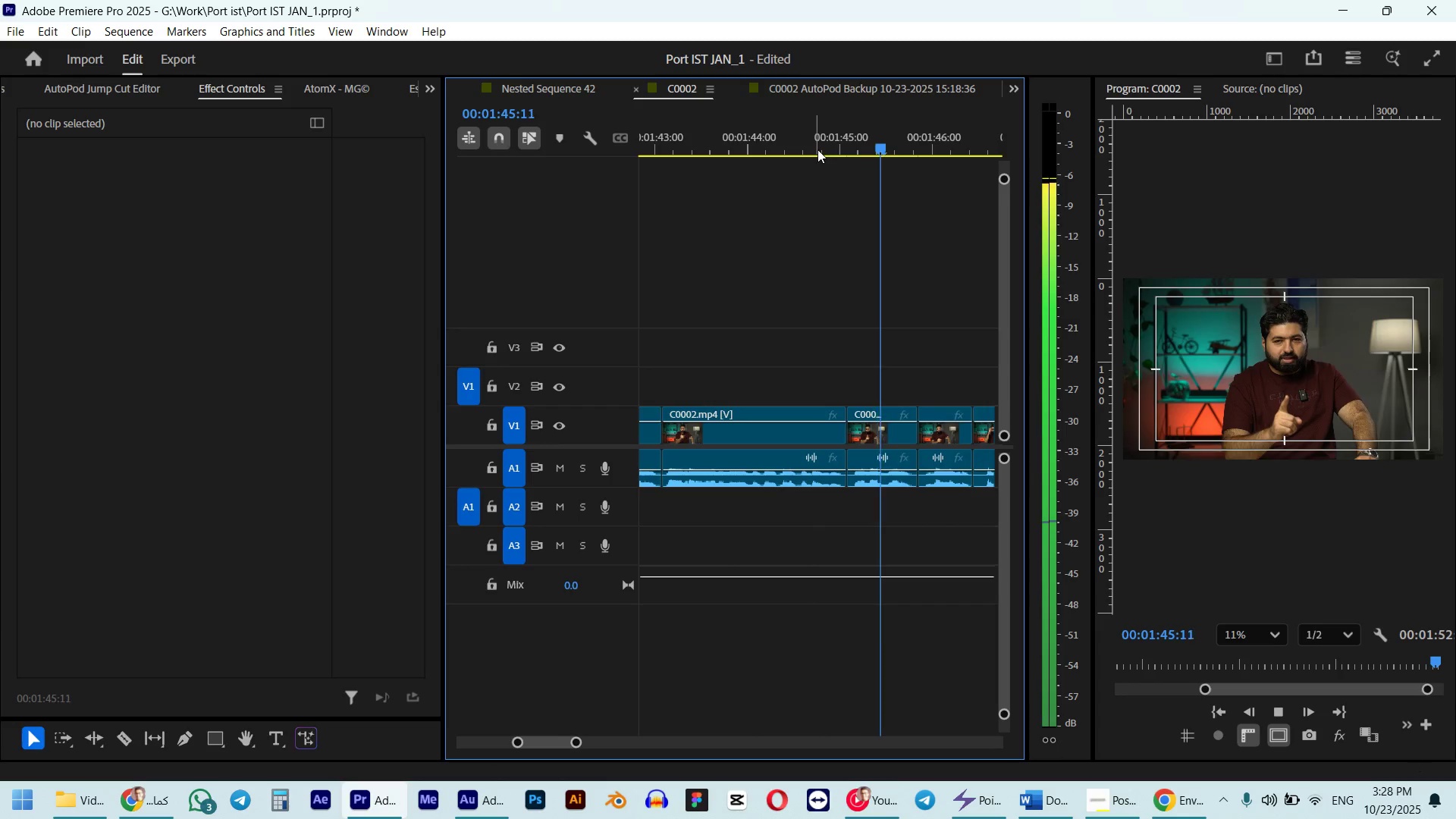 
scroll: coordinate [820, 163], scroll_direction: down, amount: 4.0
 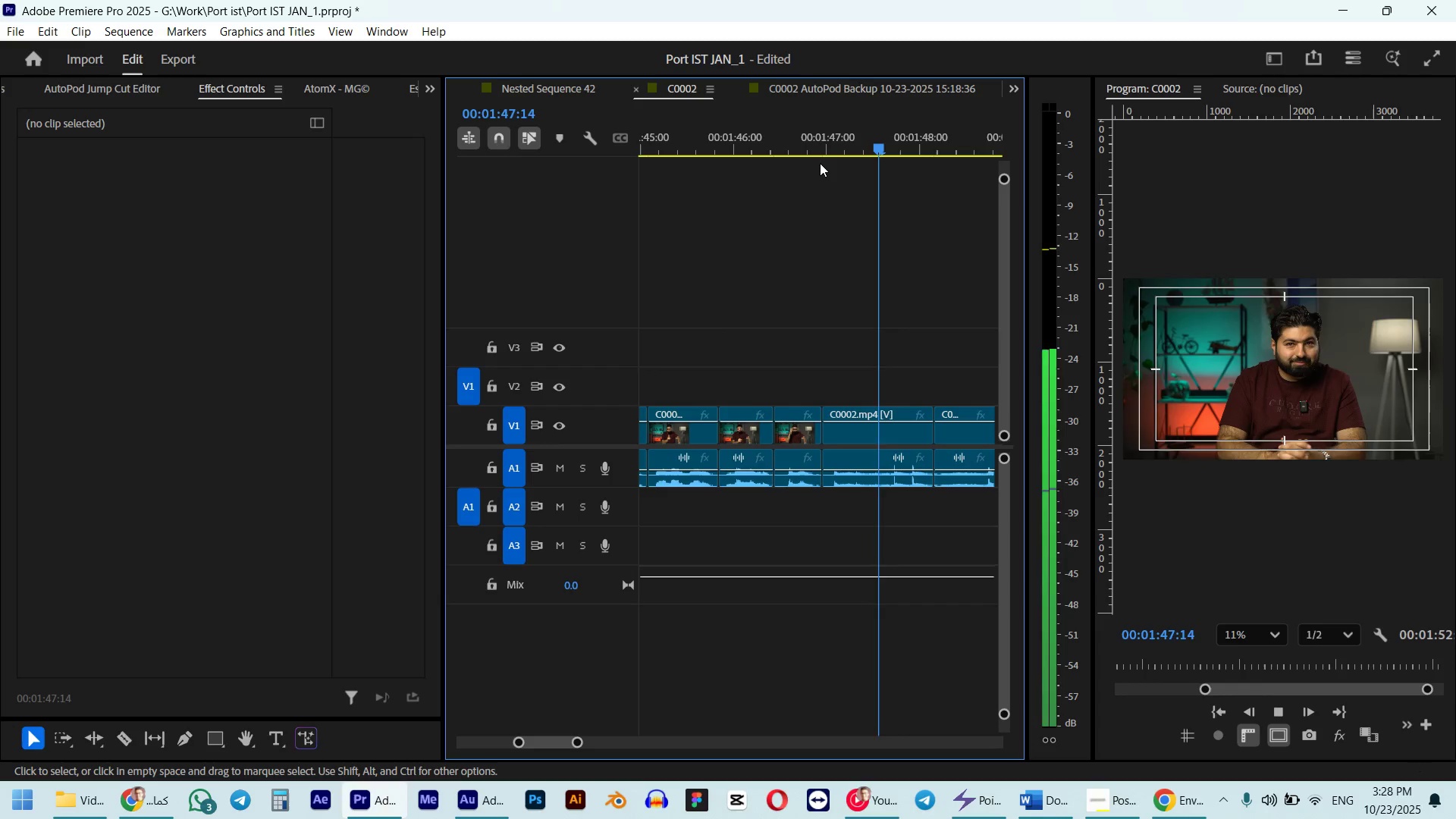 
hold_key(key=AltLeft, duration=0.38)
scroll: coordinate [877, 316], scroll_direction: down, amount: 6.0
 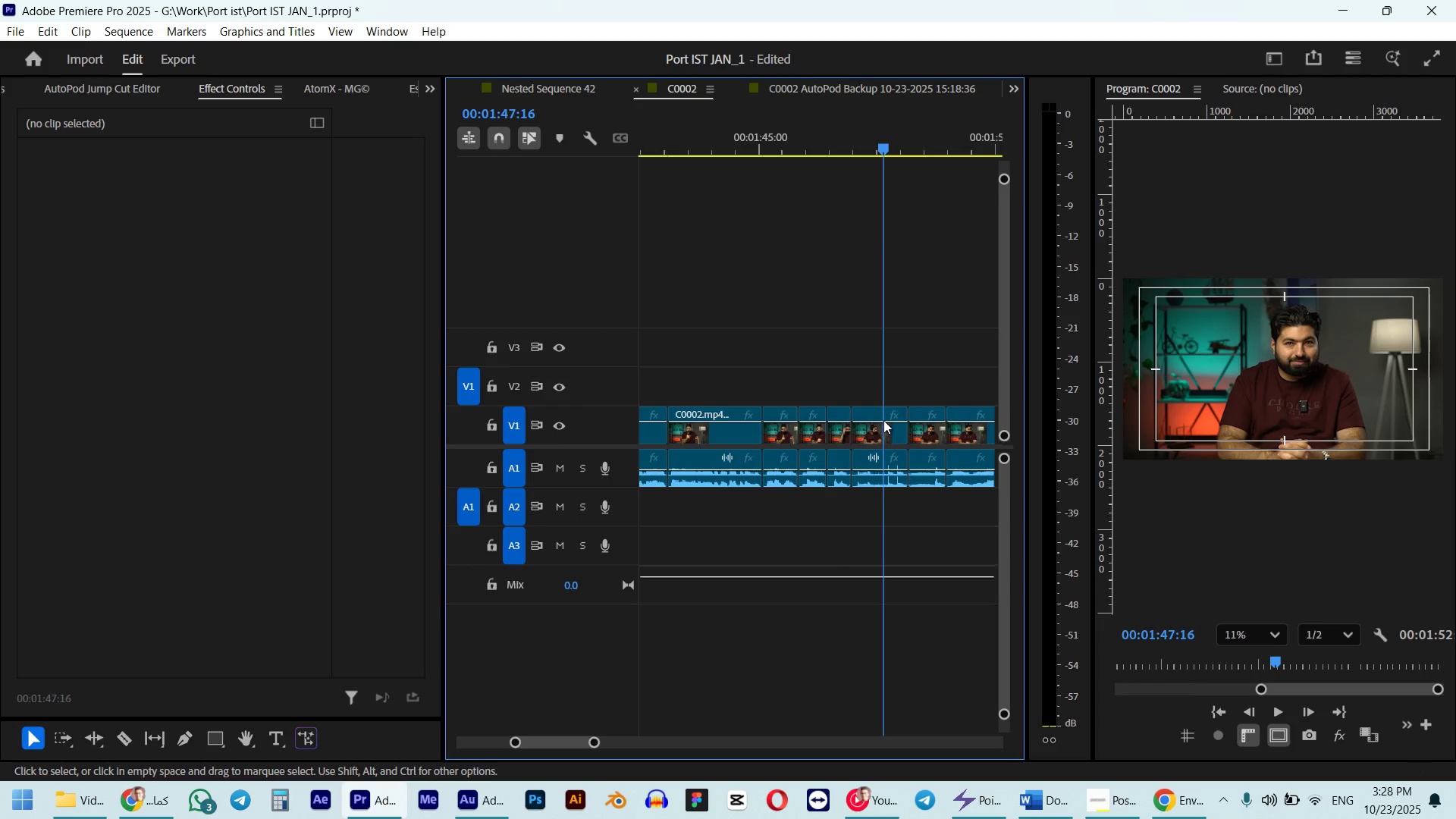 
left_click([883, 420])
 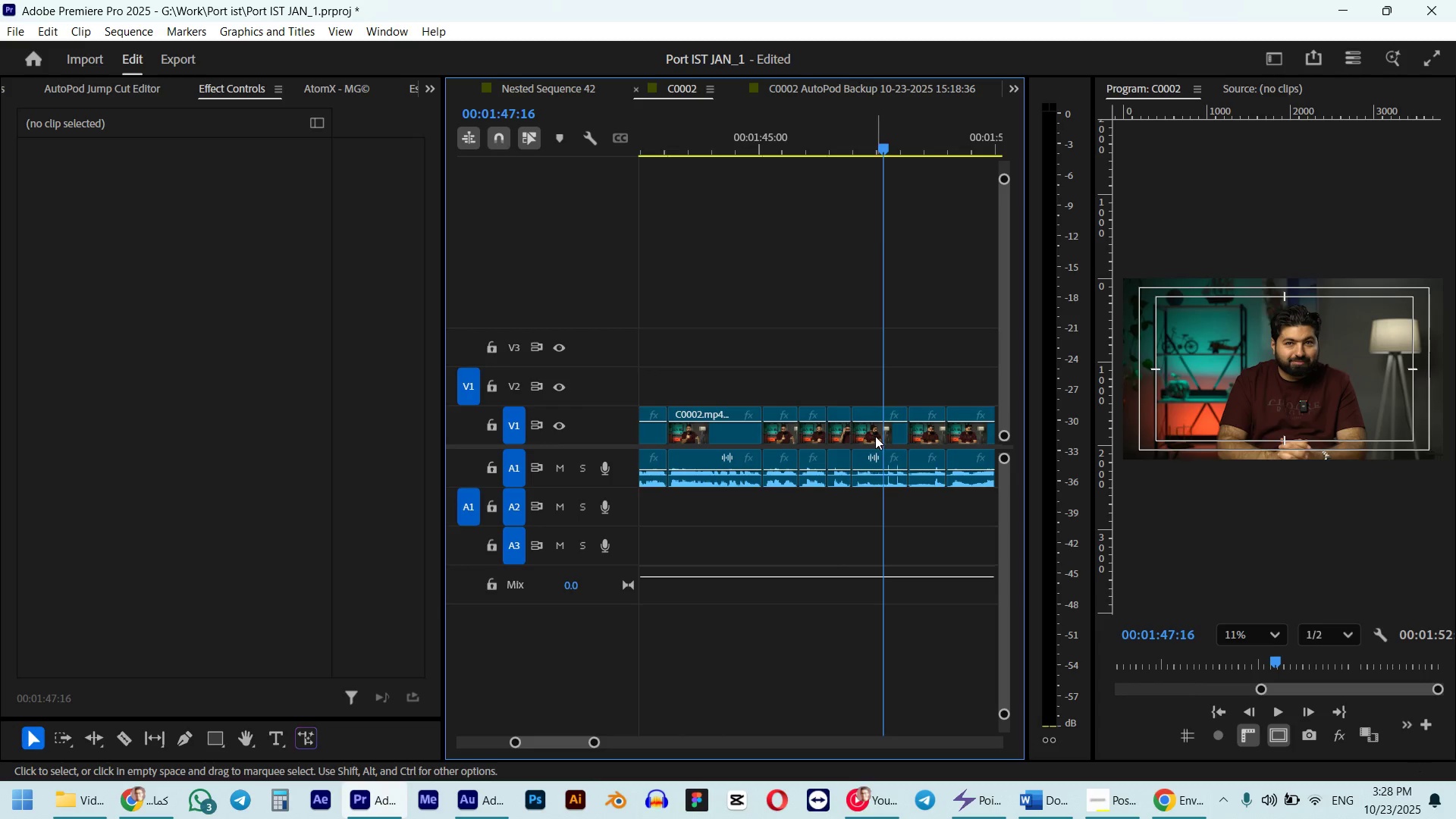 
left_click([875, 436])
 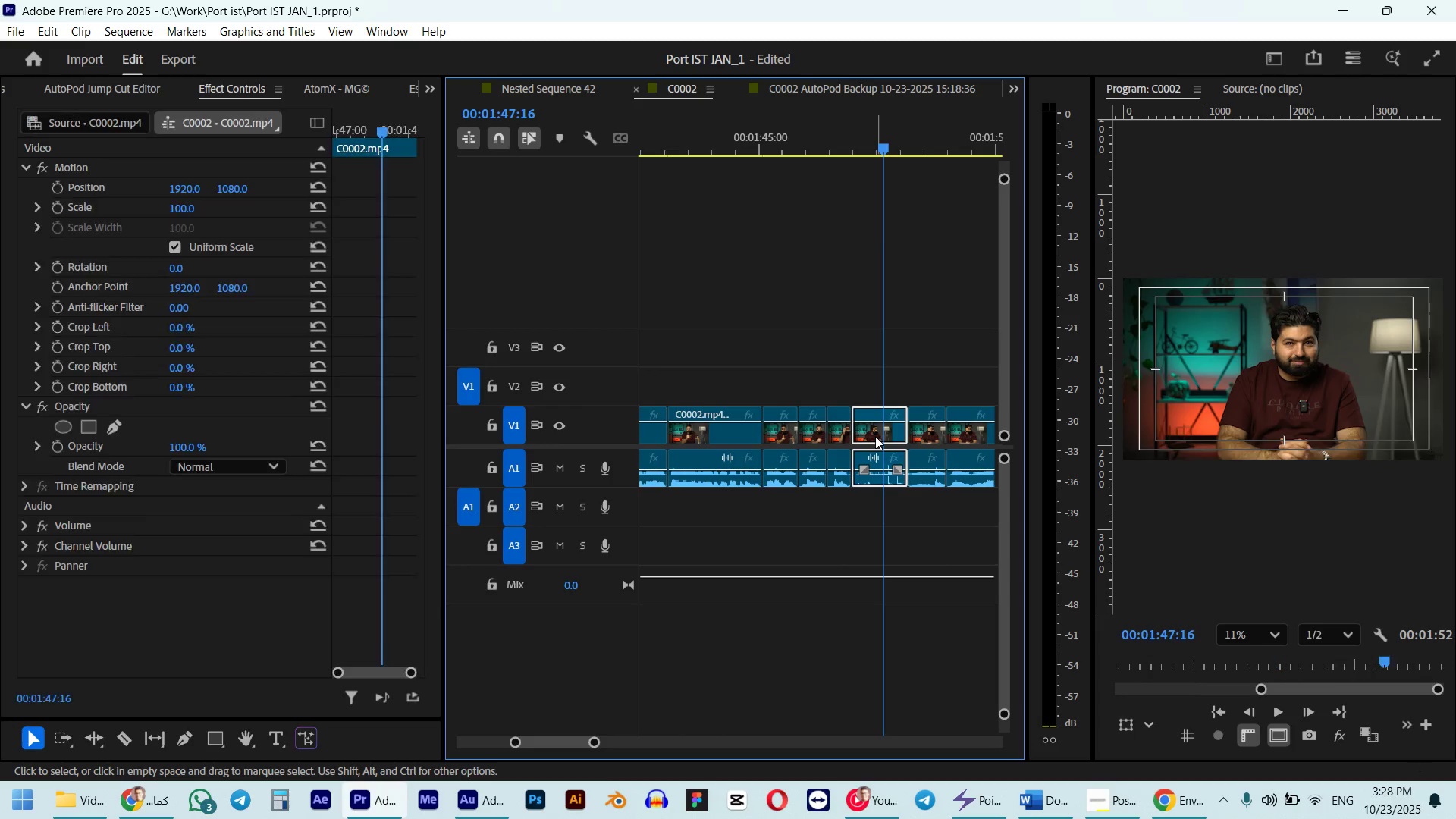 
key(Space)
 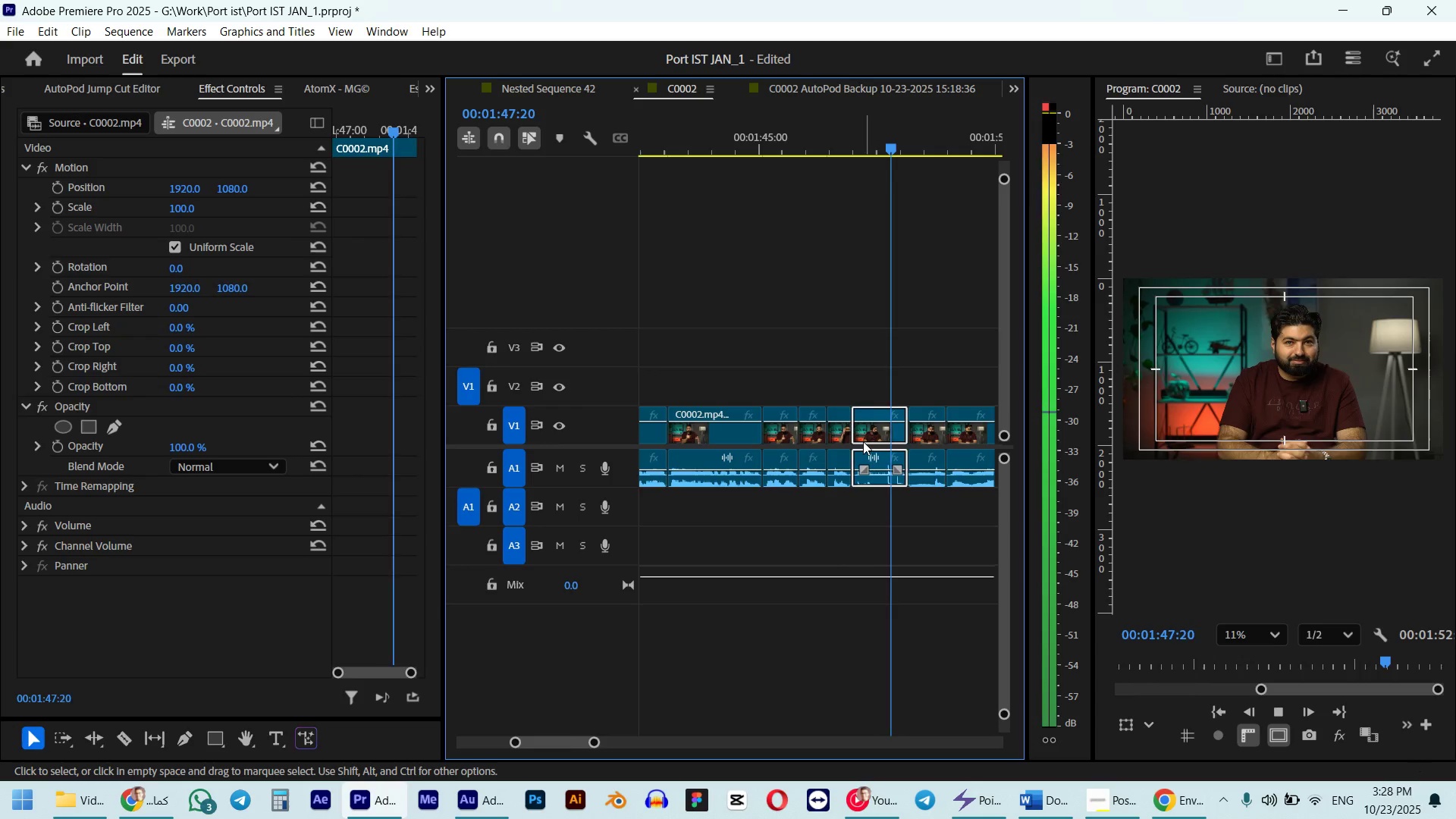 
hold_key(key=AltLeft, duration=0.31)
scroll: coordinate [867, 439], scroll_direction: down, amount: 10.0
 